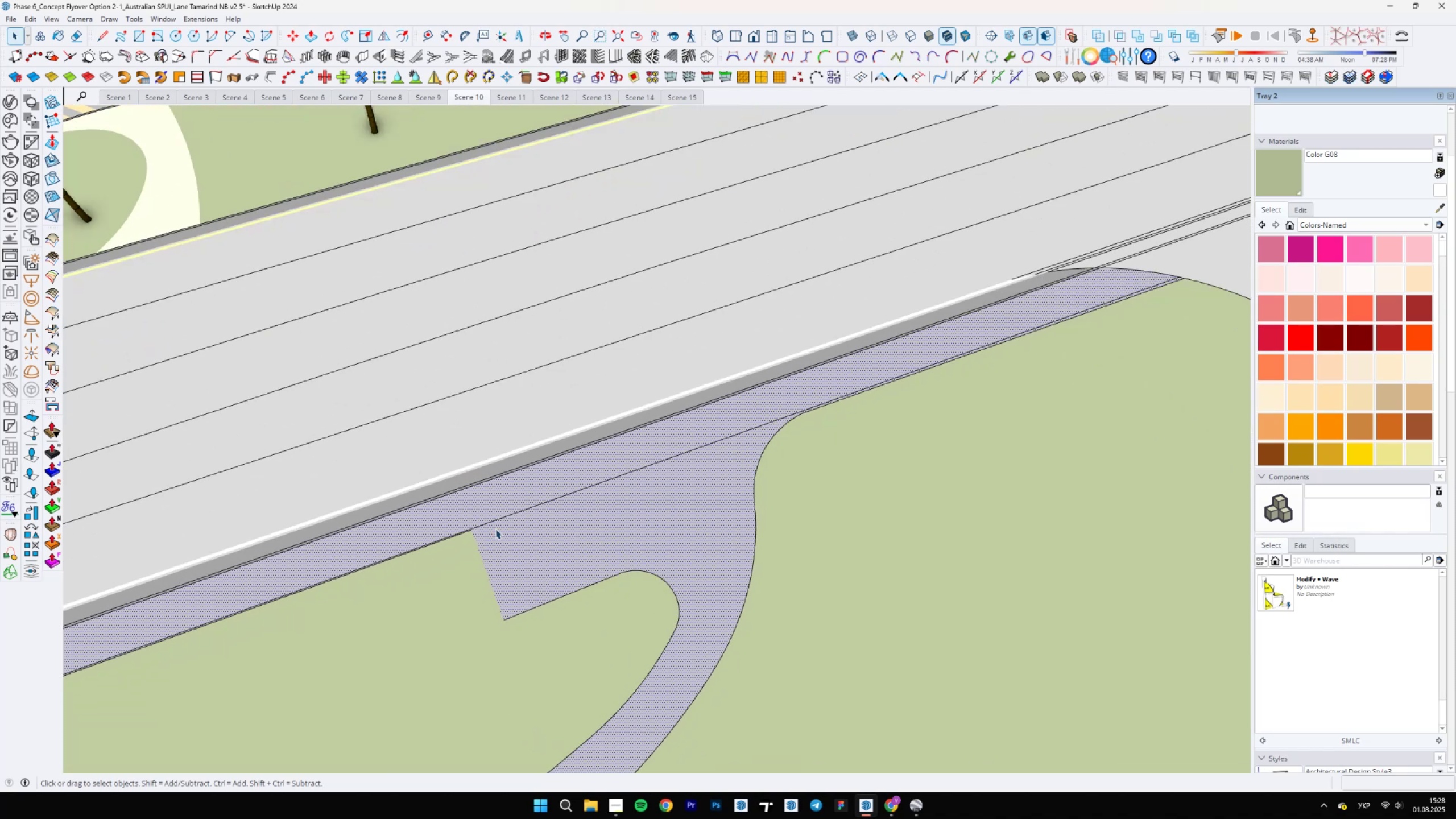 
key(E)
 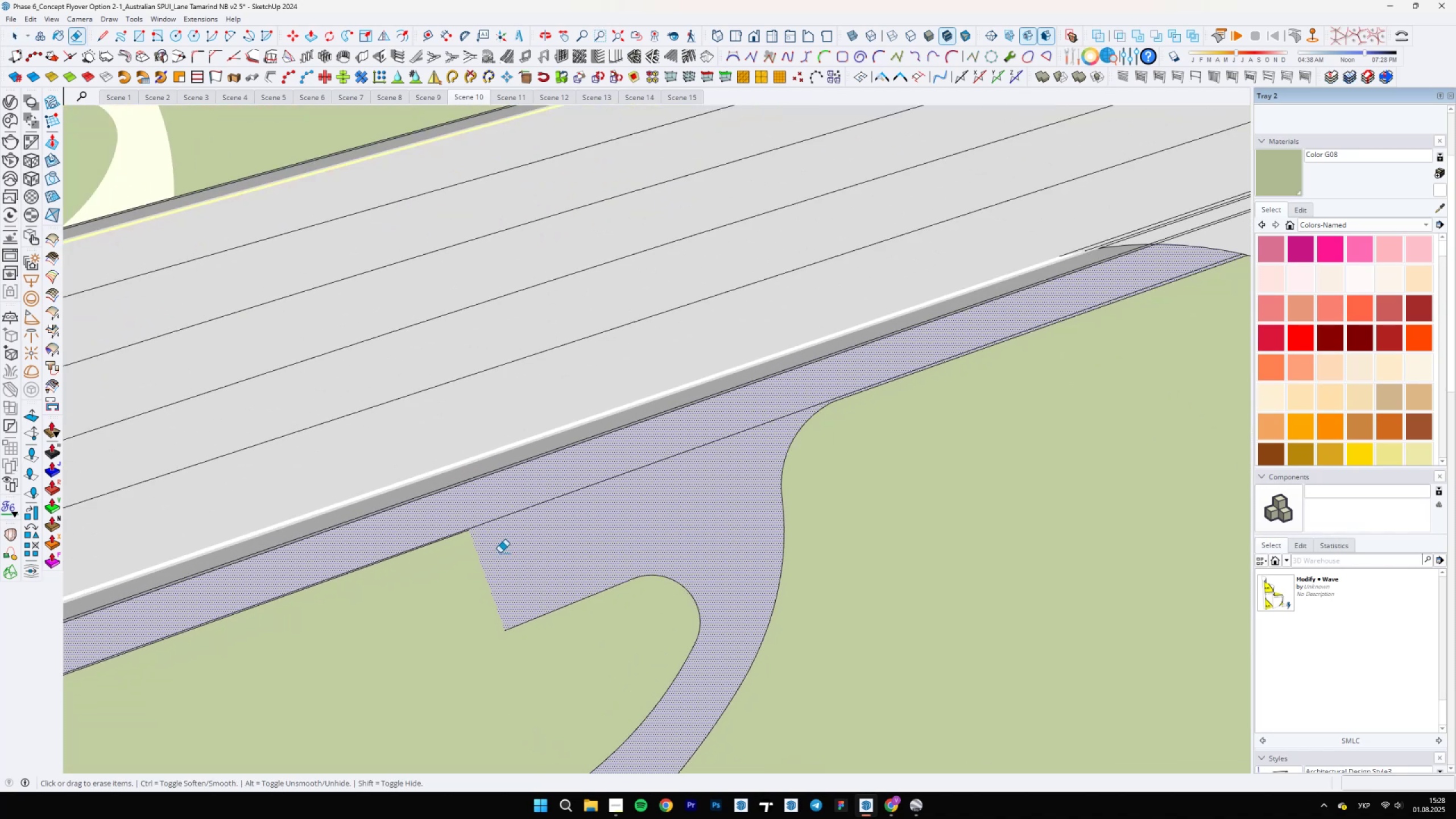 
key(Alt+AltLeft)
 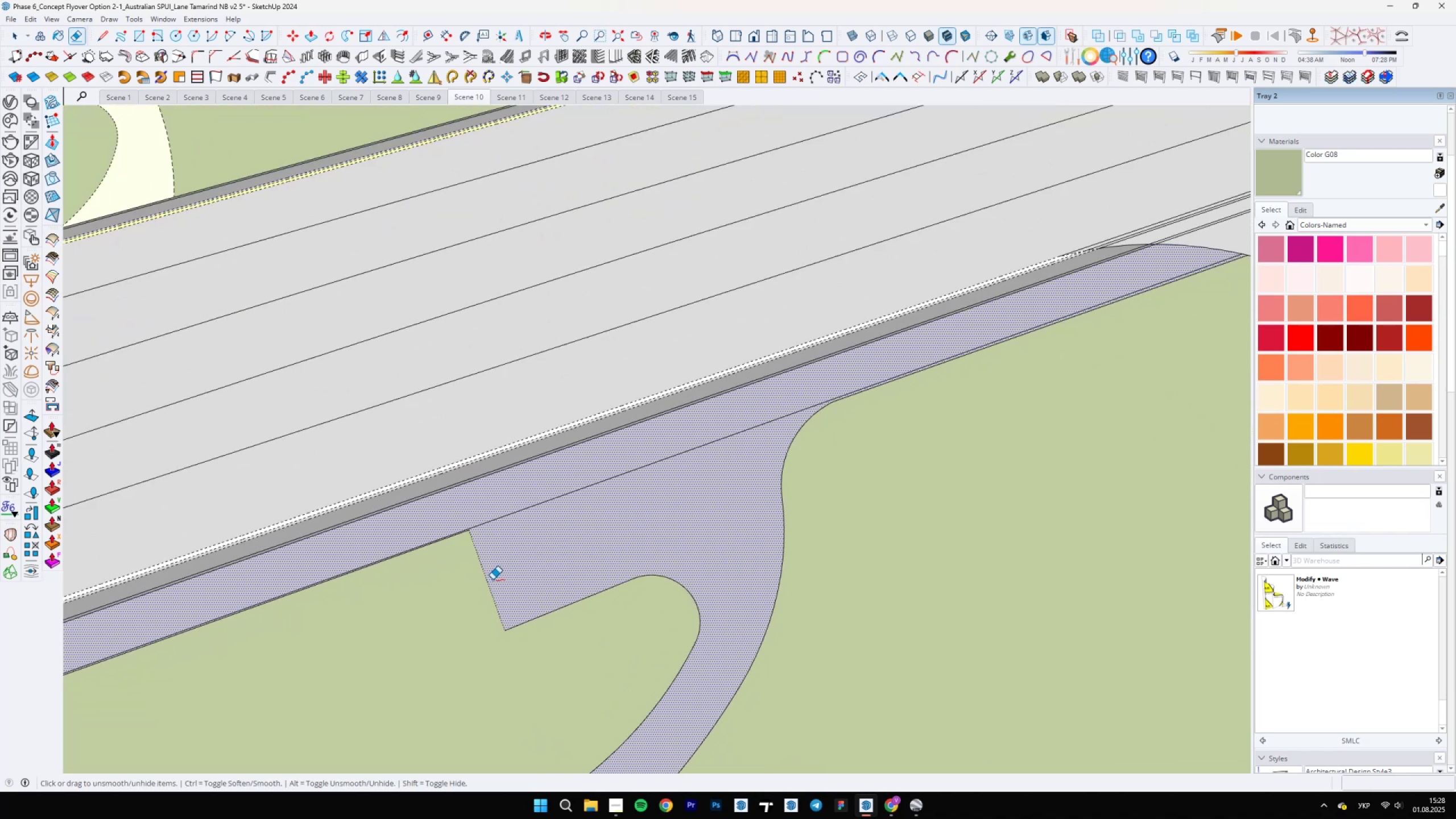 
left_click_drag(start_coordinate=[489, 581], to_coordinate=[483, 582])
 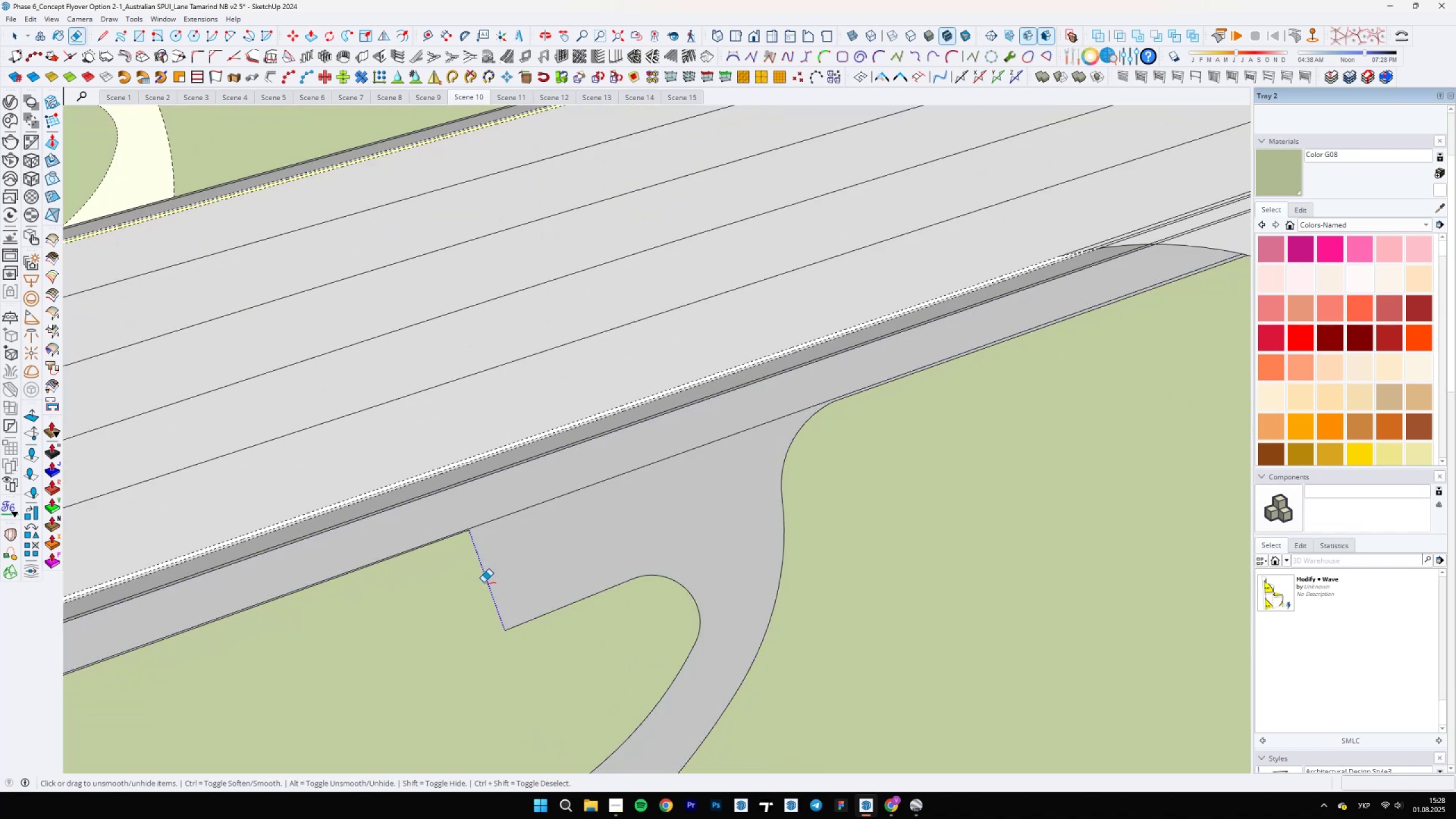 
type( al)
 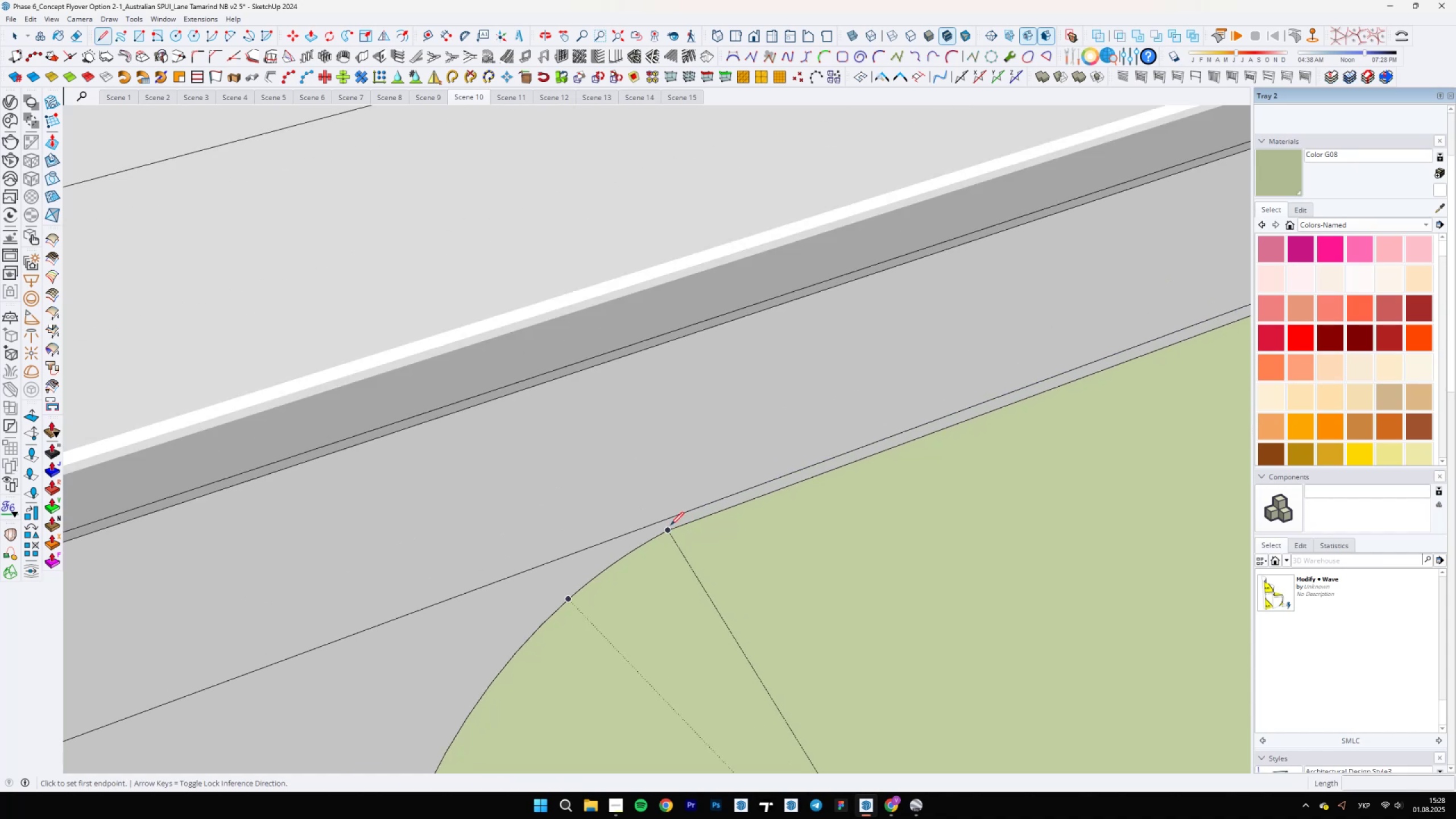 
scroll: coordinate [677, 524], scroll_direction: up, amount: 14.0
 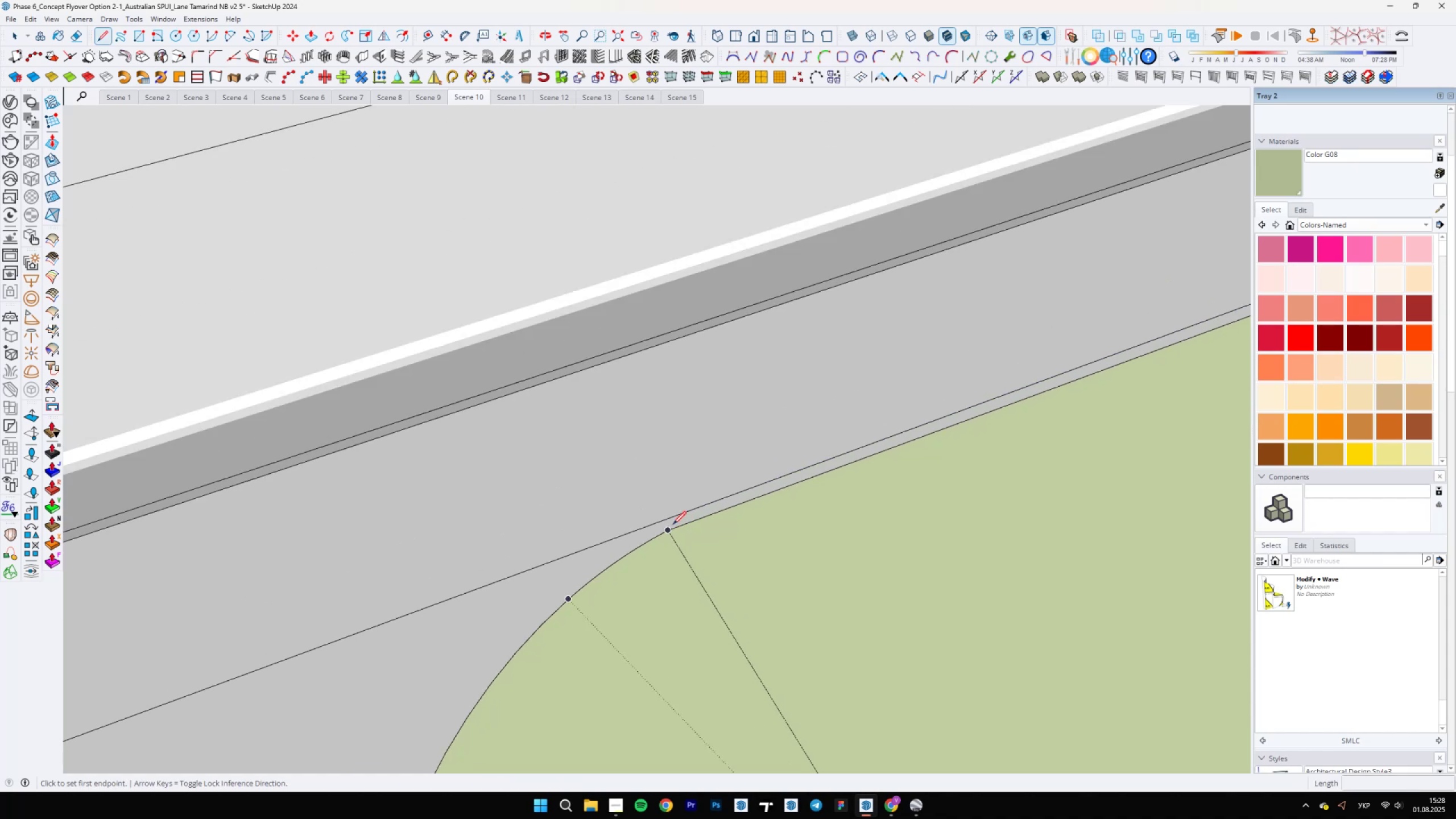 
left_click([669, 526])
 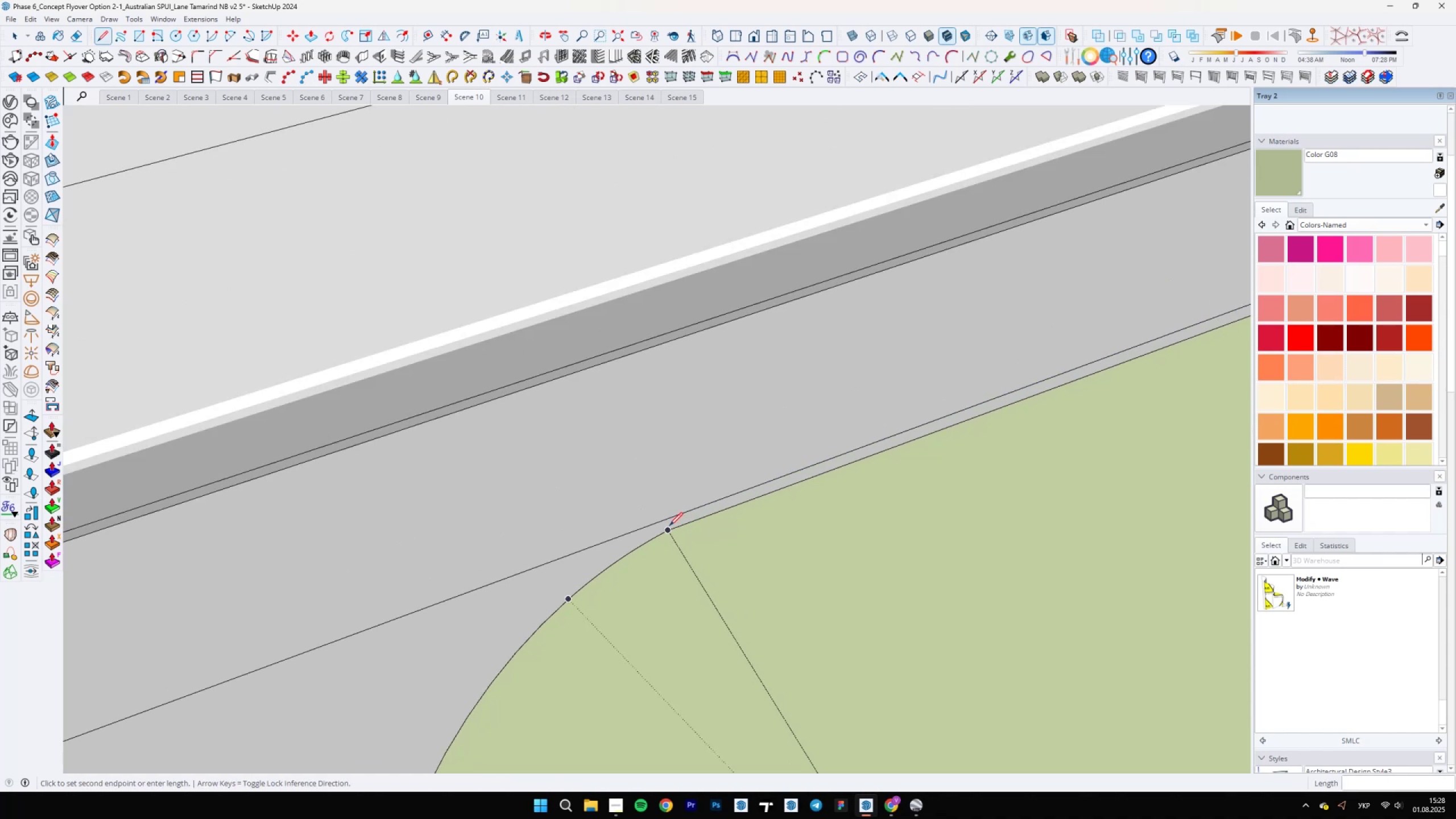 
scroll: coordinate [661, 541], scroll_direction: up, amount: 18.0
 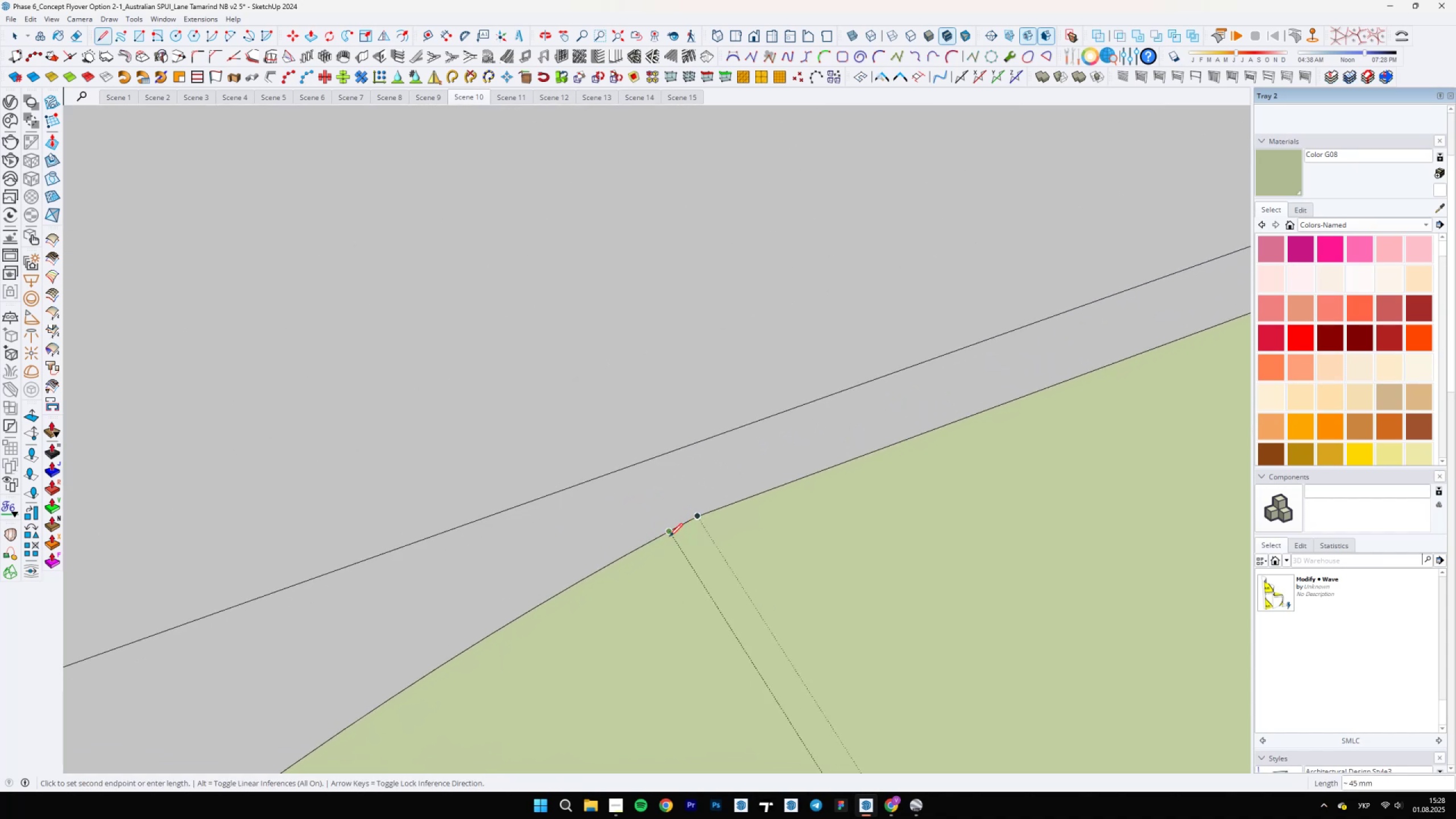 
hold_key(key=ShiftLeft, duration=1.52)
left_click([1158, 220])
 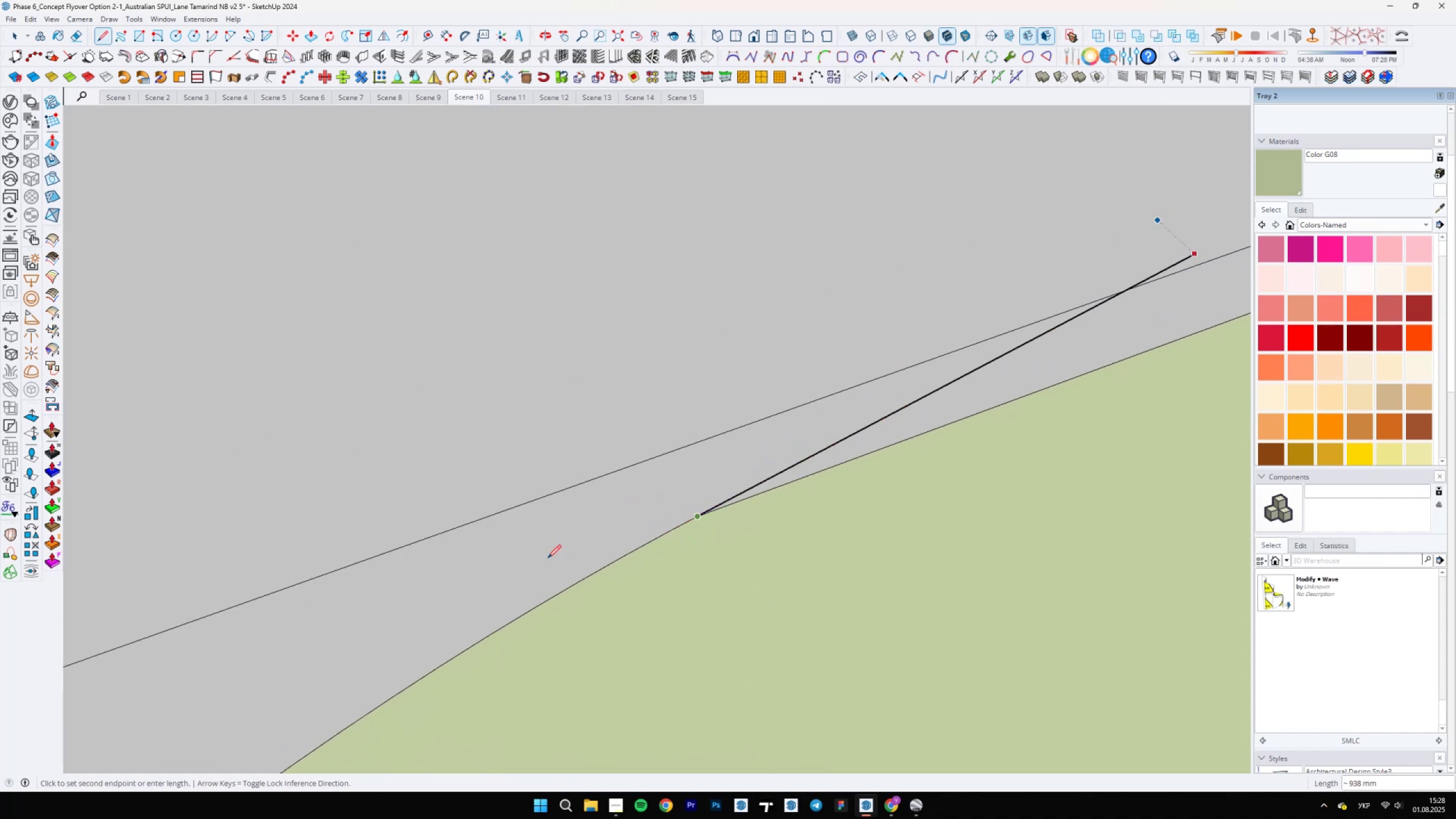 
scroll: coordinate [346, 763], scroll_direction: down, amount: 18.0
 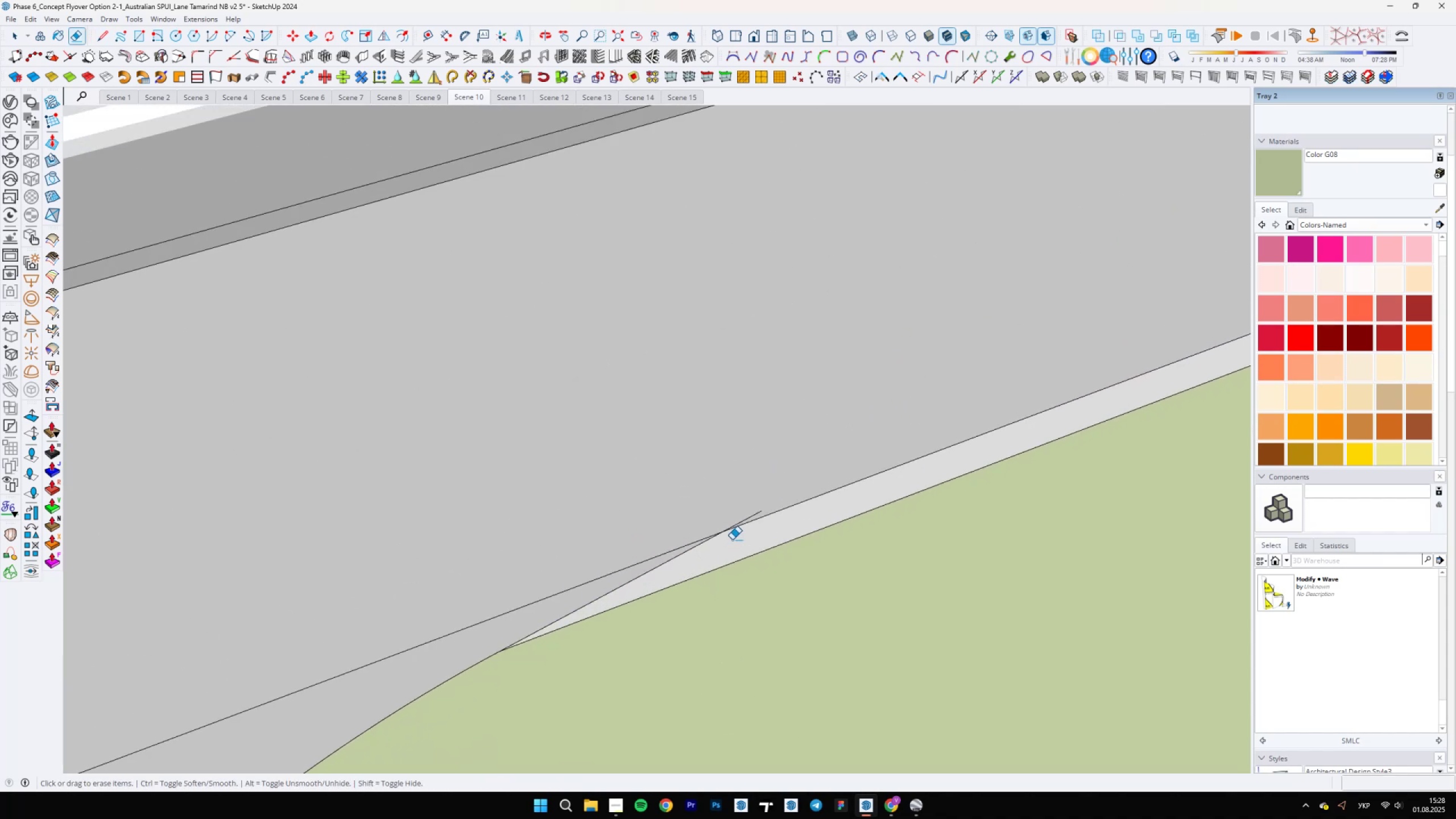 
key(E)
 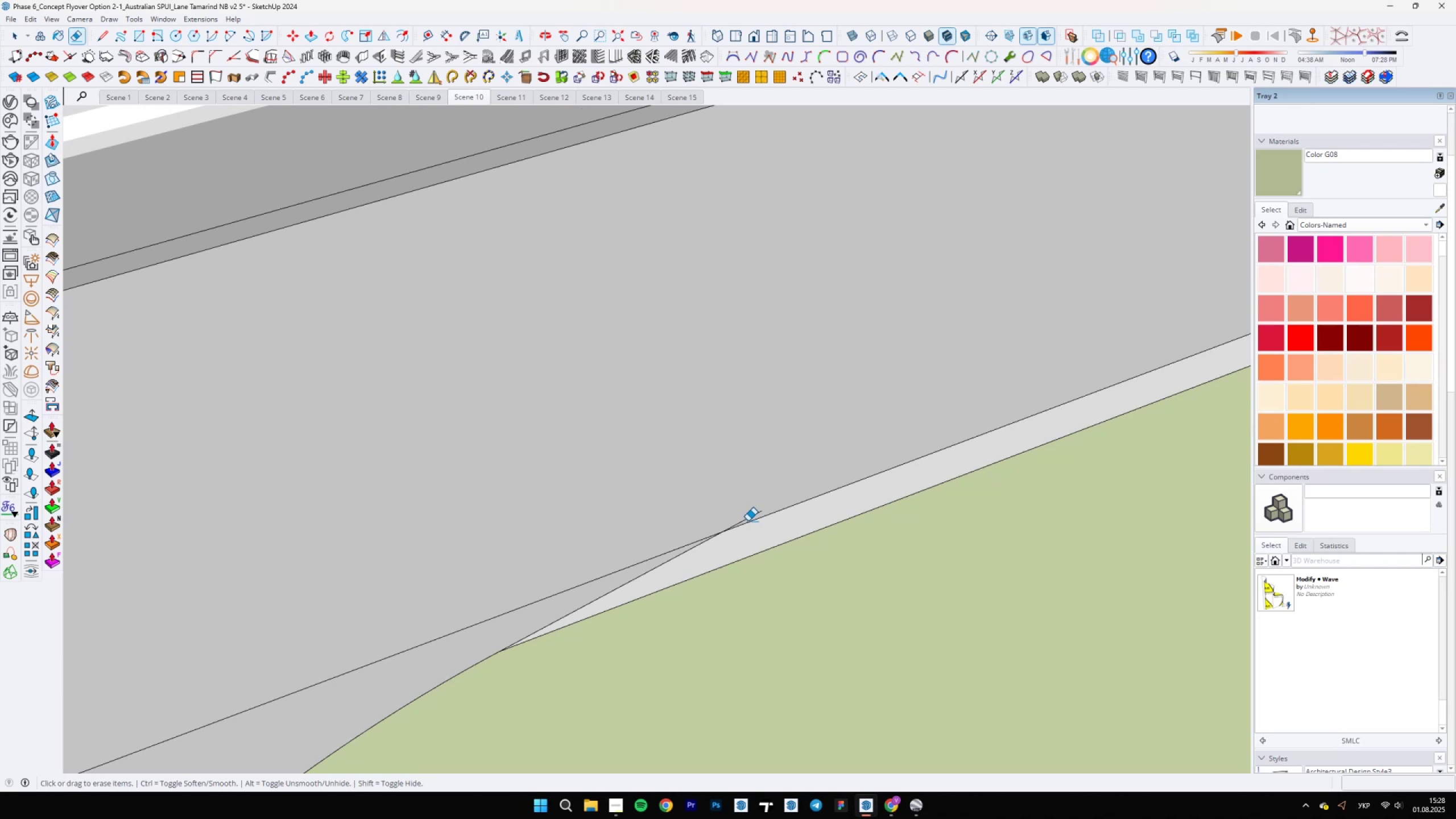 
left_click_drag(start_coordinate=[748, 513], to_coordinate=[748, 516])
 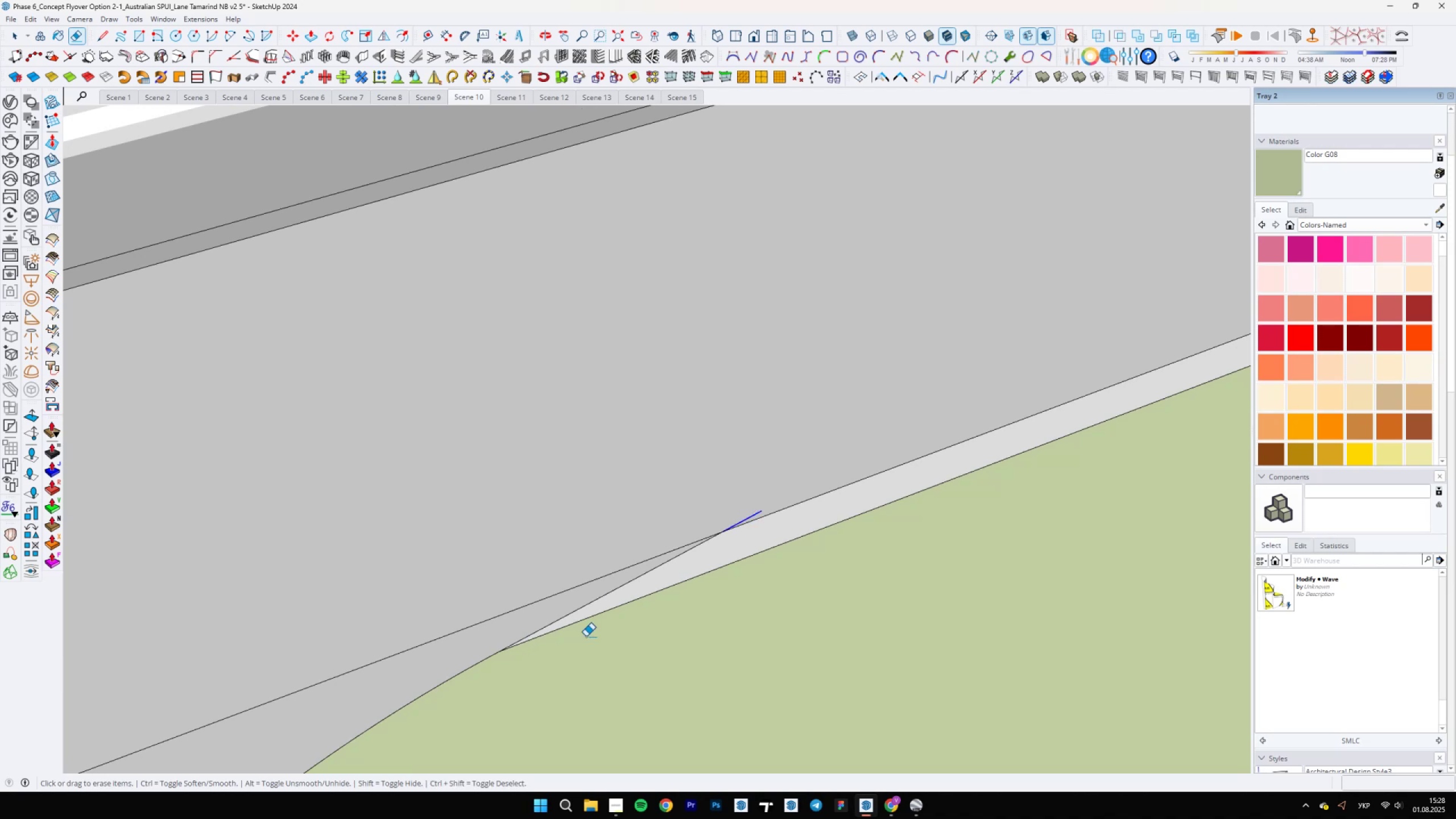 
left_click_drag(start_coordinate=[605, 617], to_coordinate=[604, 604])
 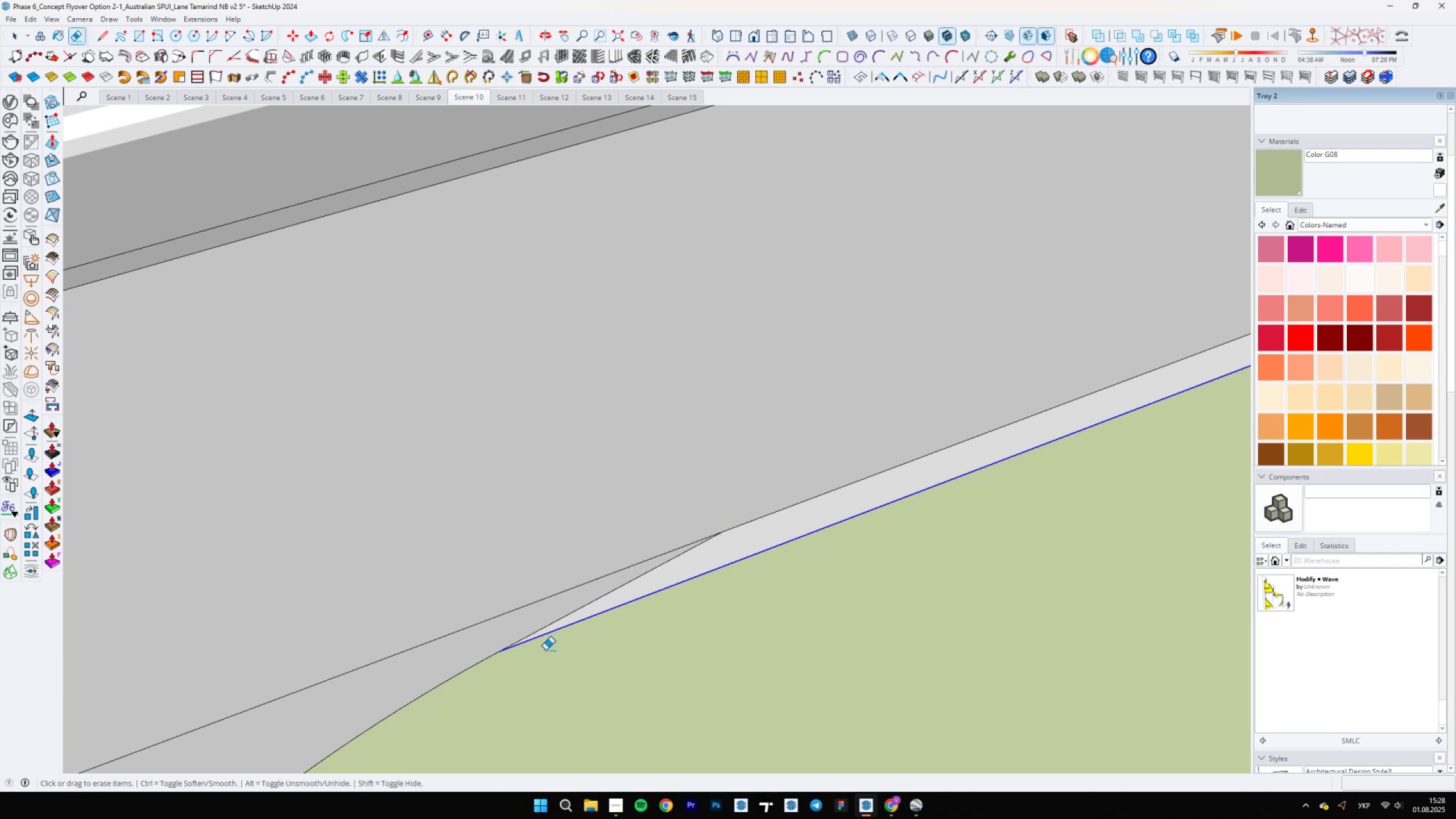 
scroll: coordinate [735, 605], scroll_direction: down, amount: 29.0
 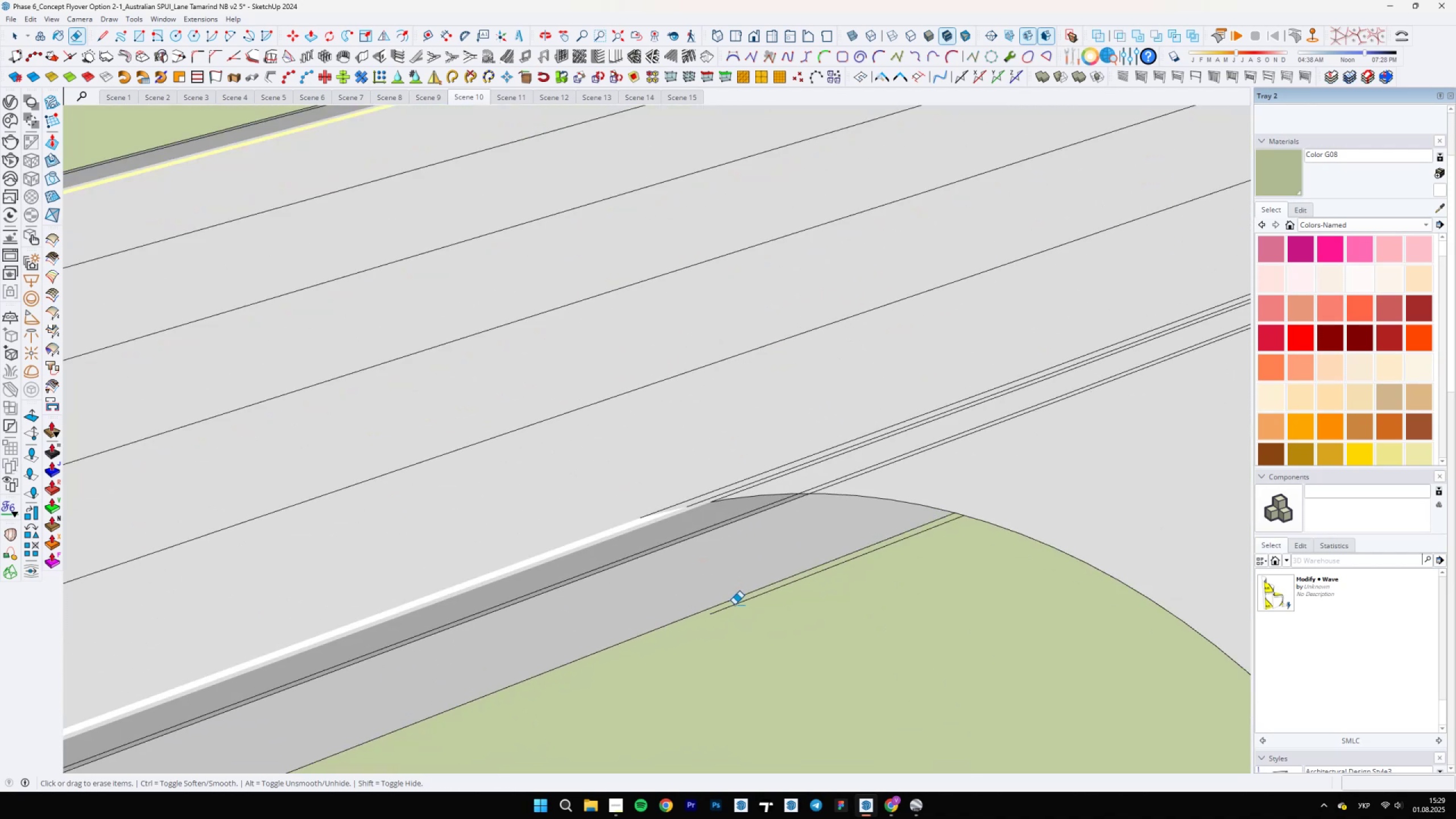 
left_click([734, 605])
 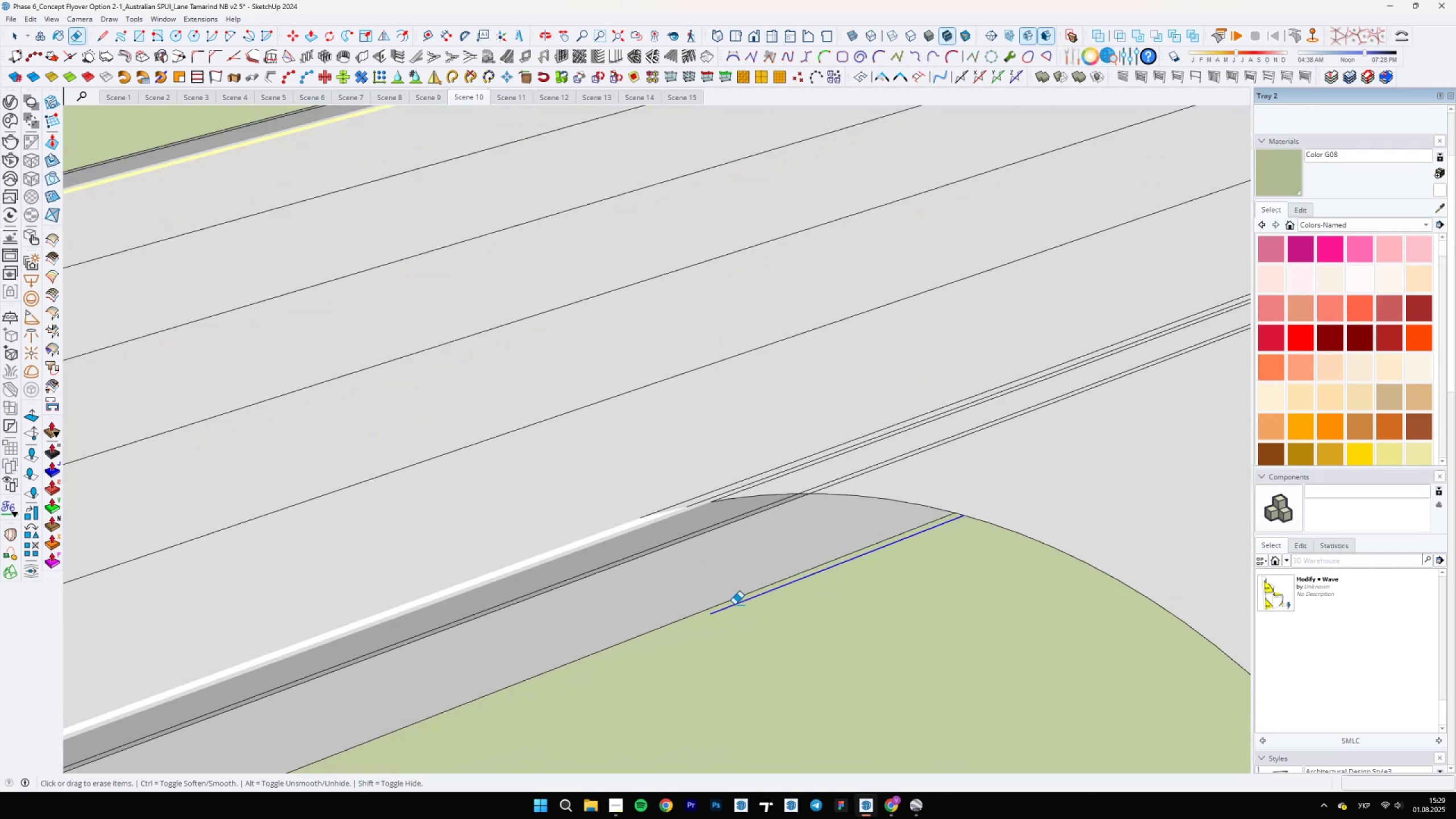 
scroll: coordinate [741, 541], scroll_direction: down, amount: 18.0
 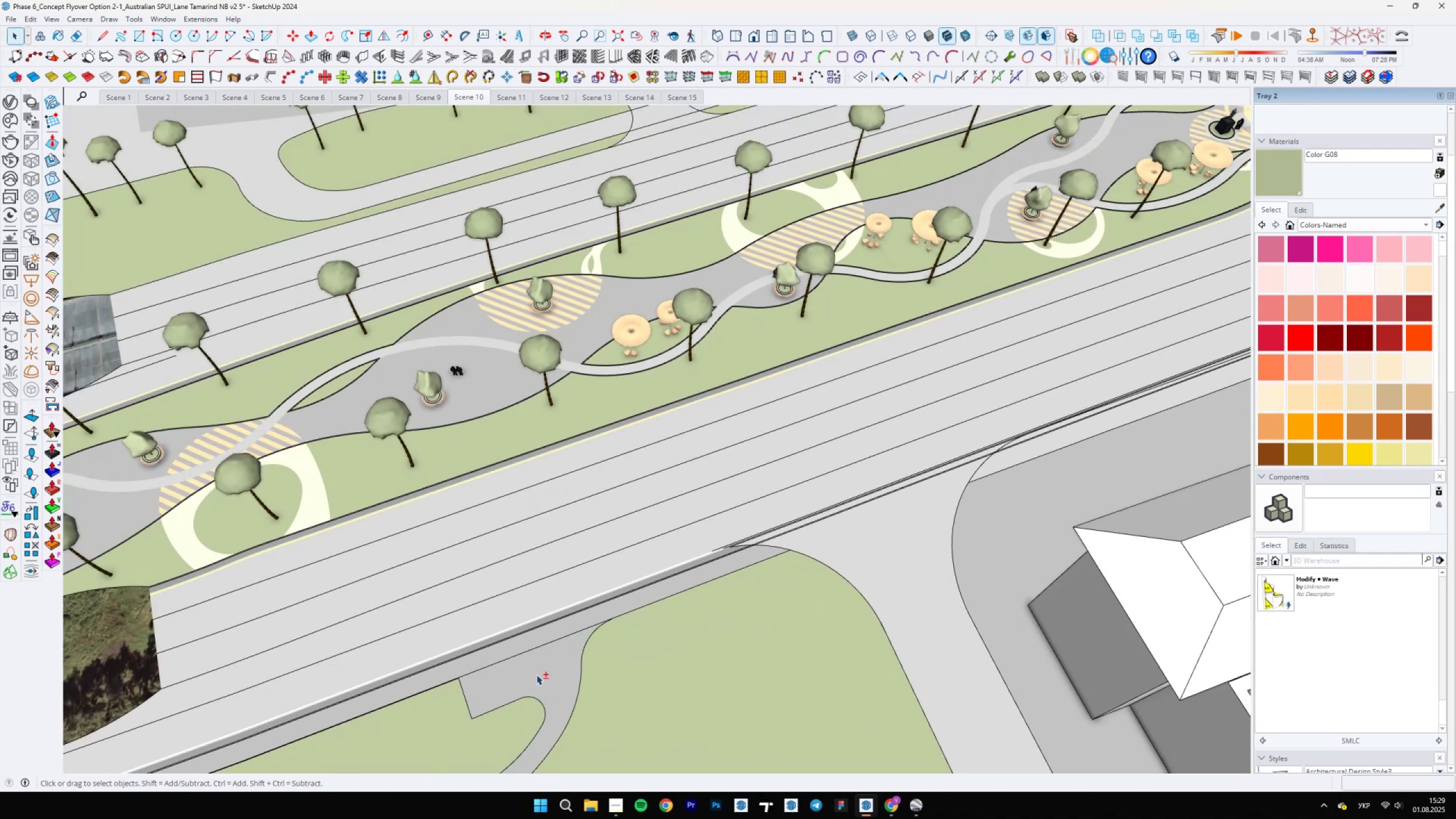 
key(Space)
 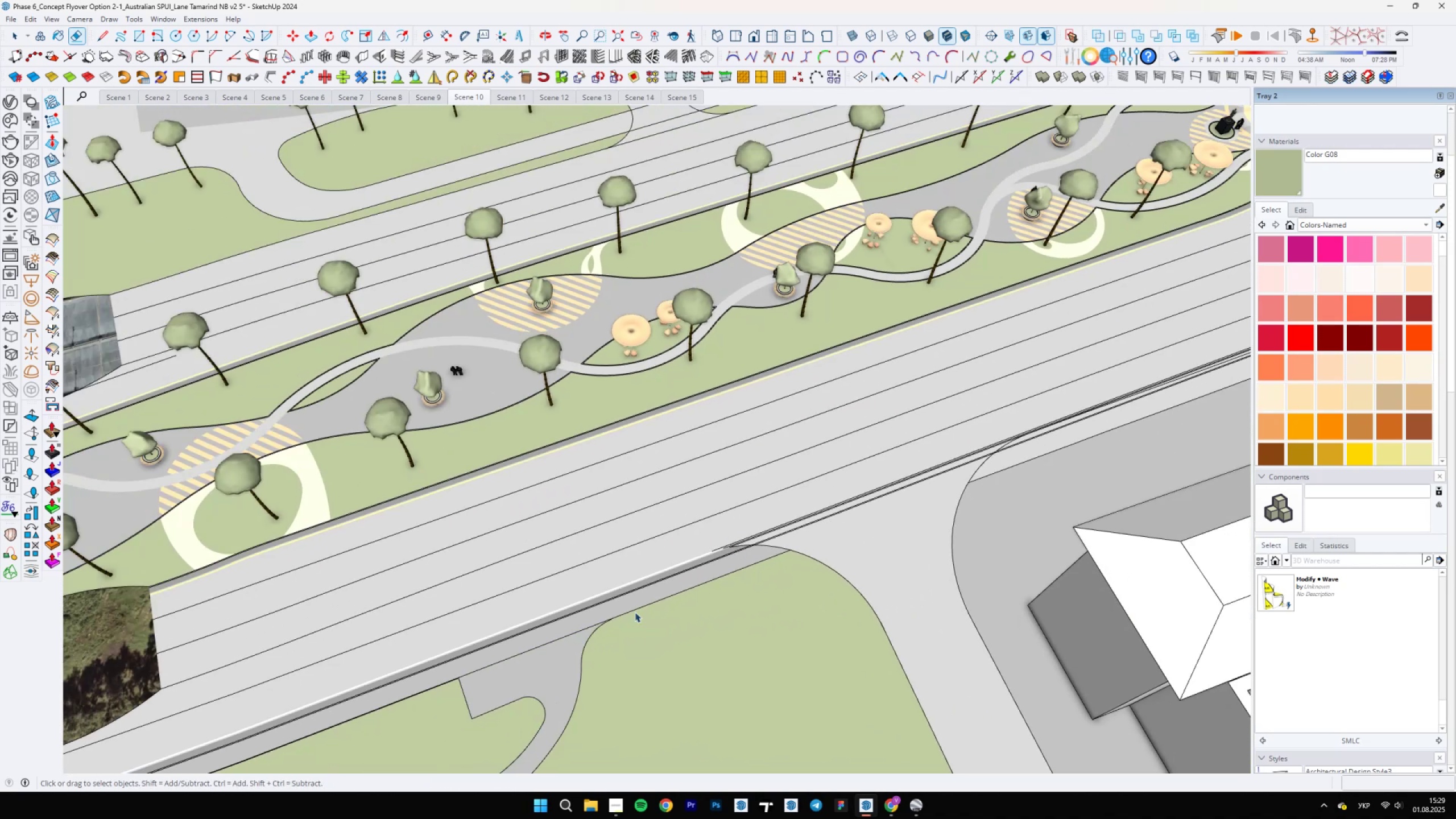 
hold_key(key=ShiftLeft, duration=0.45)
scroll: coordinate [636, 609], scroll_direction: up, amount: 27.0
 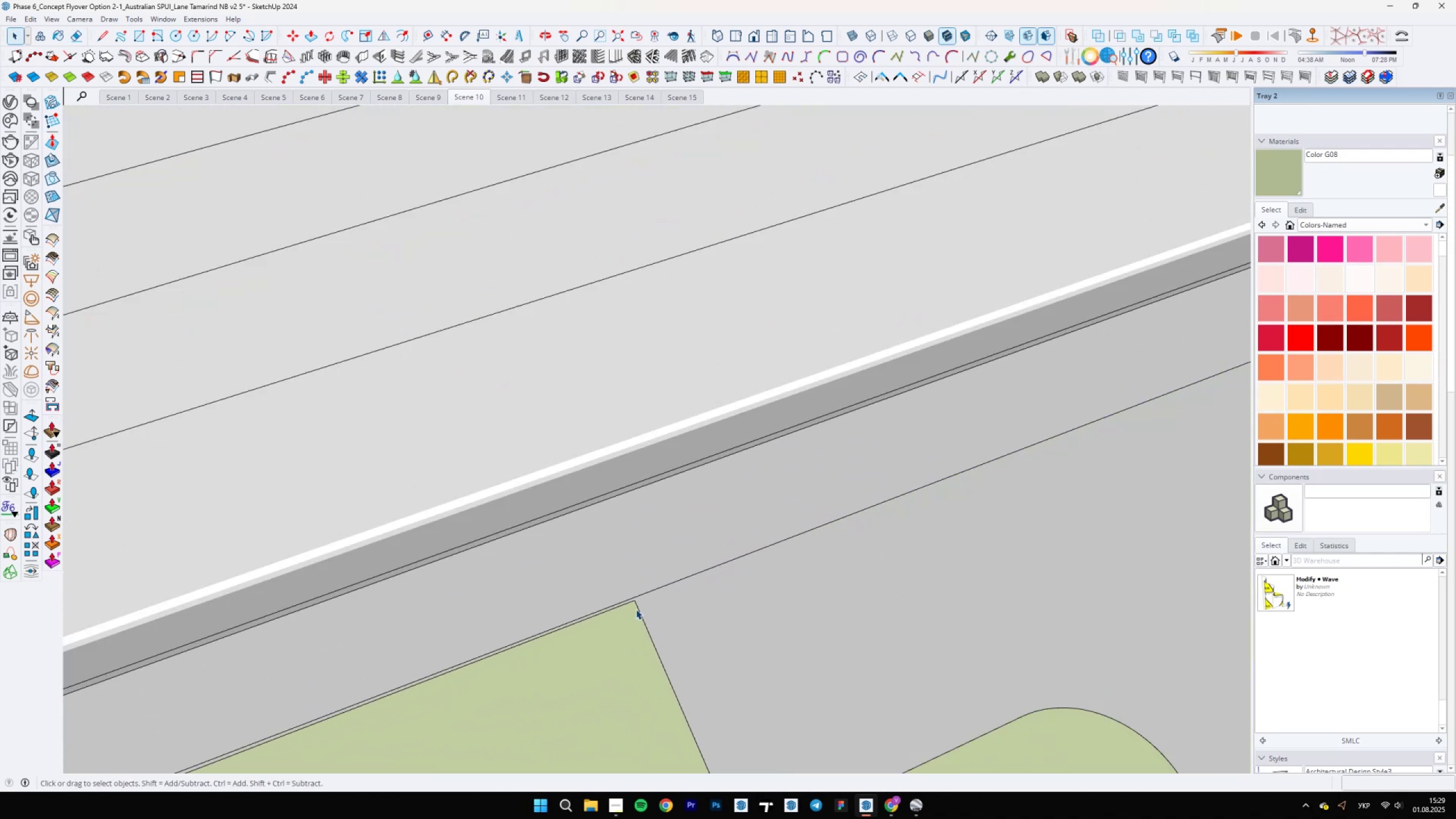 
key(L)
 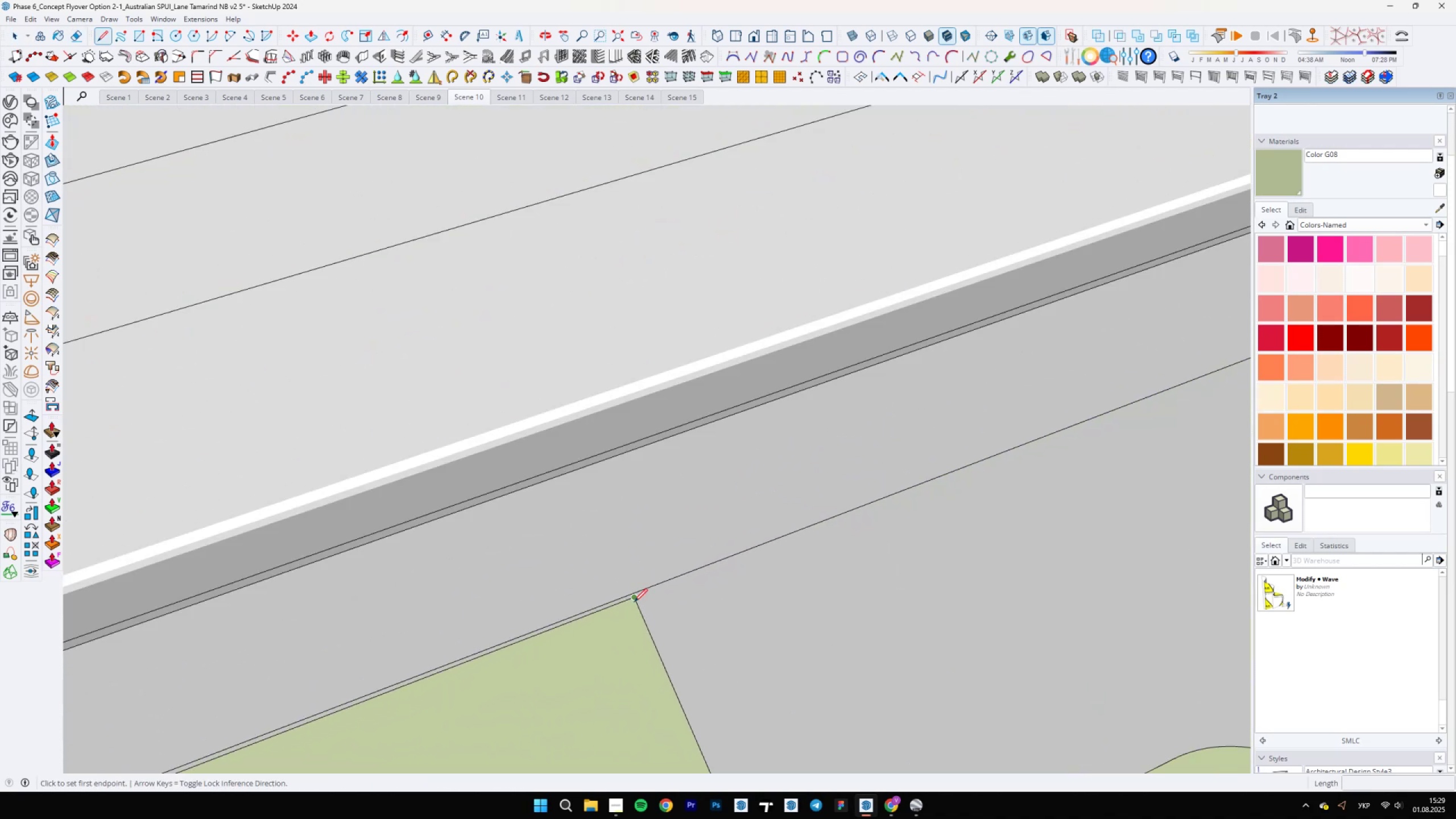 
left_click([634, 602])
 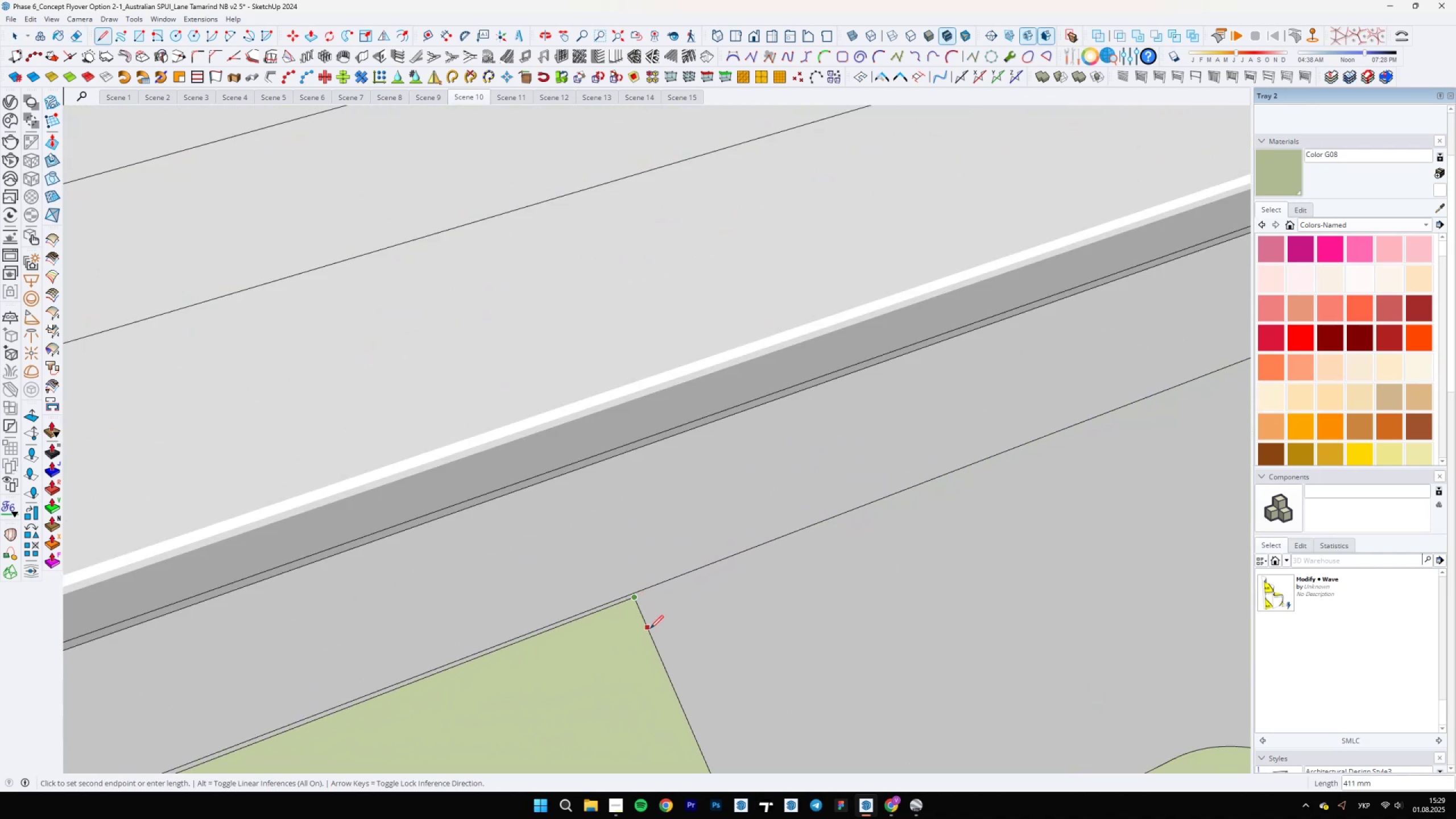 
hold_key(key=ShiftLeft, duration=0.68)
left_click([626, 570])
 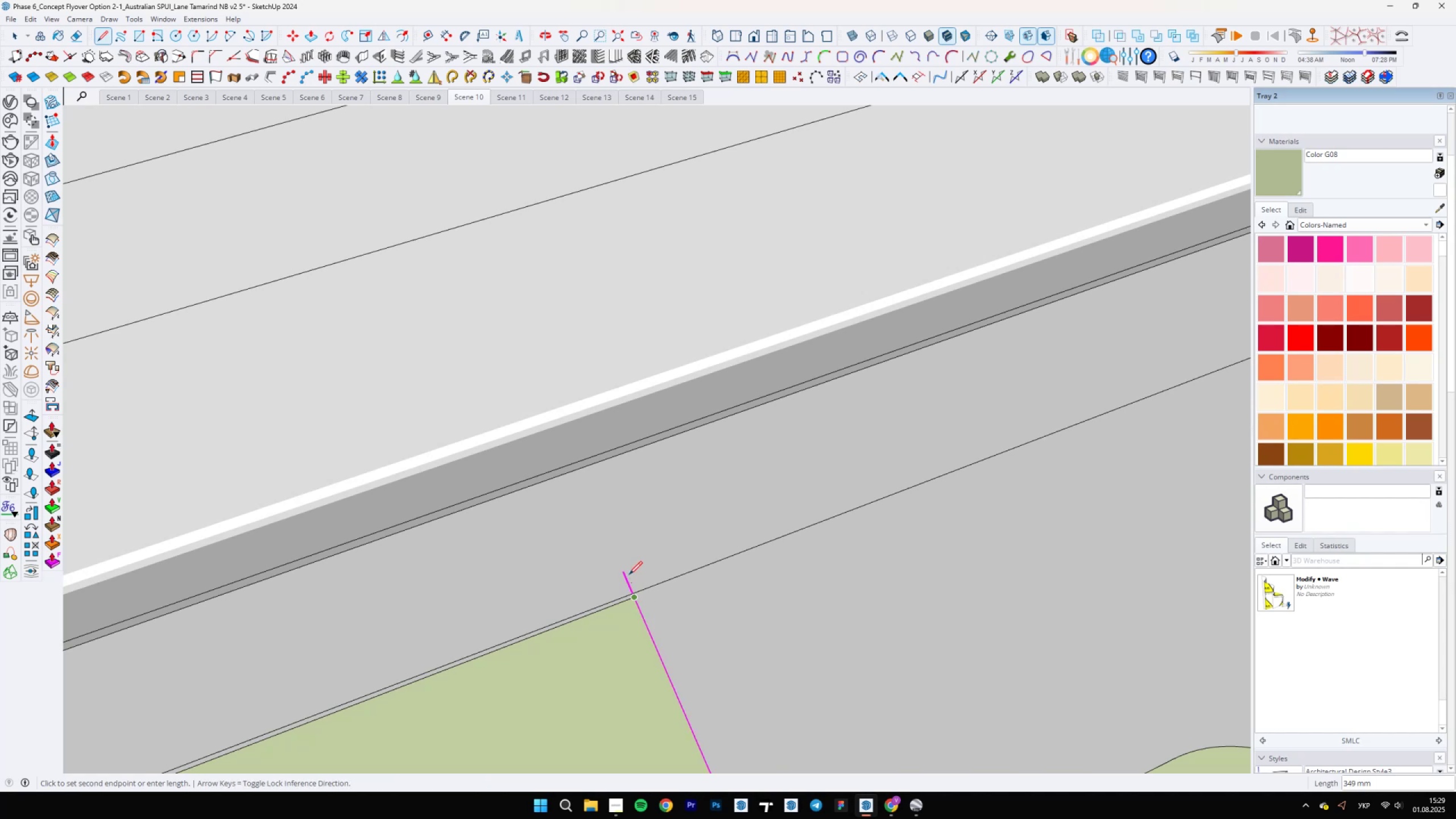 
key(E)
 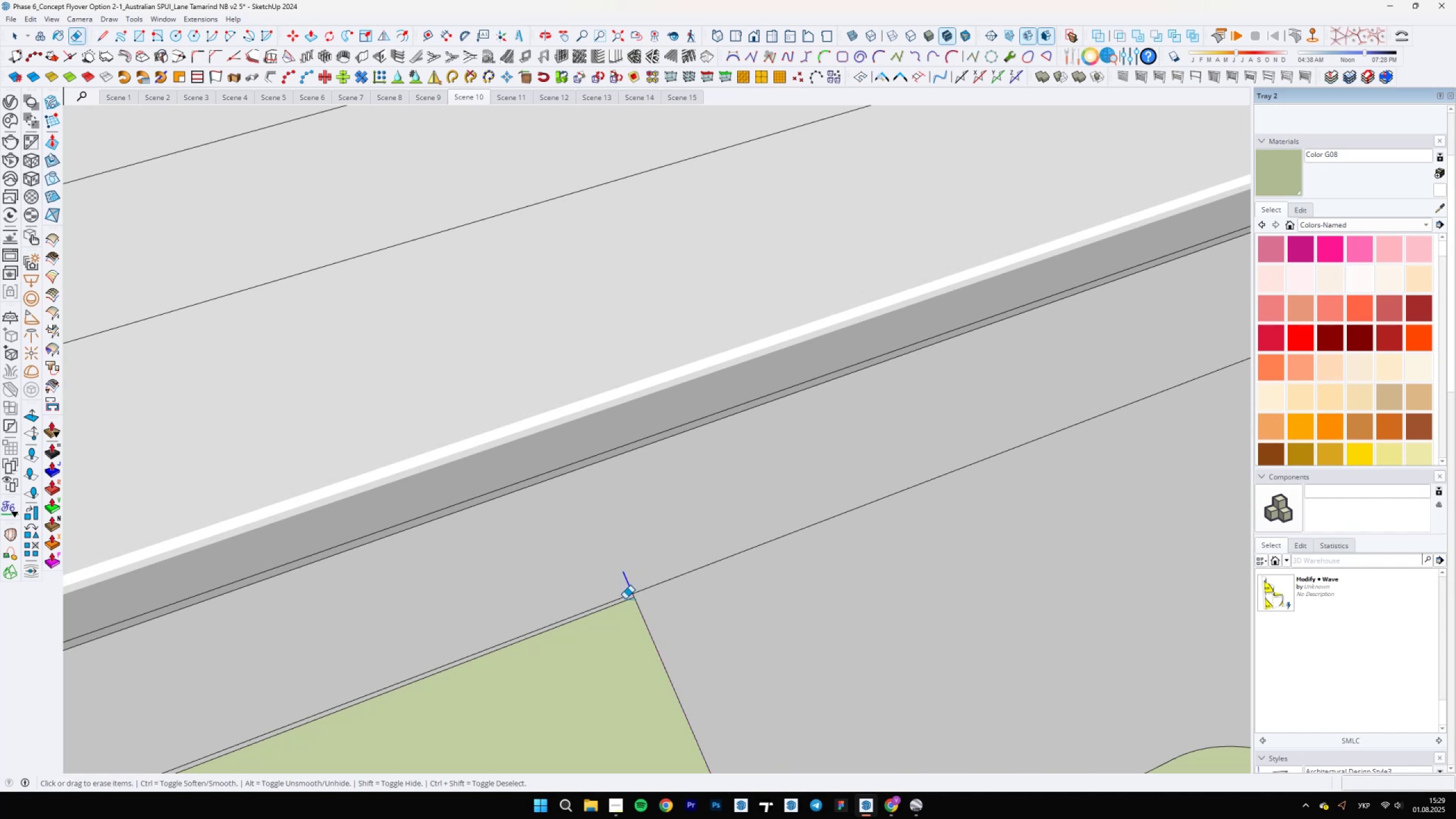 
left_click([625, 602])
 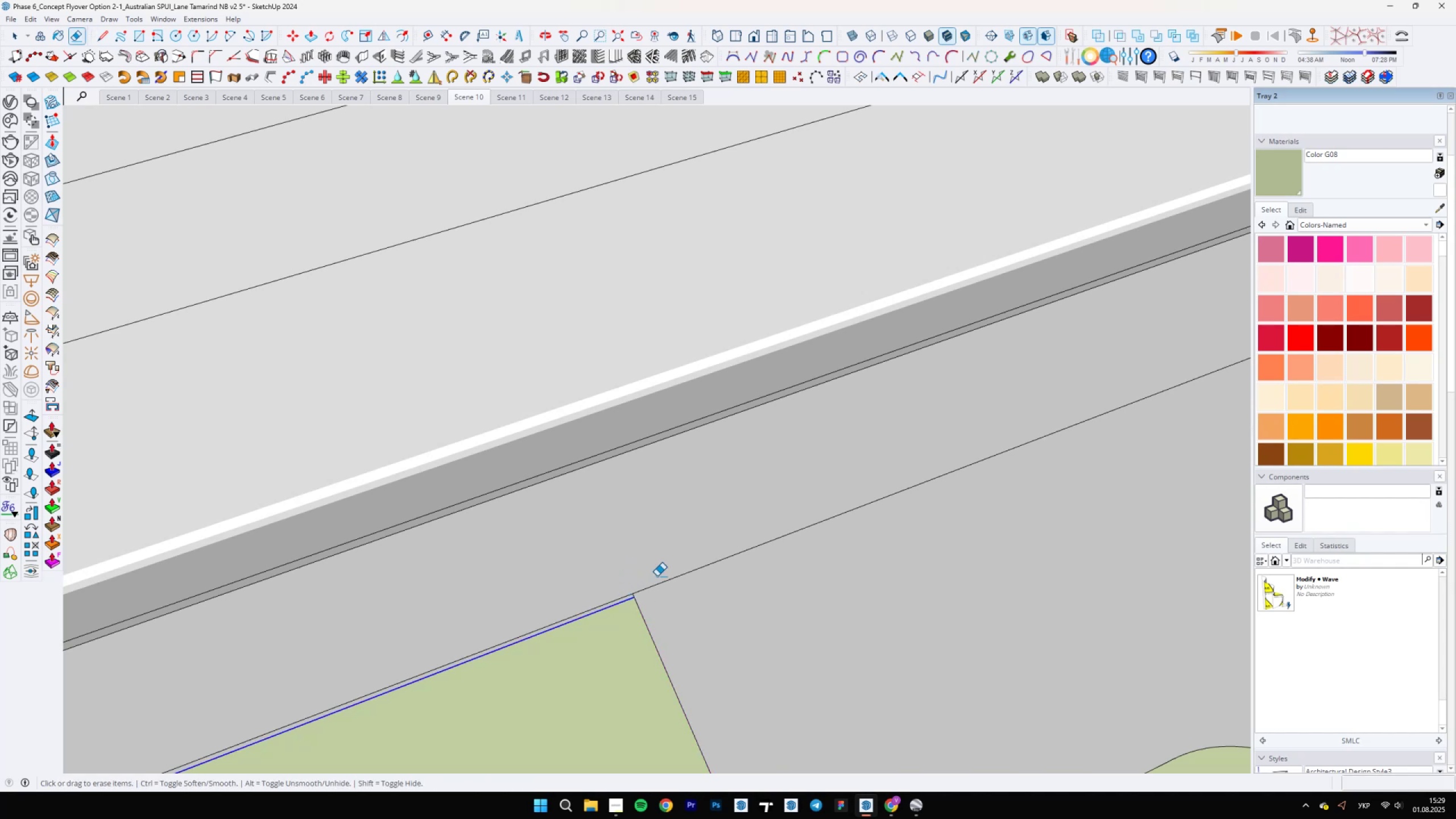 
scroll: coordinate [657, 607], scroll_direction: down, amount: 11.0
 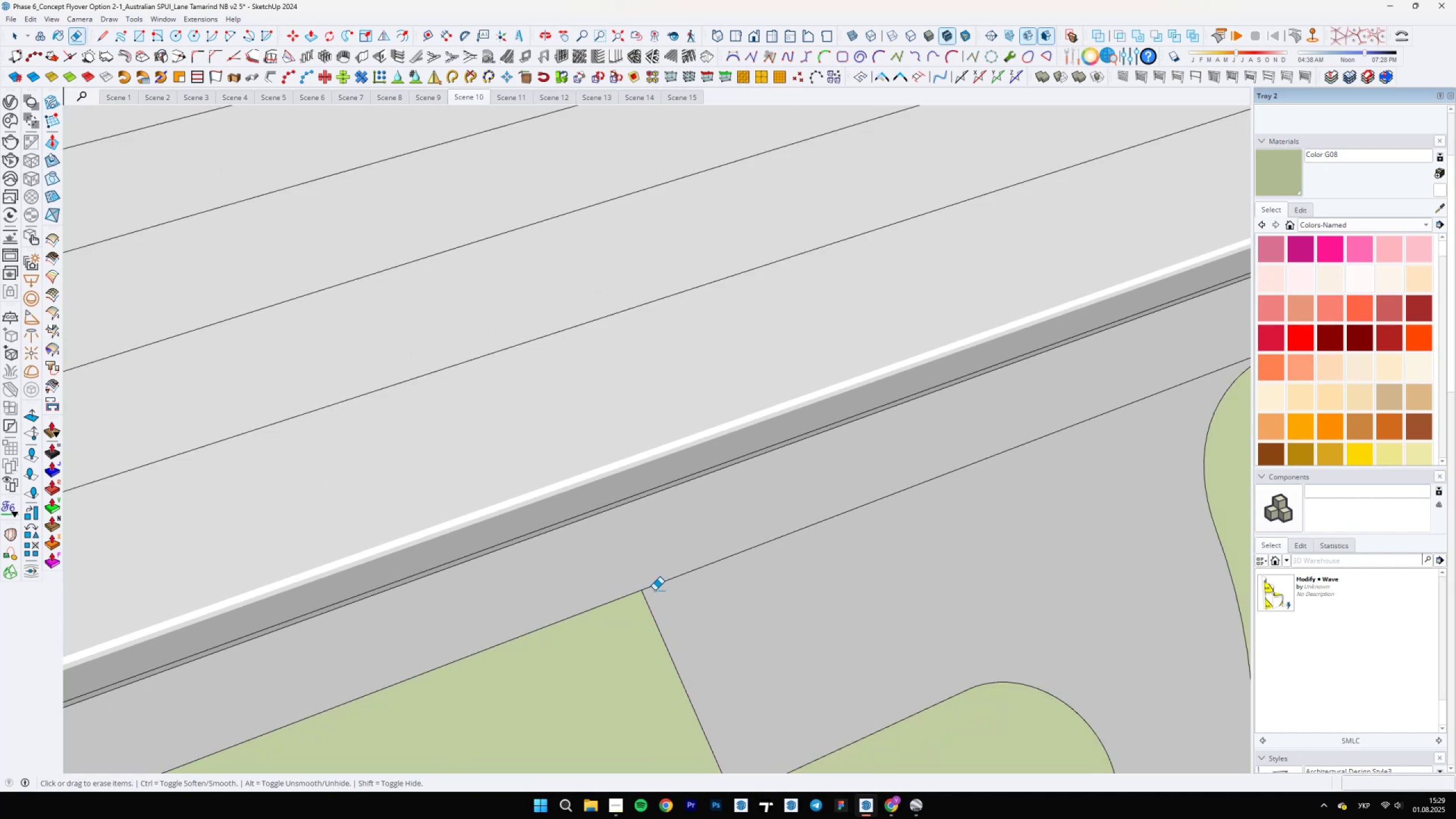 
key(E)
 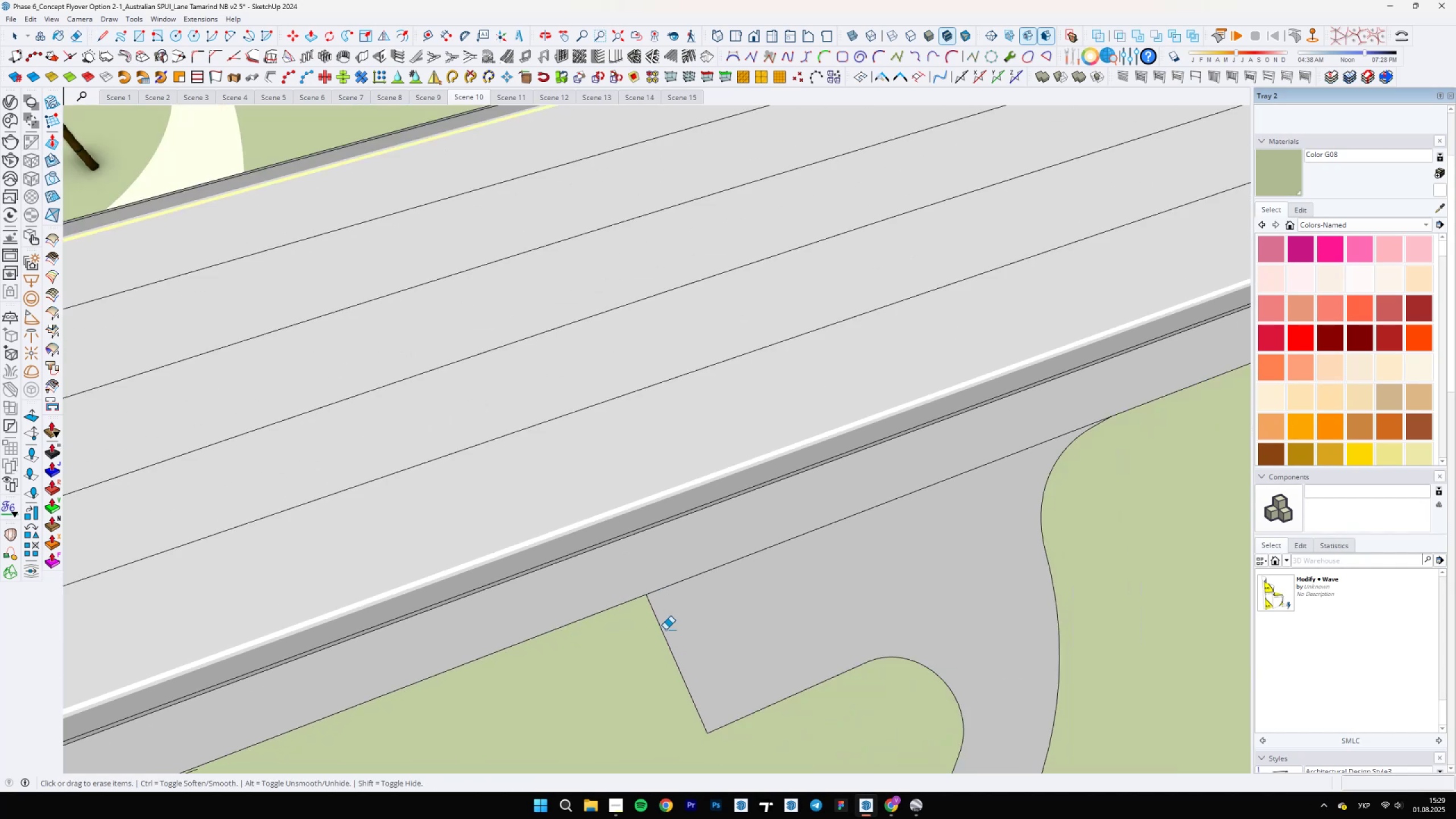 
key(Control+ControlLeft)
 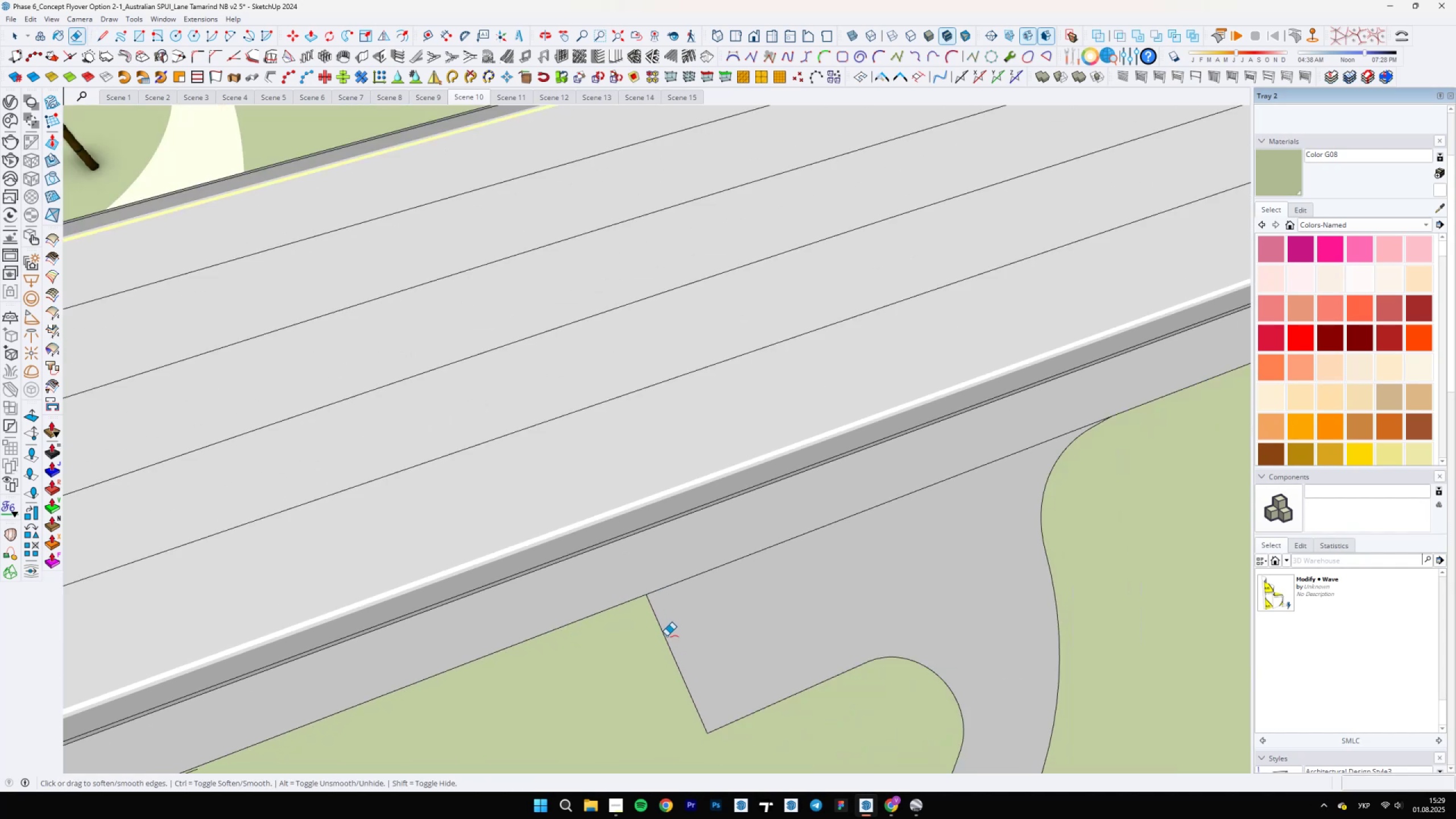 
left_click_drag(start_coordinate=[667, 636], to_coordinate=[658, 636])
 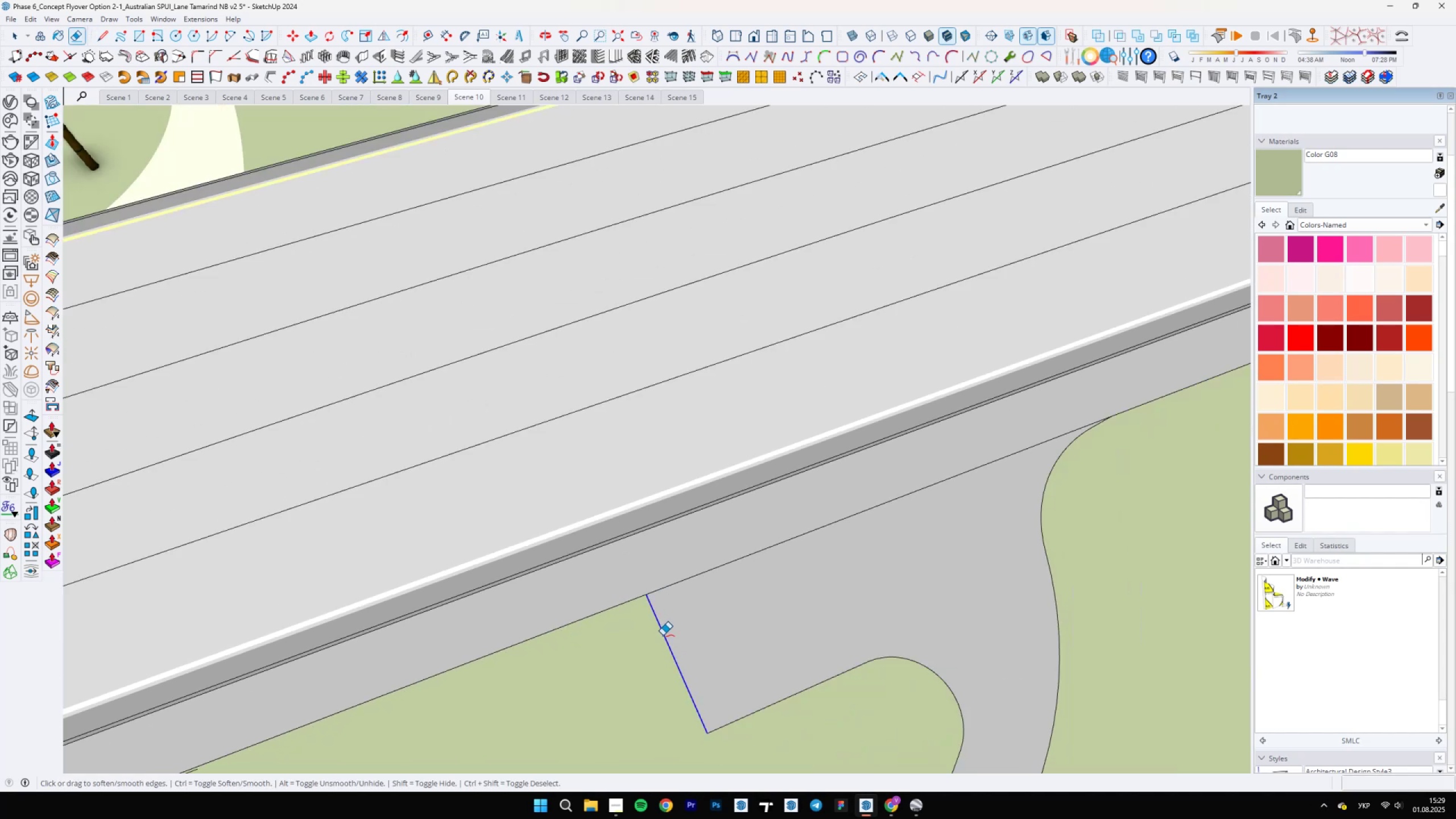 
key(Space)
 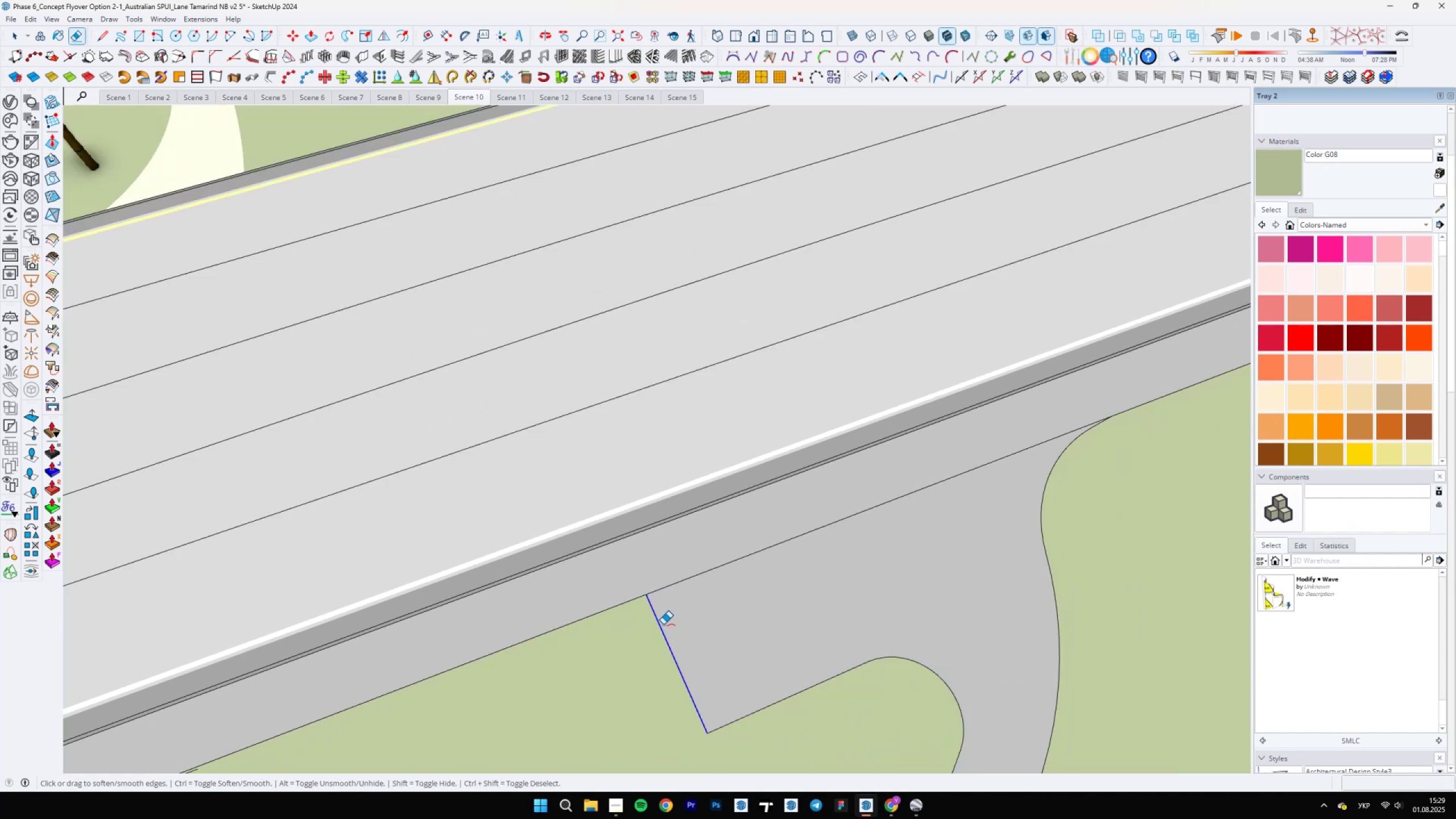 
scroll: coordinate [664, 644], scroll_direction: down, amount: 18.0
 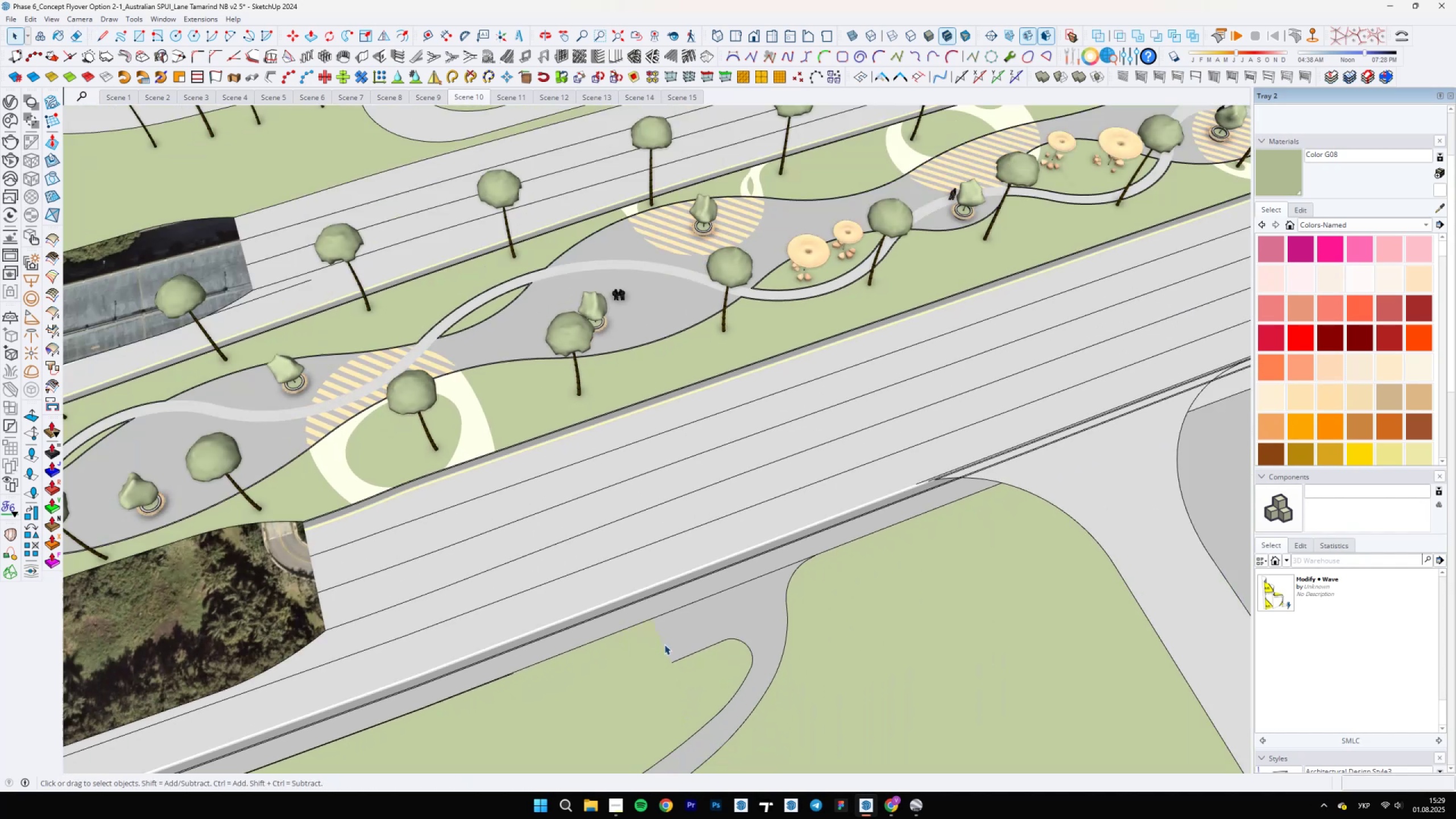 
key(Control+Z)
 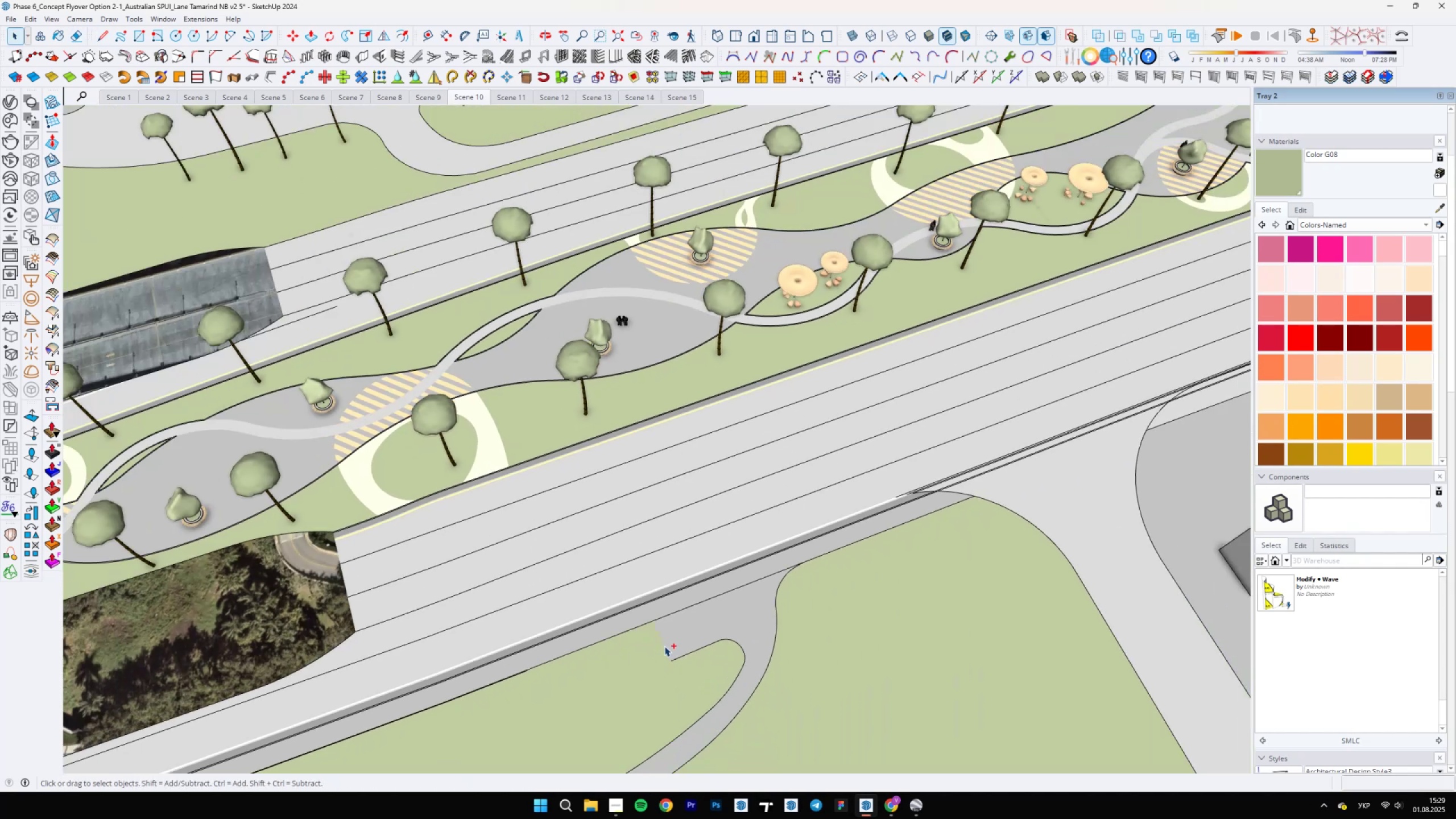 
scroll: coordinate [669, 642], scroll_direction: up, amount: 9.0
 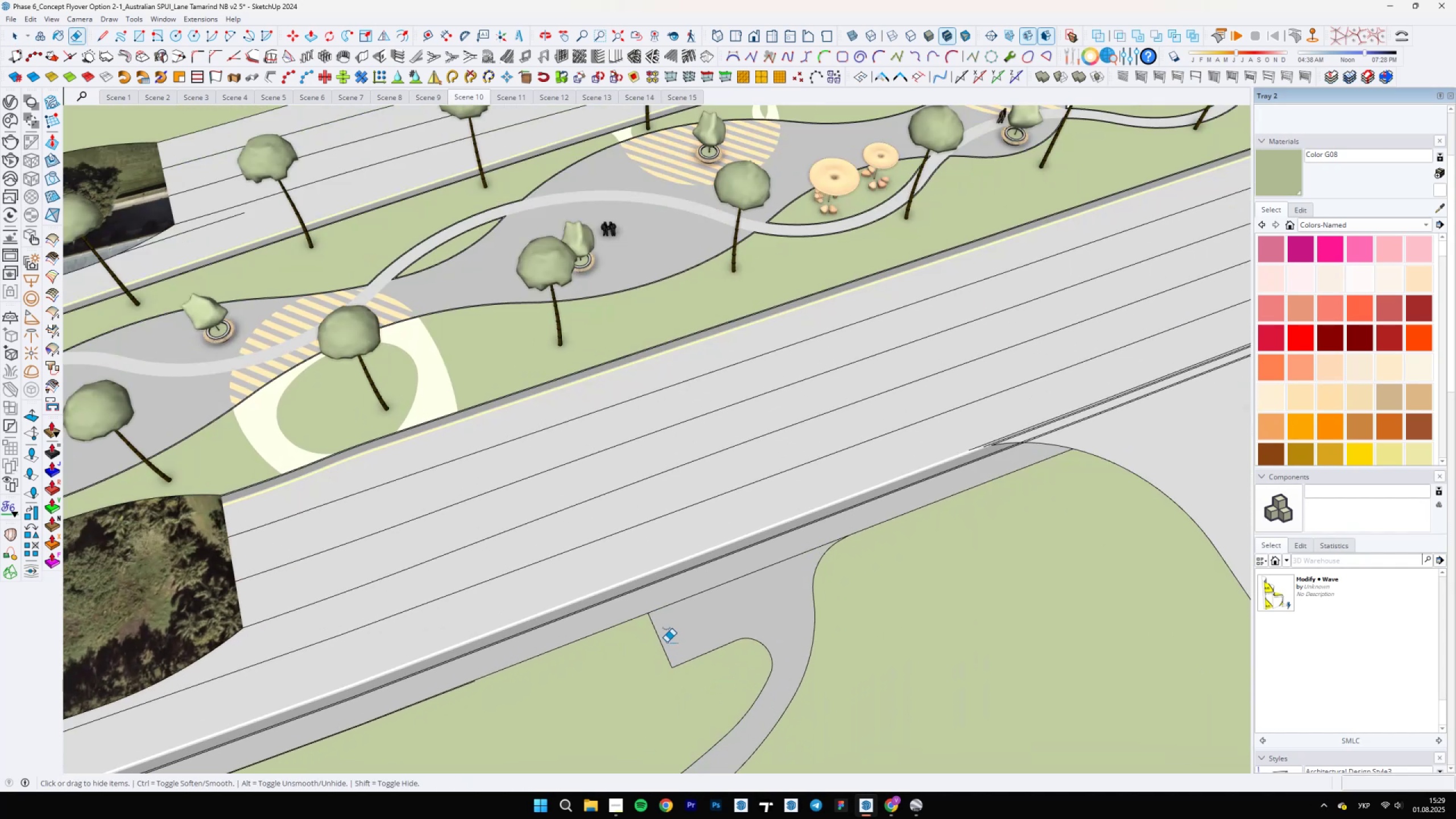 
key(E)
 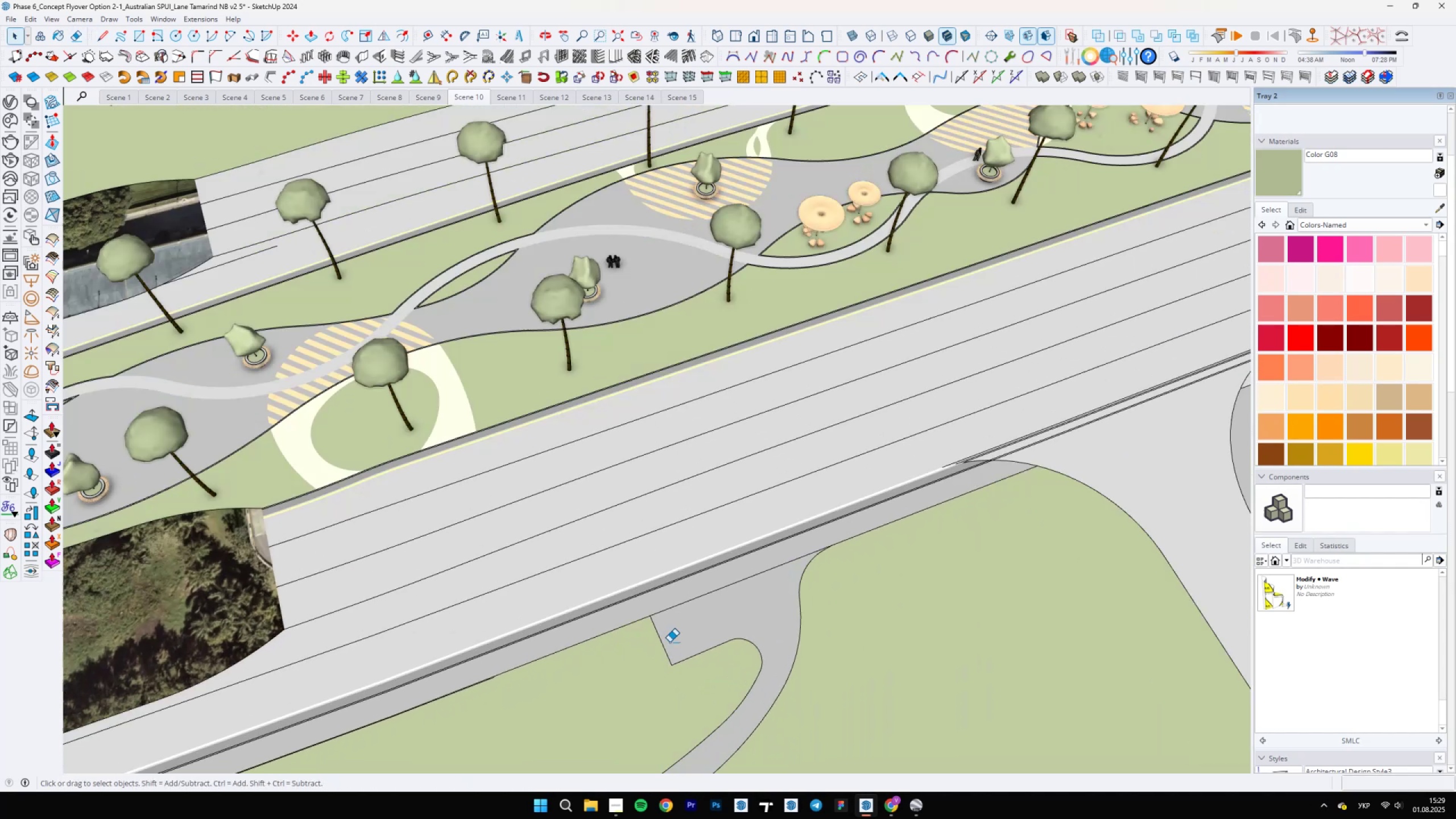 
key(Shift+ShiftLeft)
 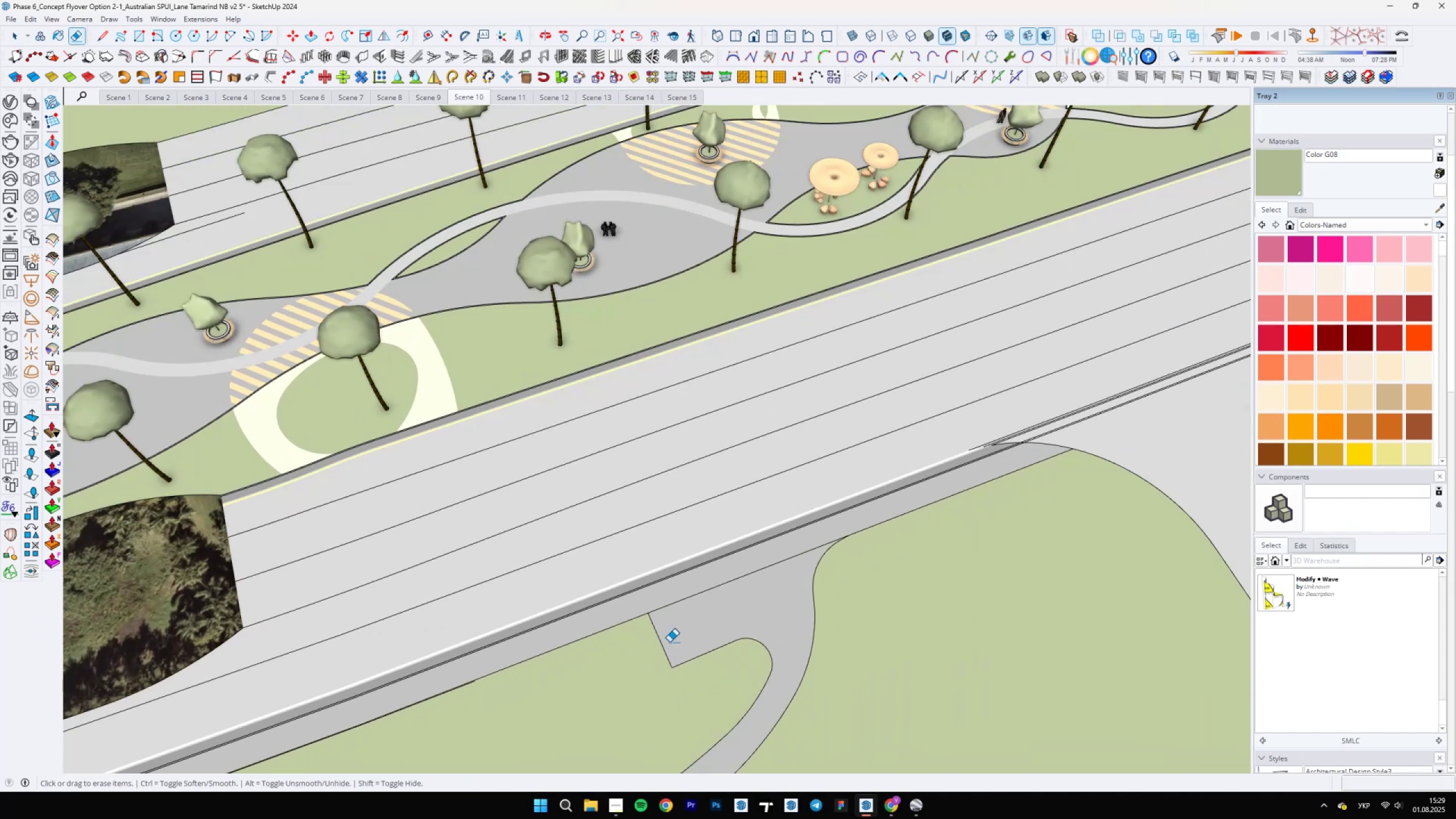 
left_click_drag(start_coordinate=[667, 642], to_coordinate=[657, 643])
 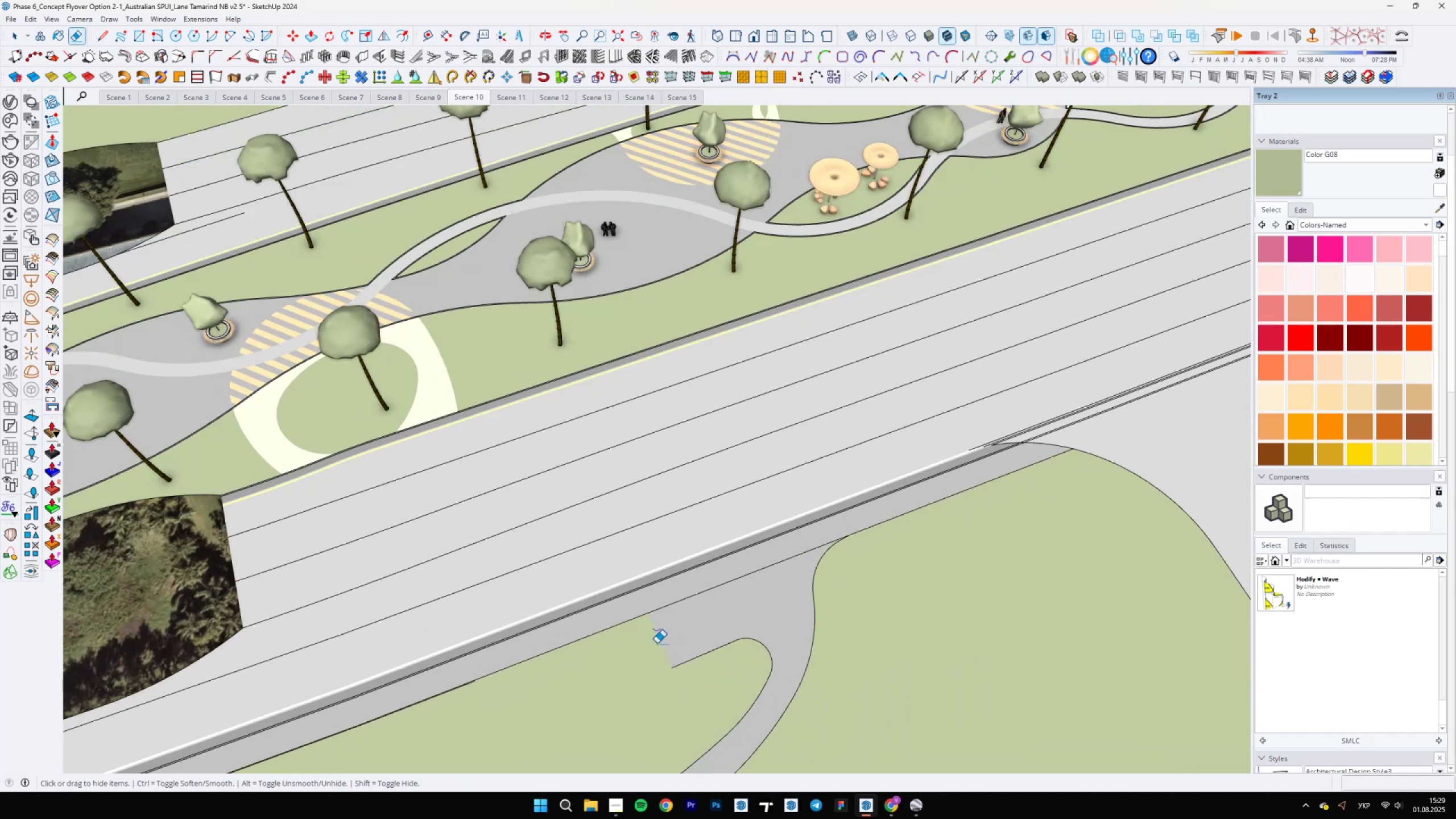 
key(Space)
 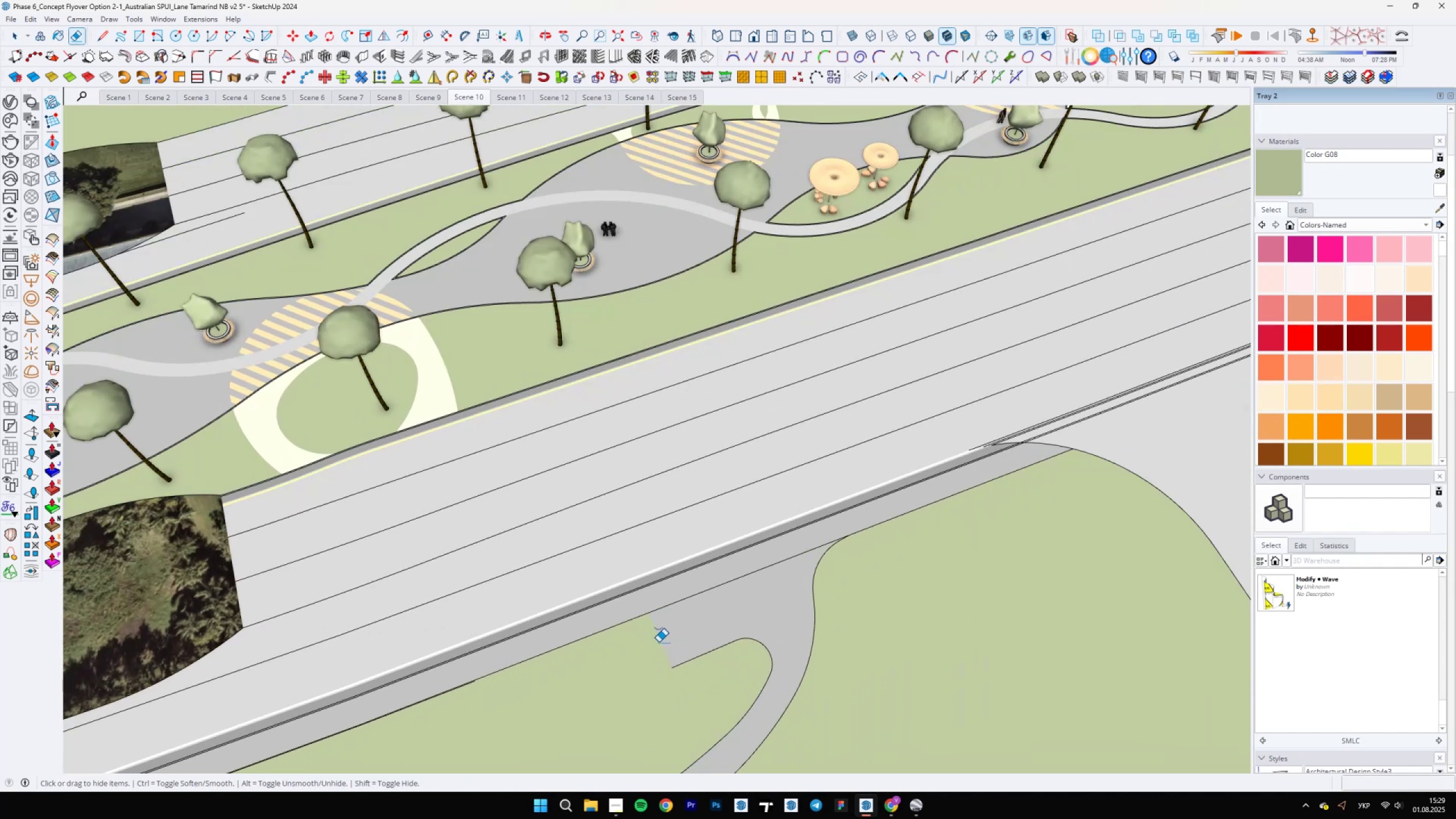 
scroll: coordinate [709, 658], scroll_direction: down, amount: 16.0
 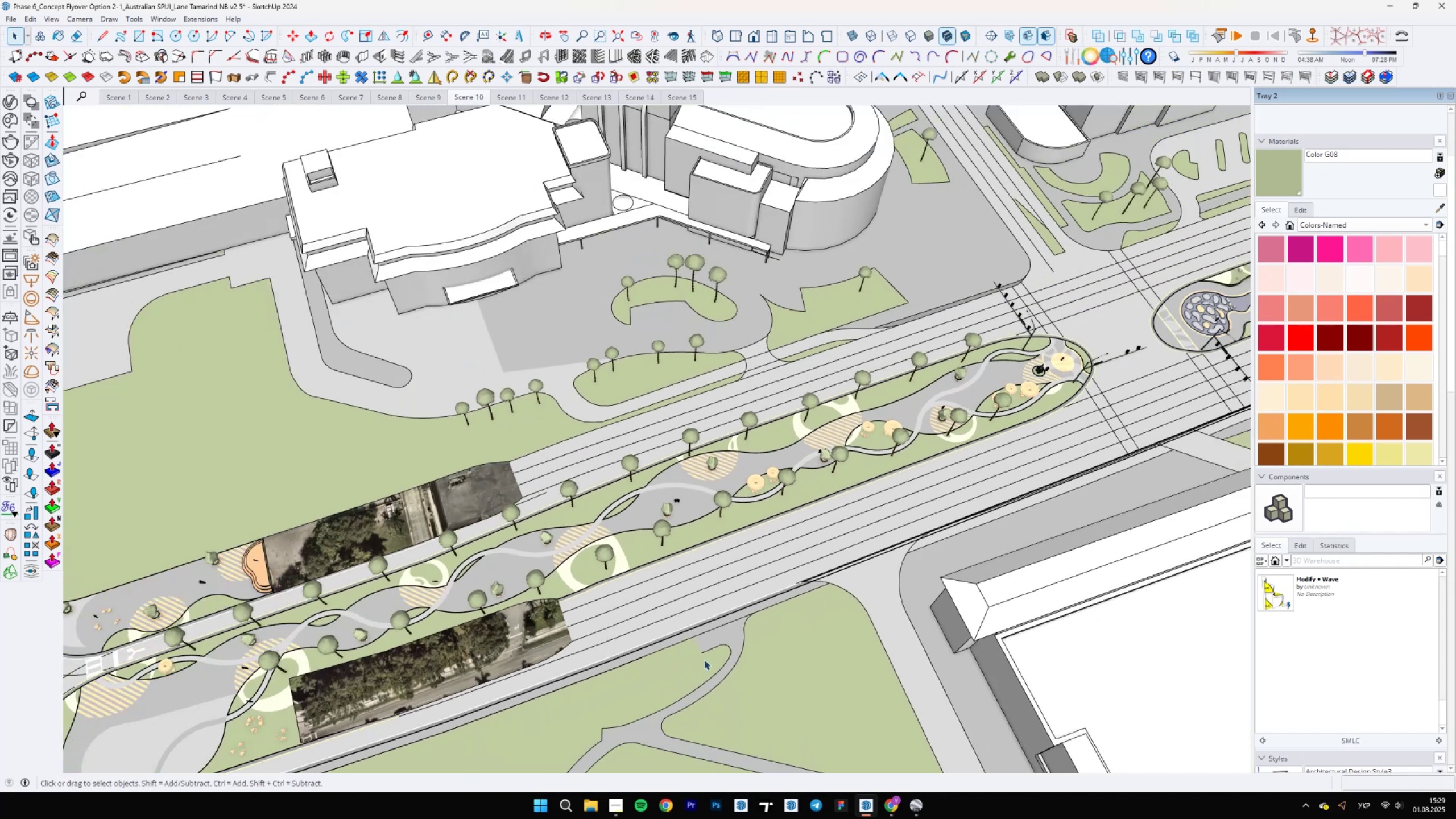 
hold_key(key=ShiftLeft, duration=0.45)
scroll: coordinate [762, 521], scroll_direction: up, amount: 30.0
 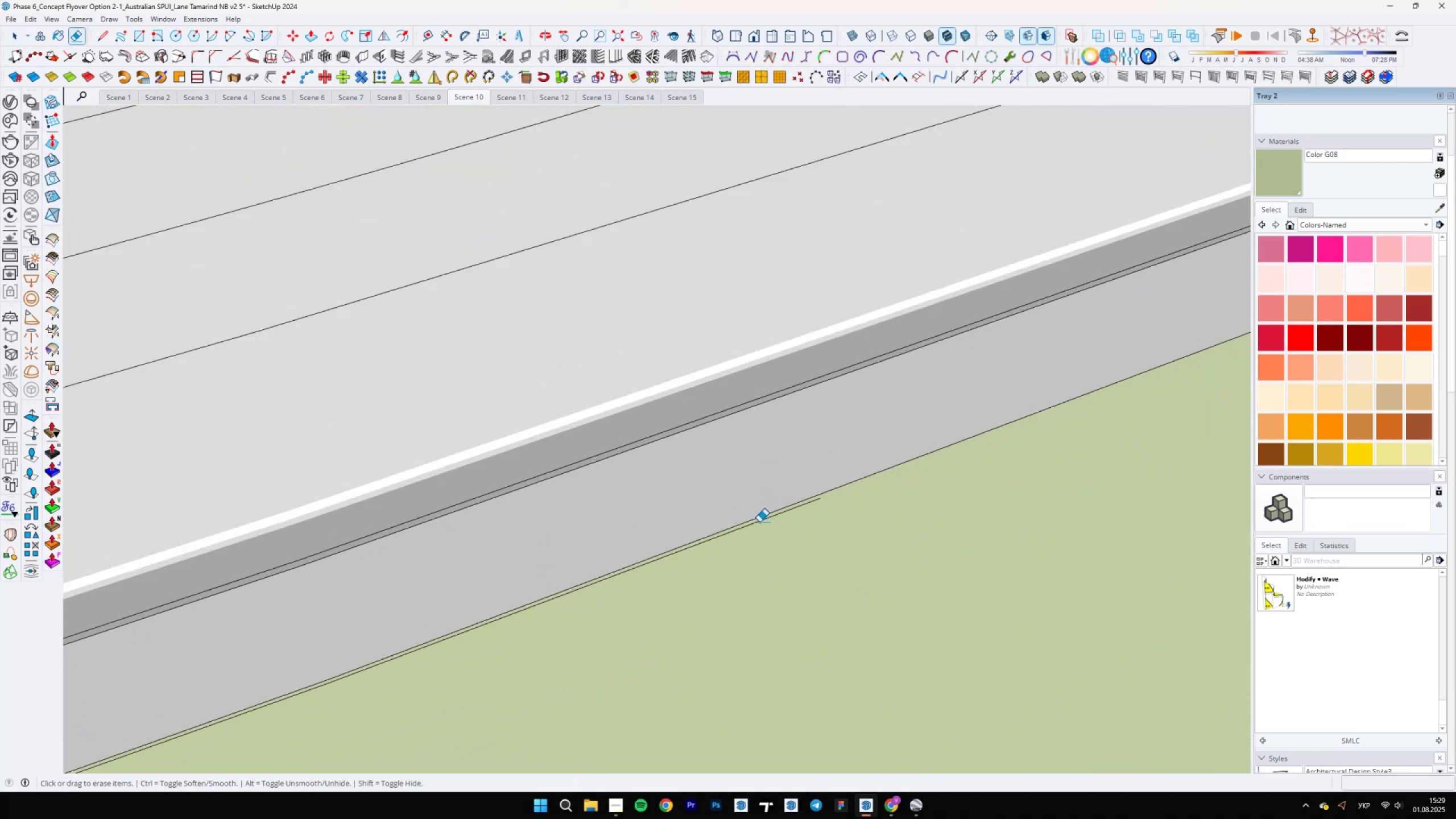 
key(E)
 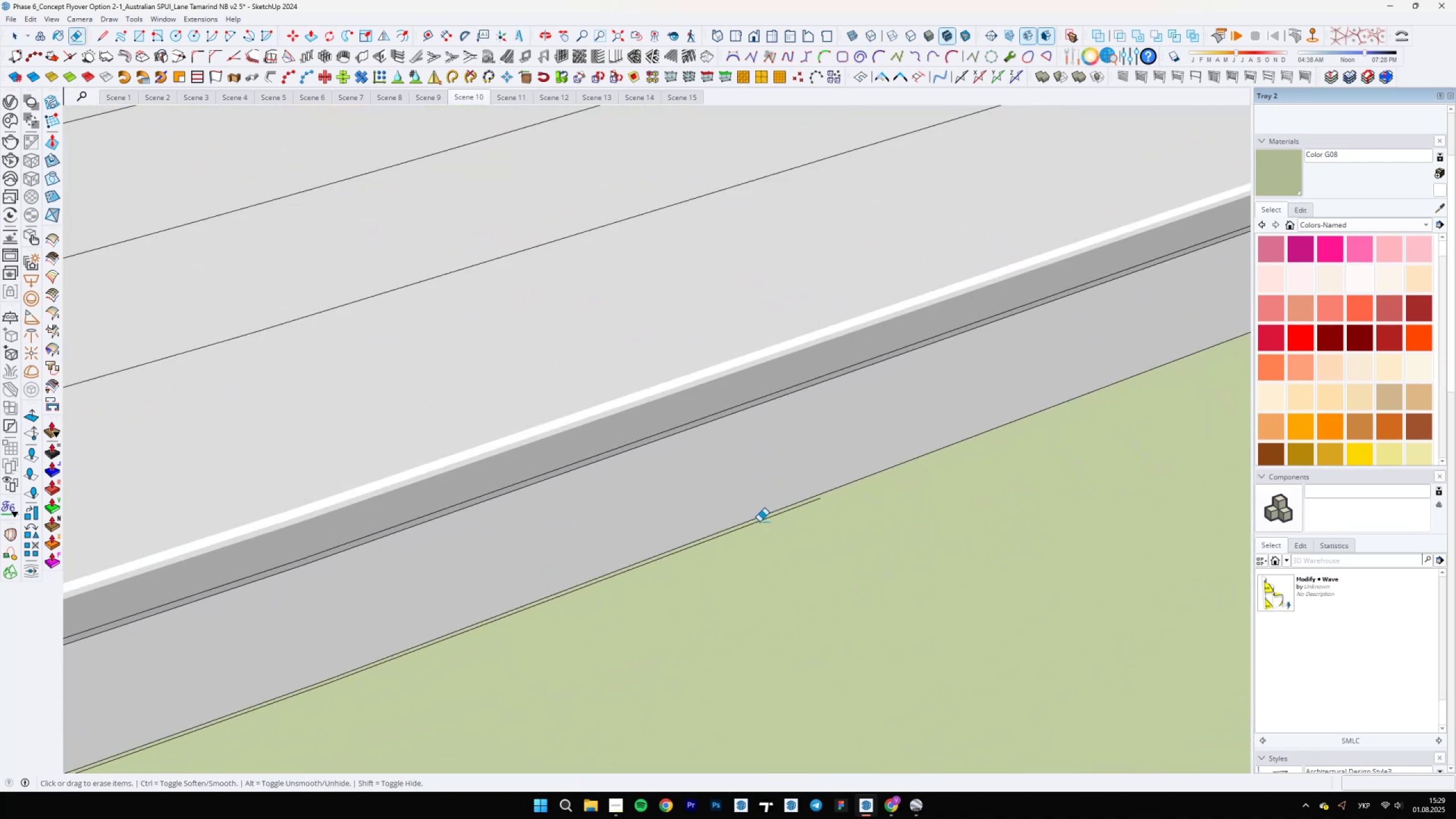 
left_click([759, 522])
 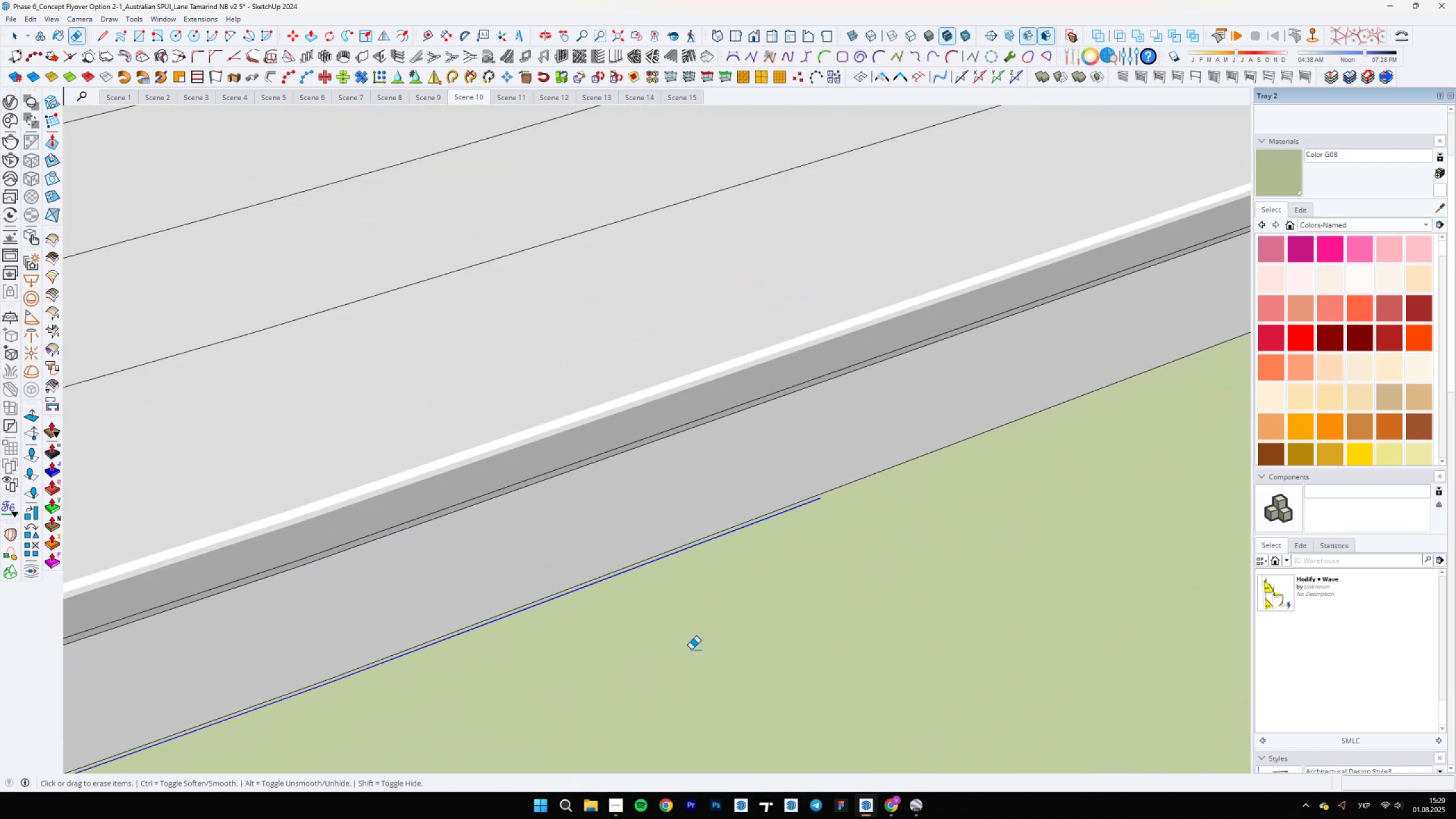 
scroll: coordinate [506, 453], scroll_direction: none, amount: 0.0
 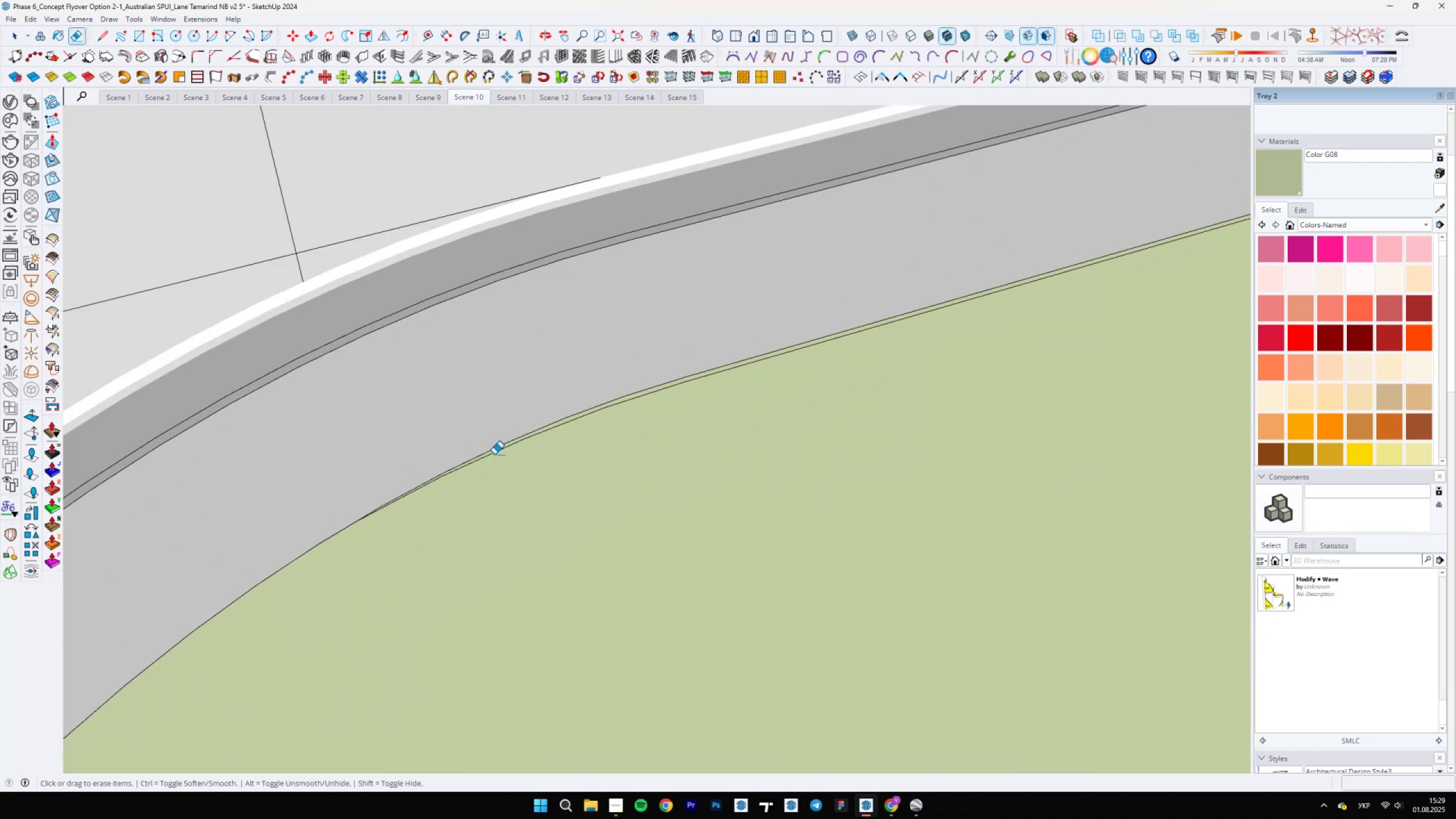 
left_click([494, 454])
 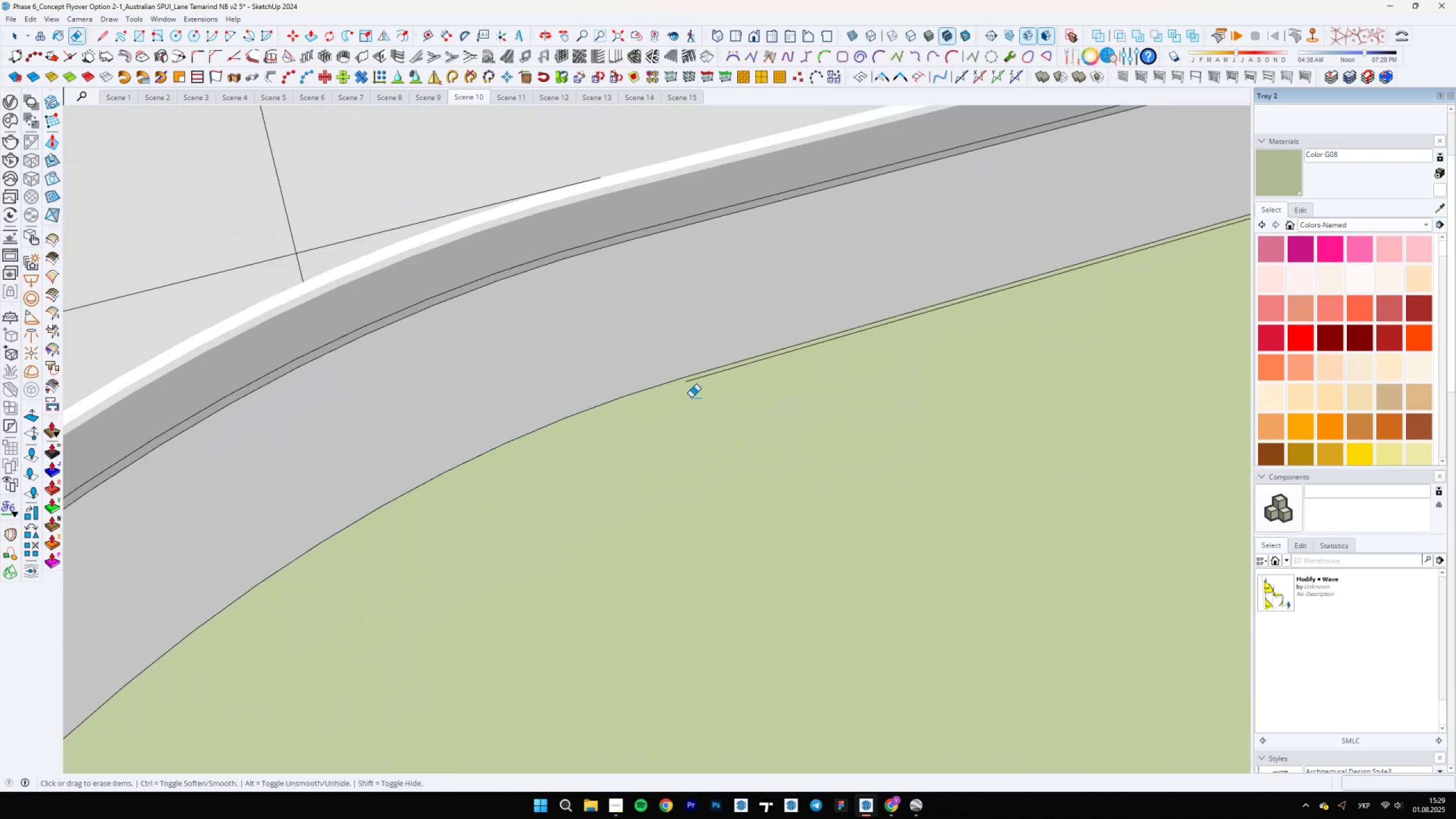 
left_click([692, 383])
 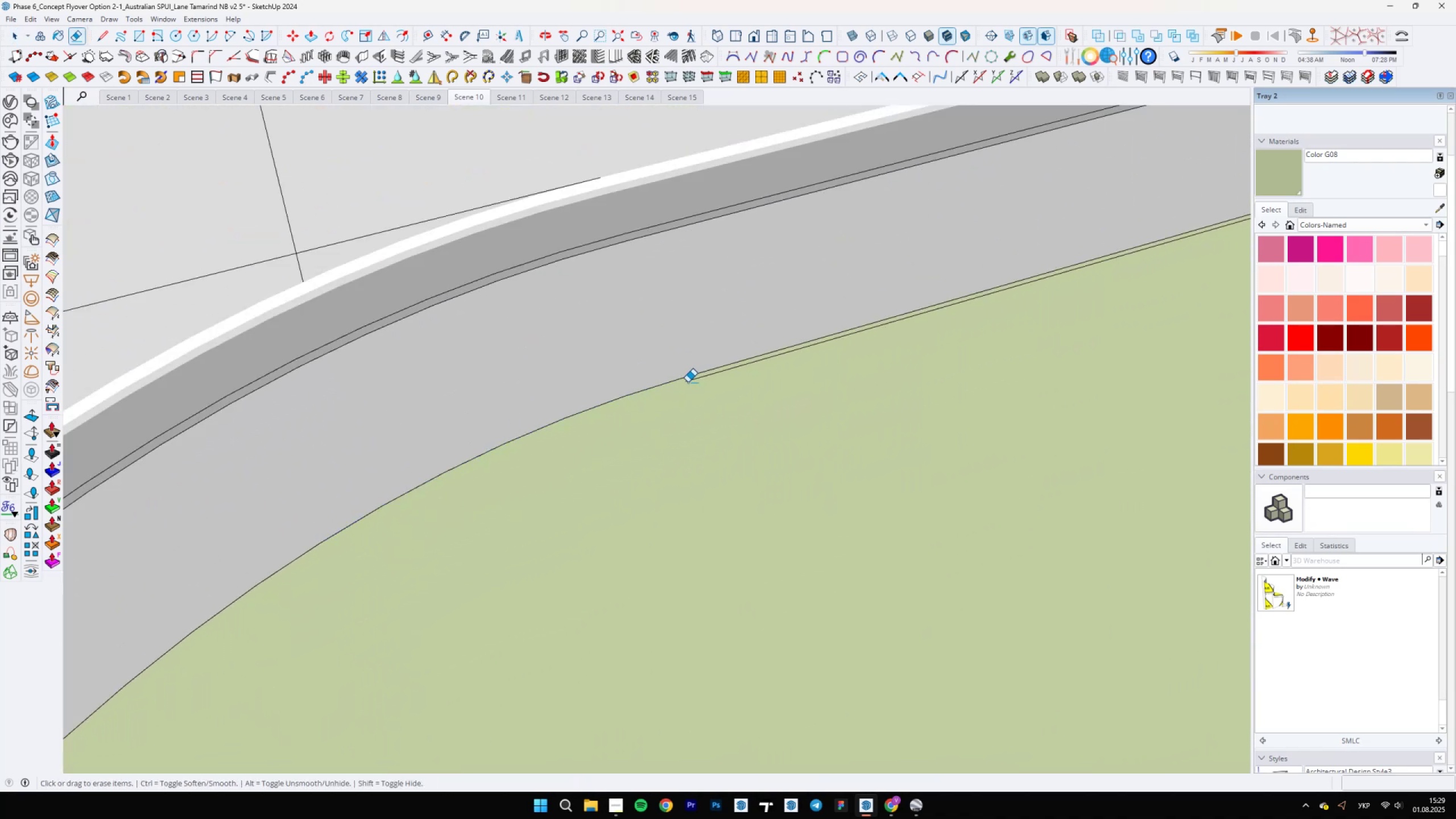 
left_click([688, 382])
 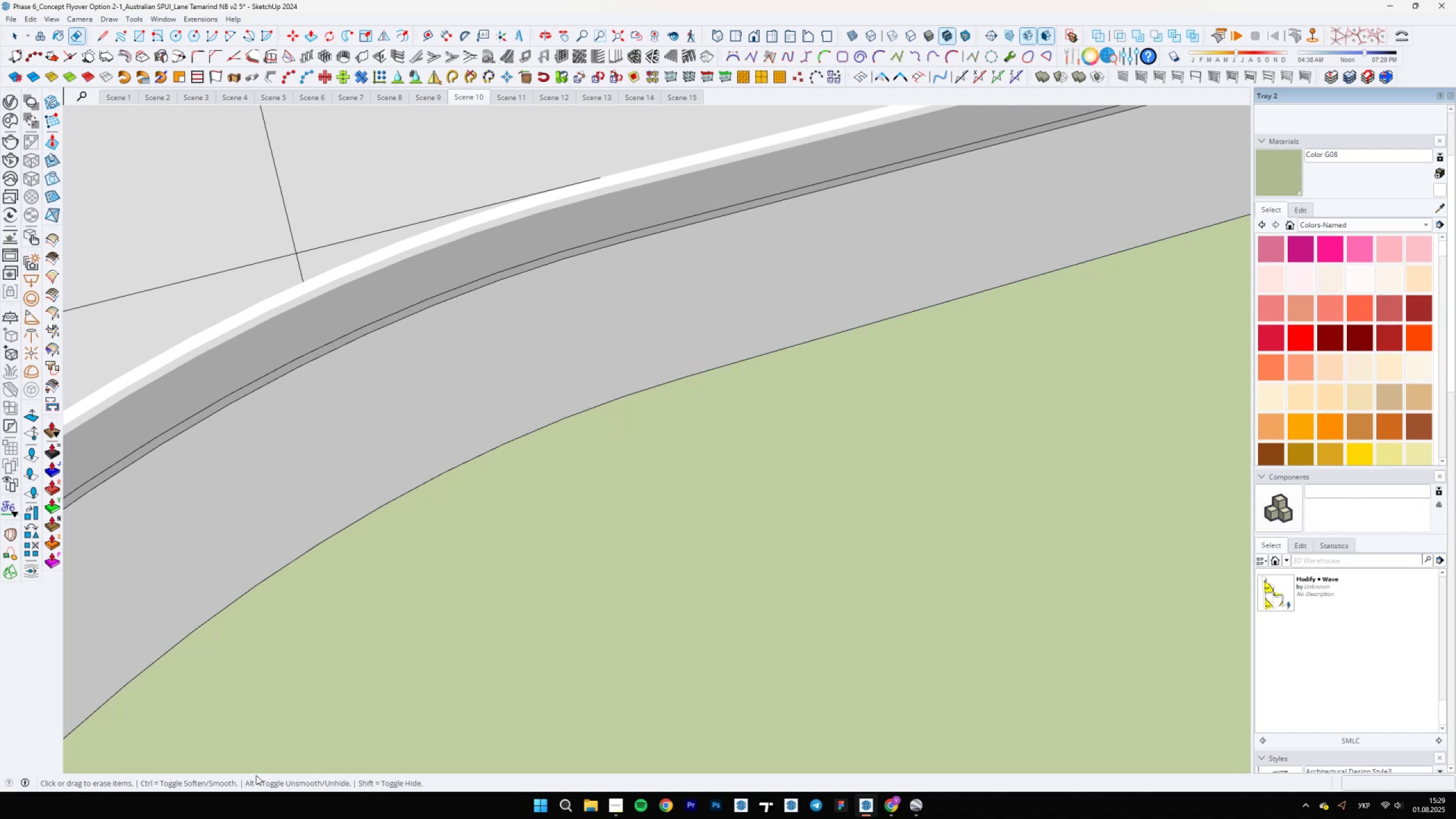 
scroll: coordinate [469, 487], scroll_direction: down, amount: 34.0
 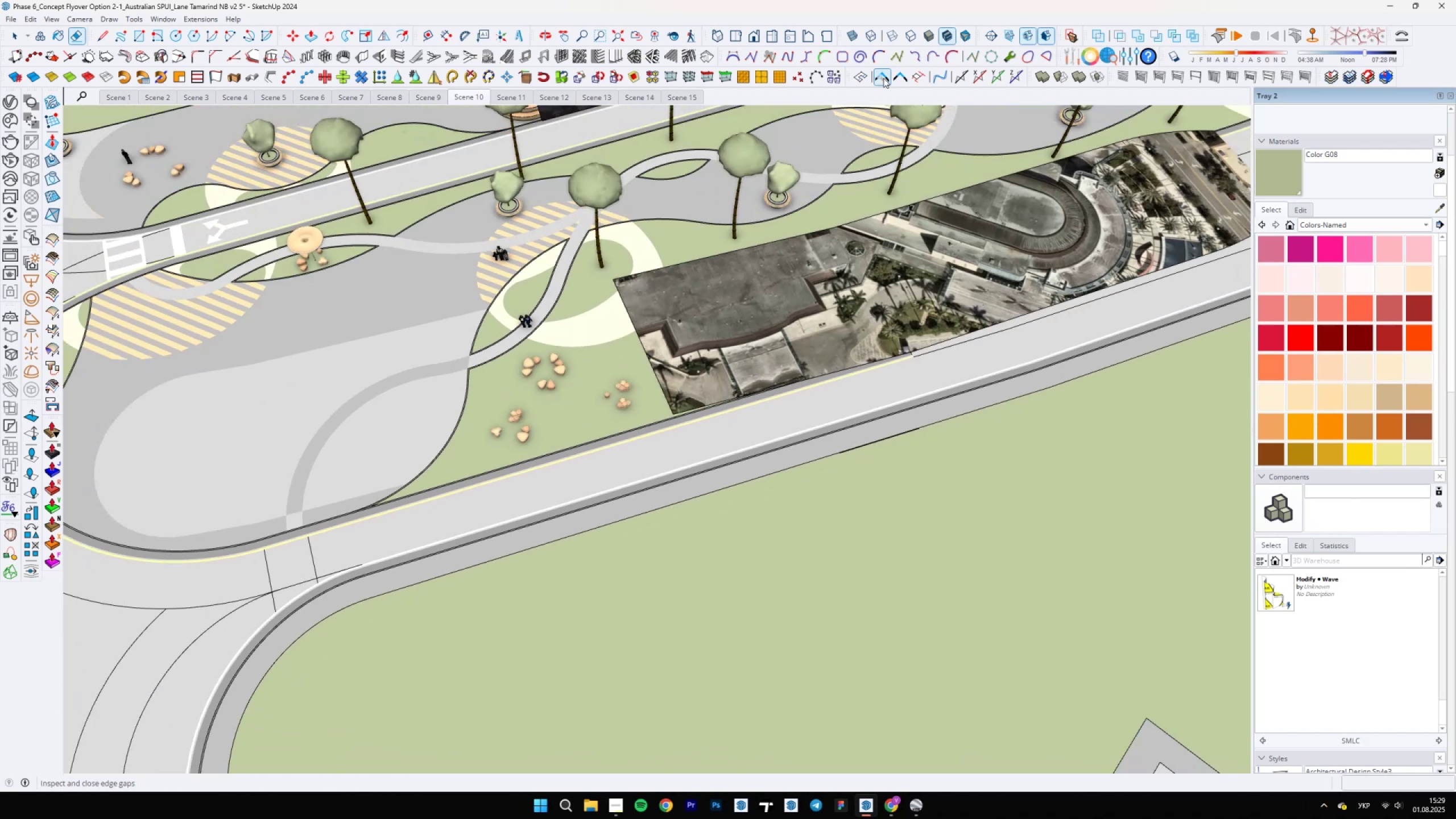 
scroll: coordinate [712, 562], scroll_direction: up, amount: 16.0
 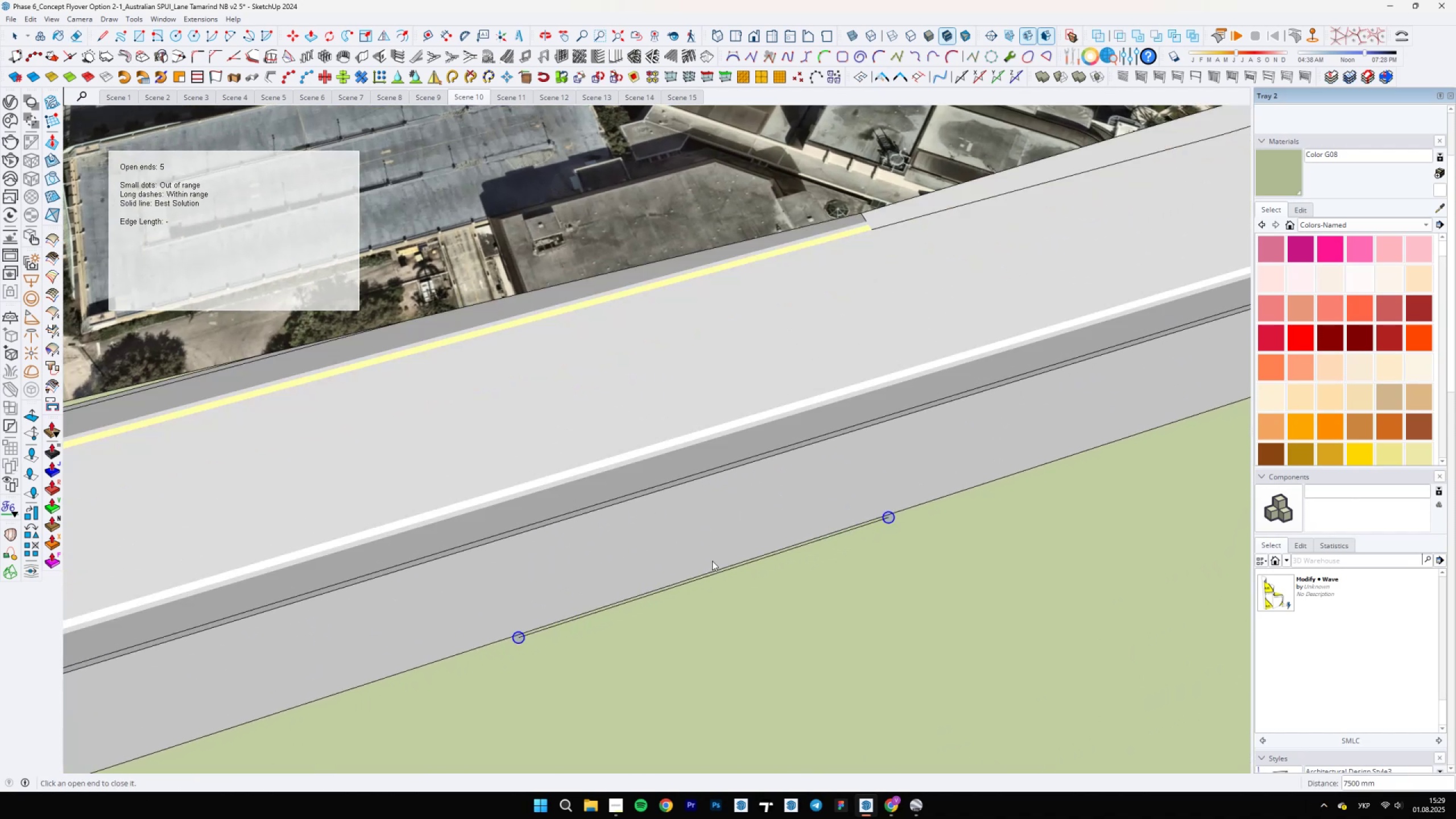 
key(E)
 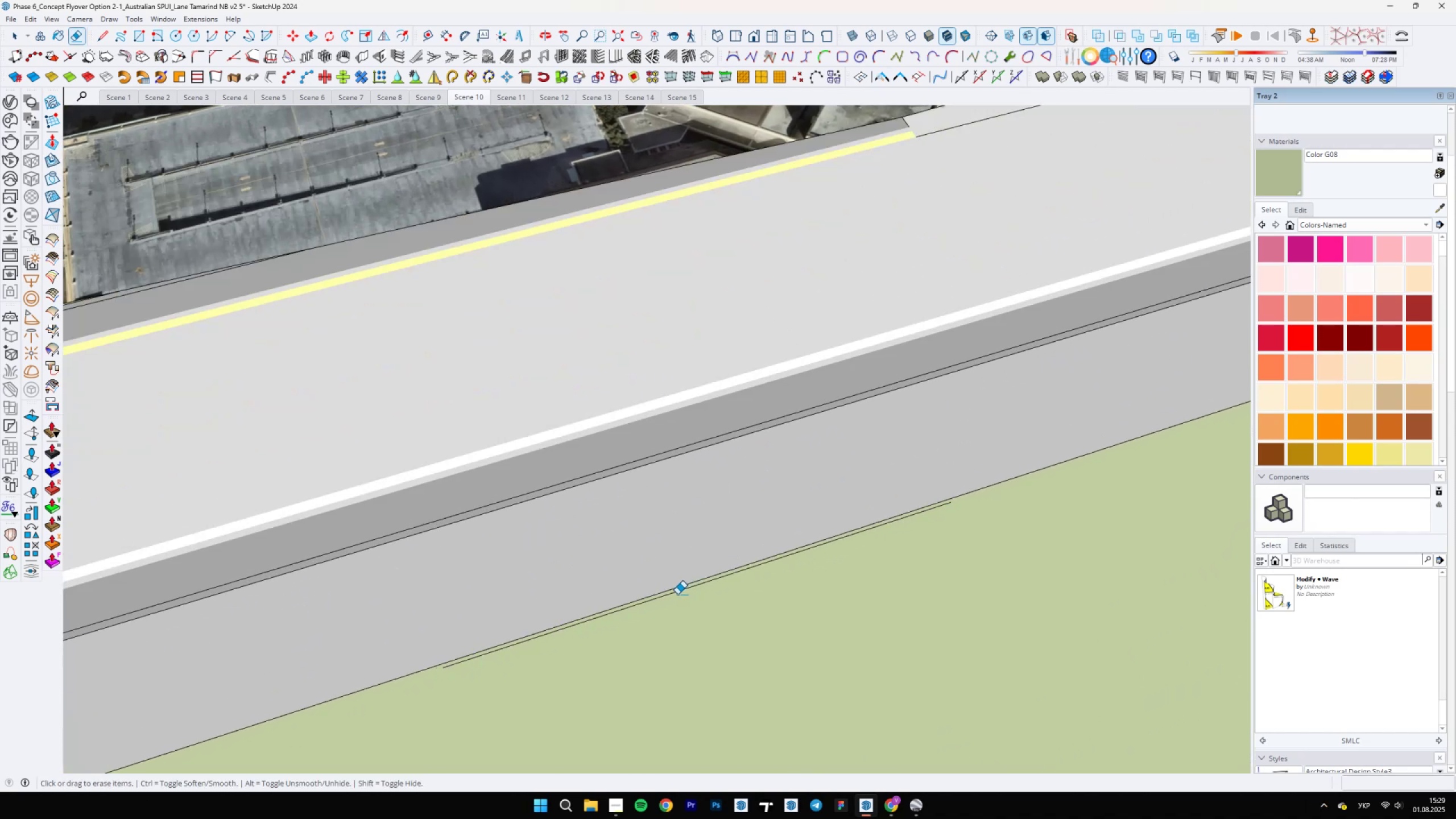 
left_click([677, 594])
 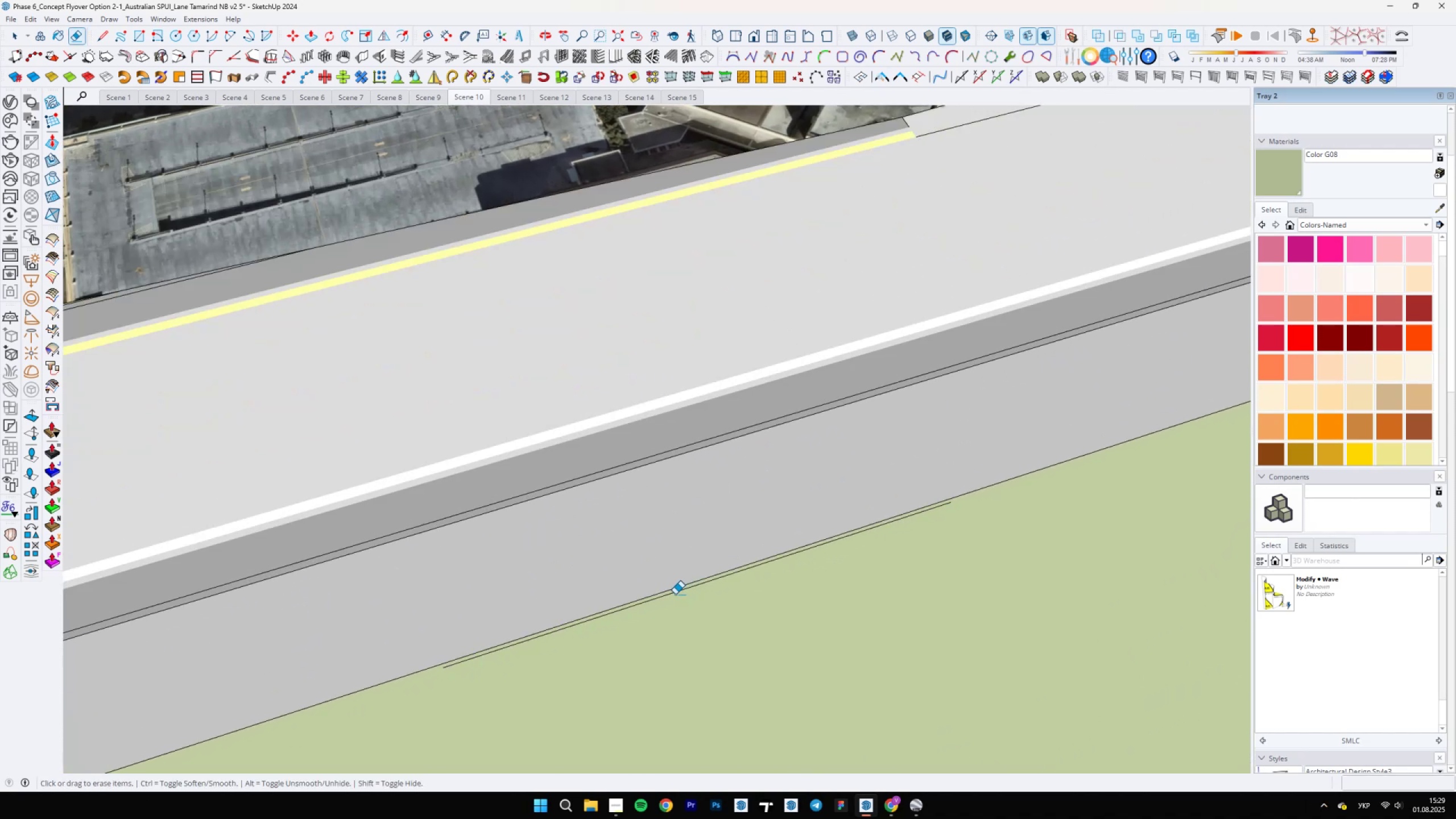 
left_click([675, 594])
 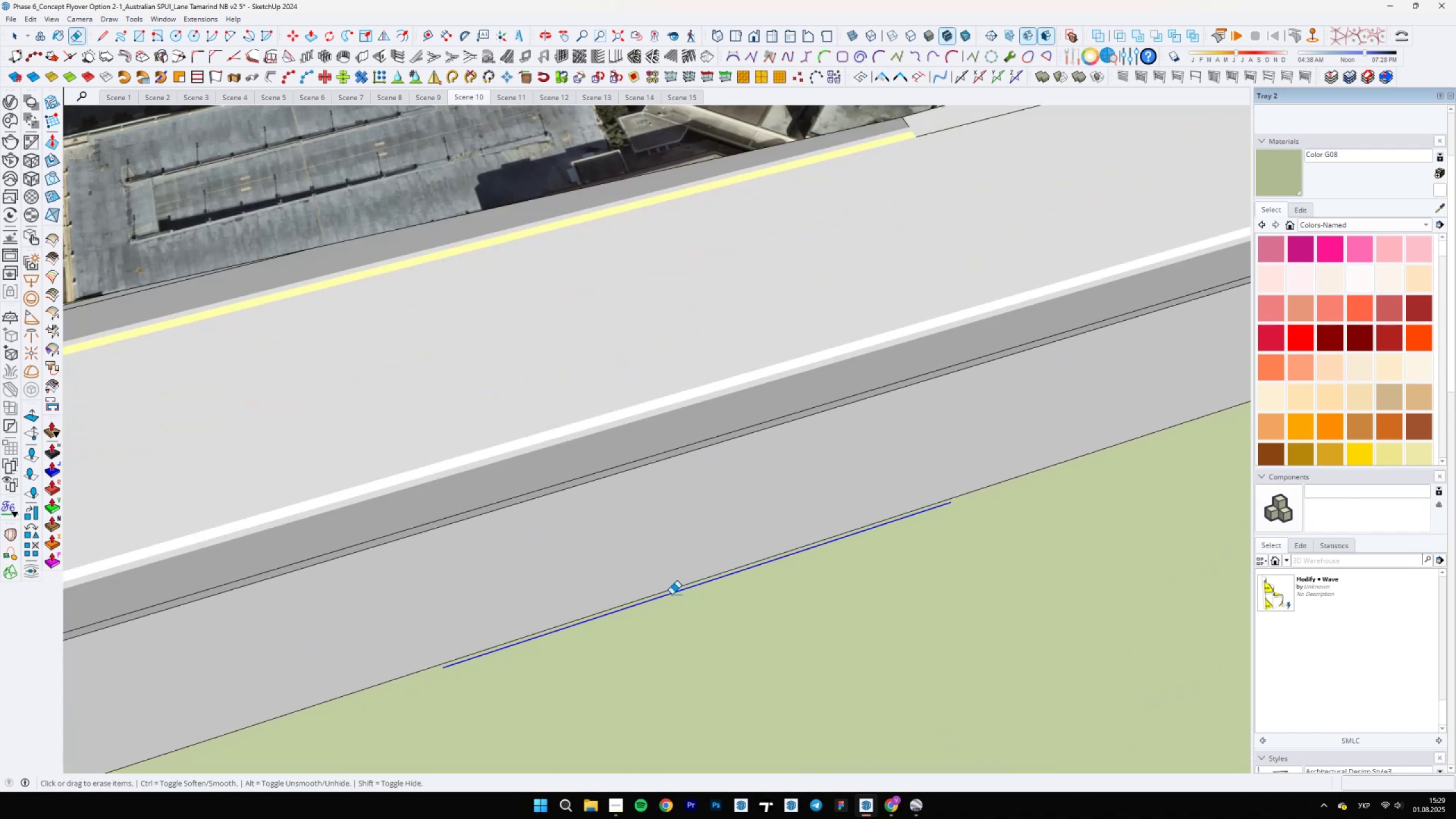 
key(Space)
 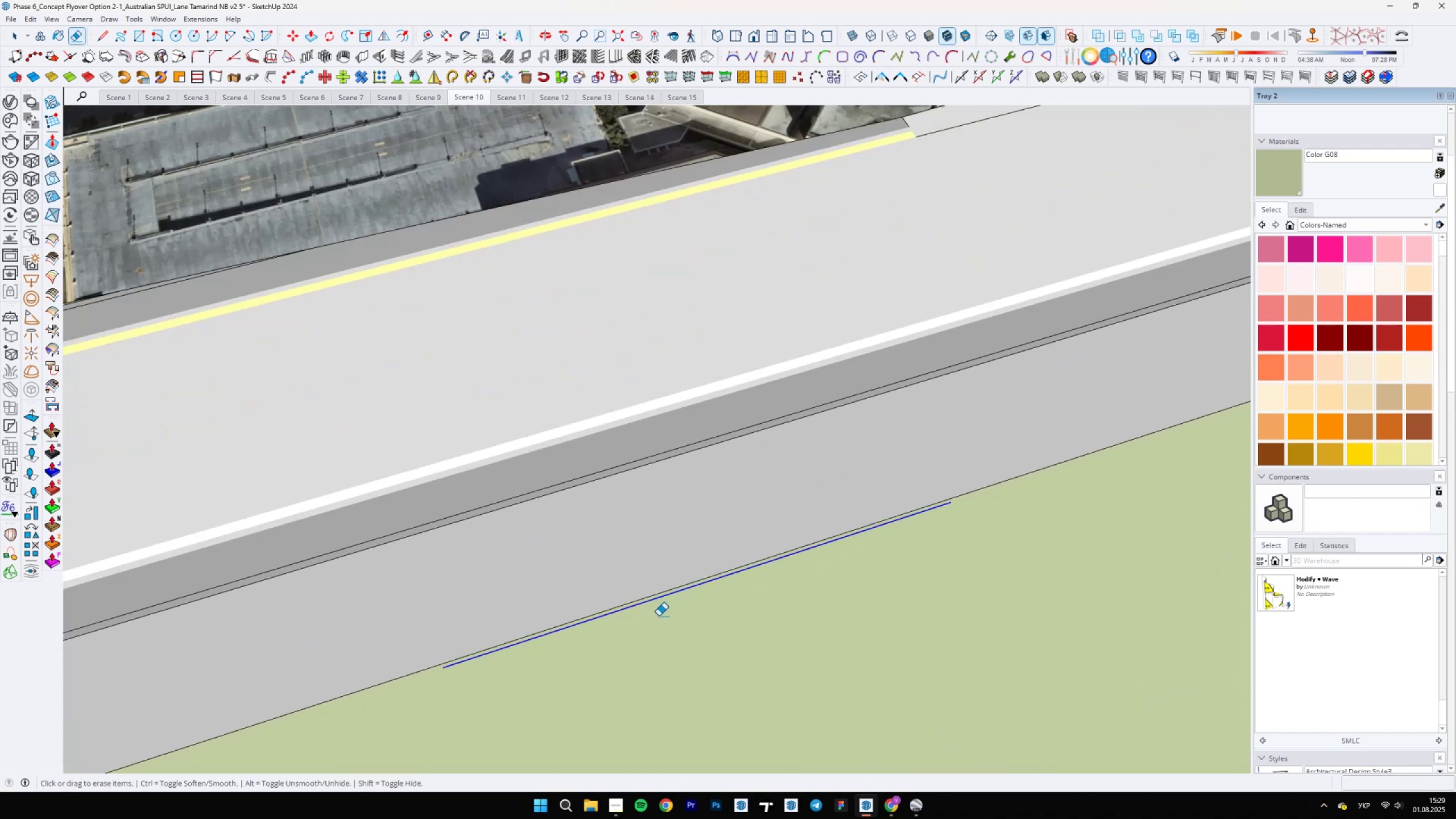 
scroll: coordinate [588, 489], scroll_direction: down, amount: 38.0
 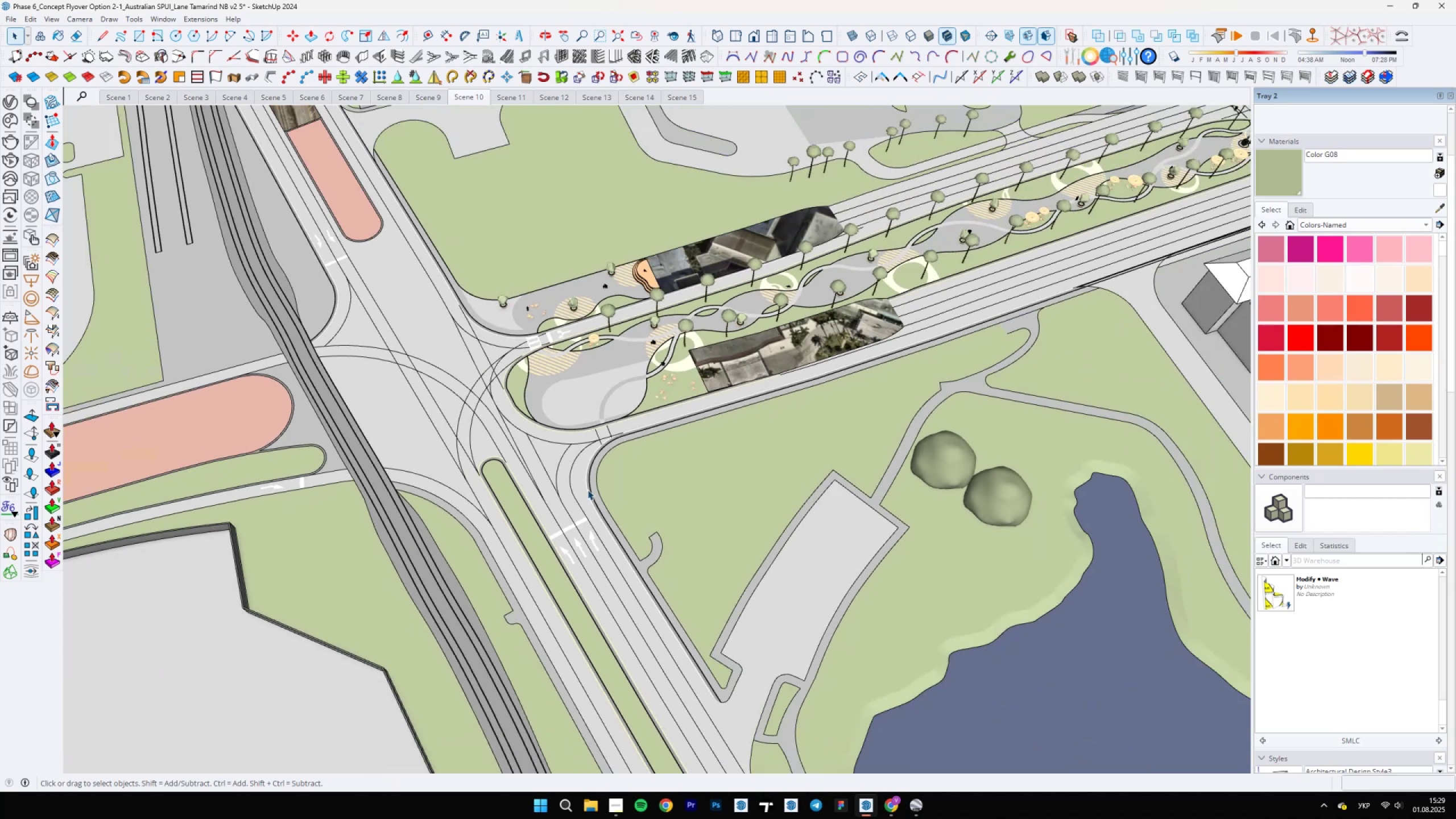 
wait(7.82)
 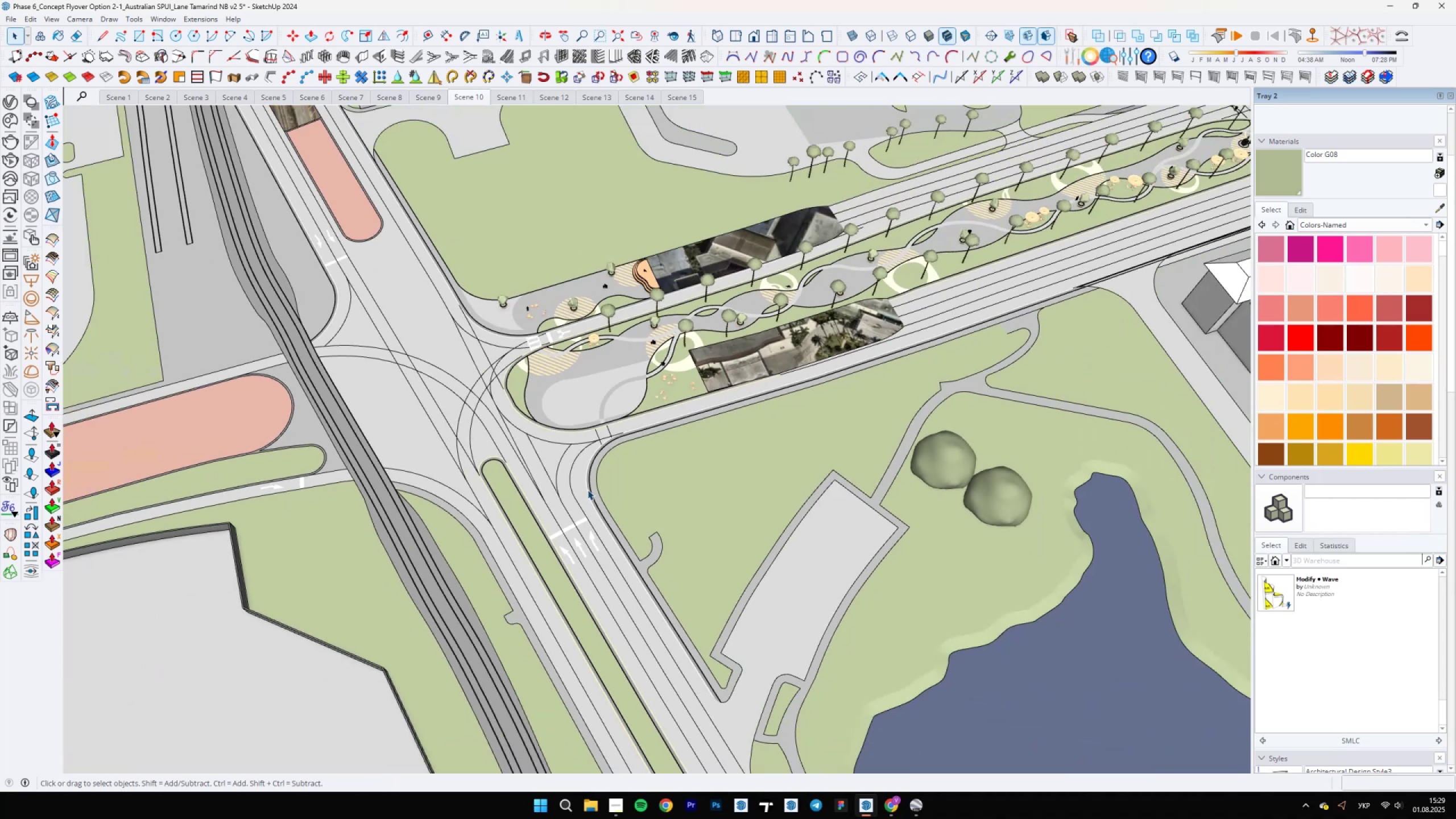 
scroll: coordinate [622, 257], scroll_direction: up, amount: 31.0
 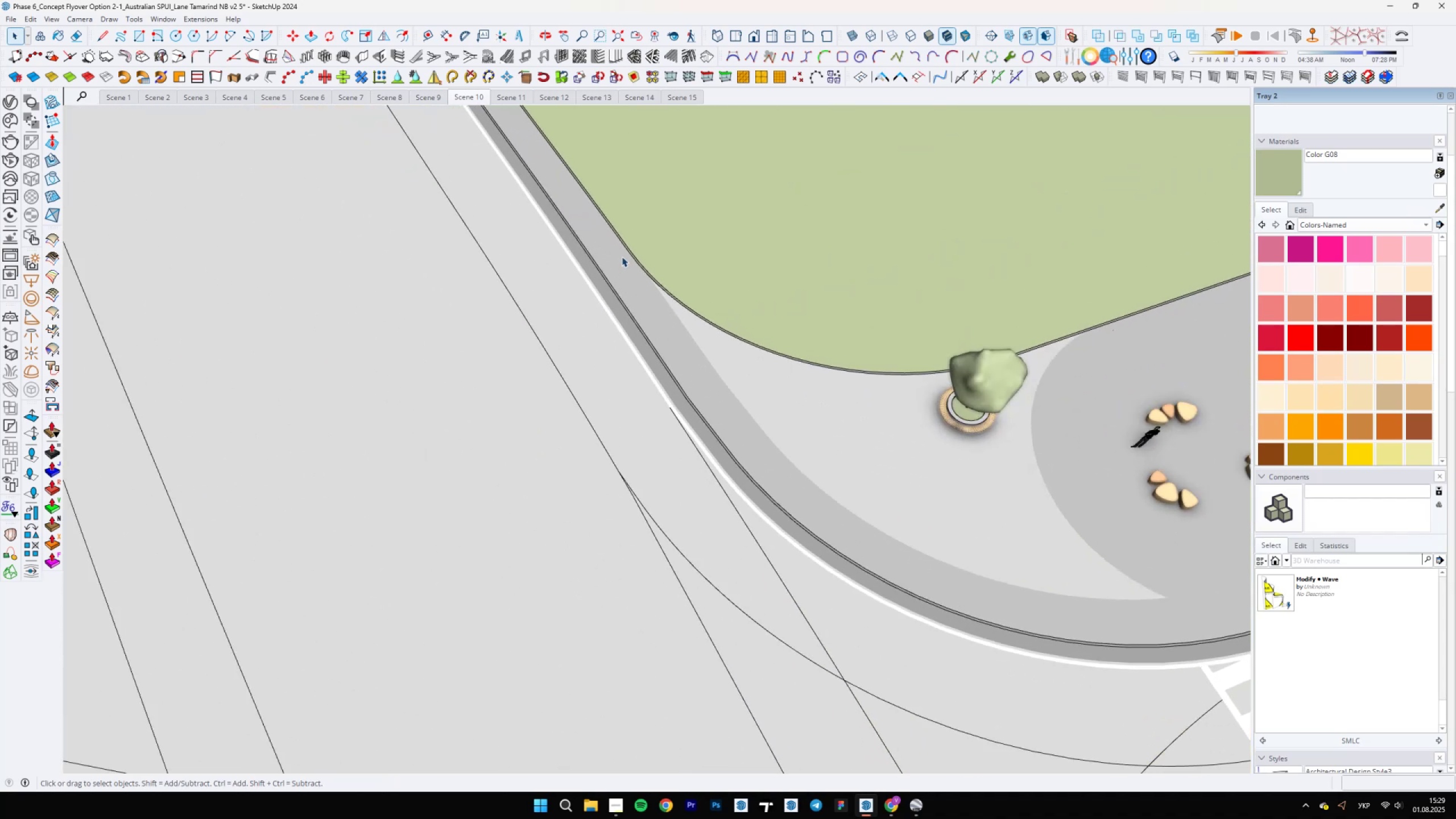 
hold_key(key=ShiftLeft, duration=0.52)
 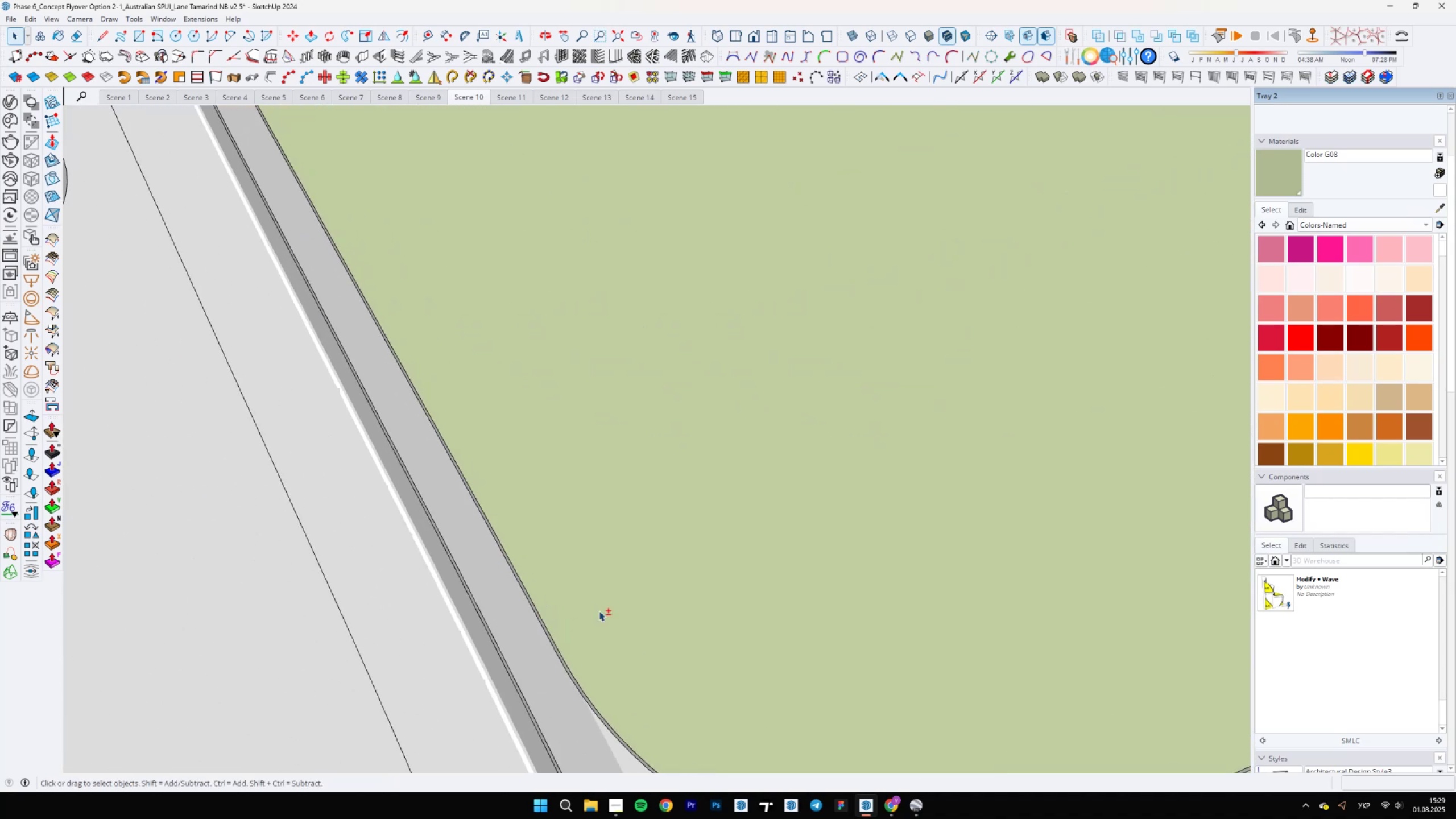 
scroll: coordinate [474, 495], scroll_direction: down, amount: 20.0
 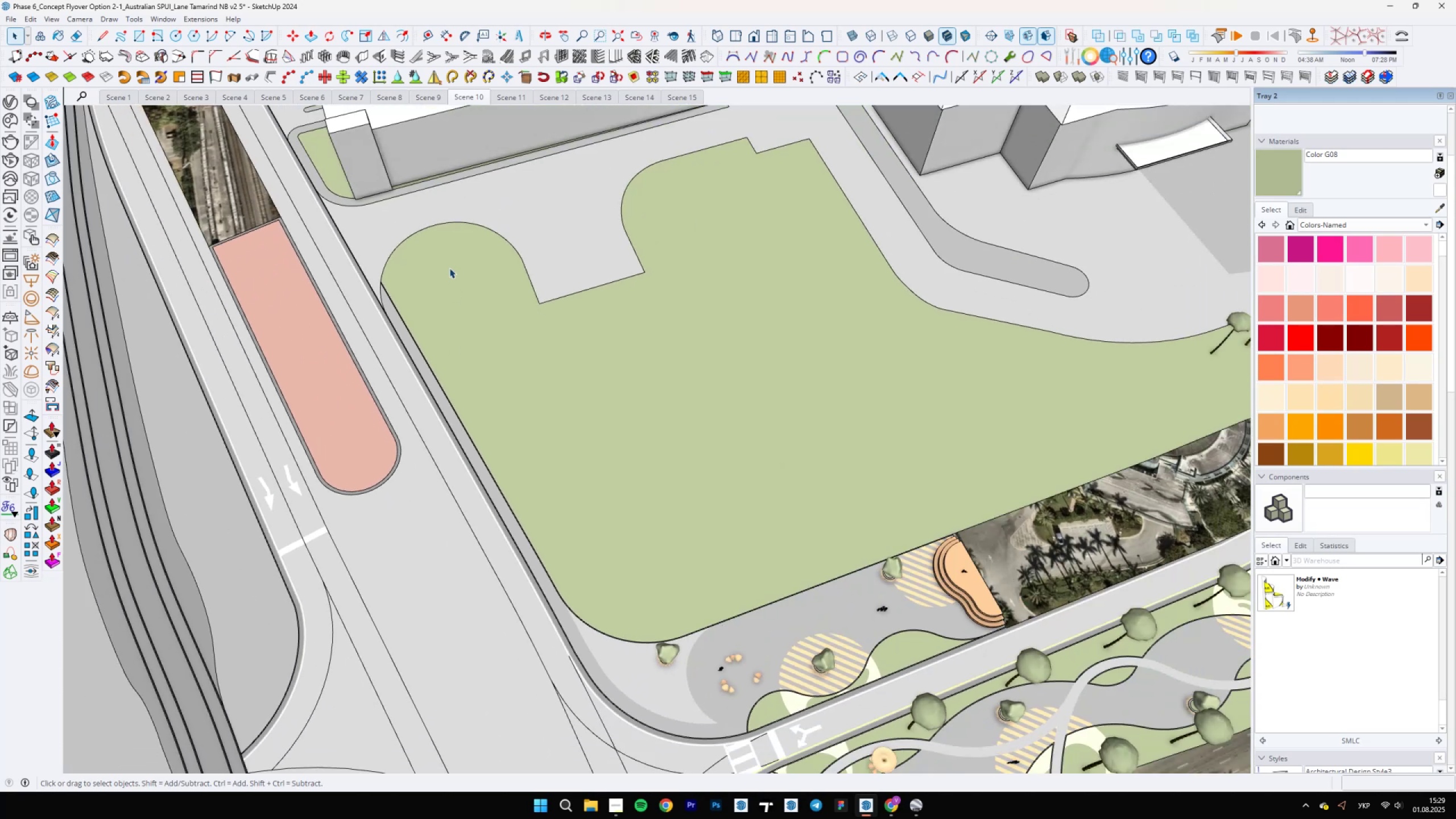 
hold_key(key=ShiftLeft, duration=0.47)
scroll: coordinate [425, 252], scroll_direction: down, amount: 6.0
 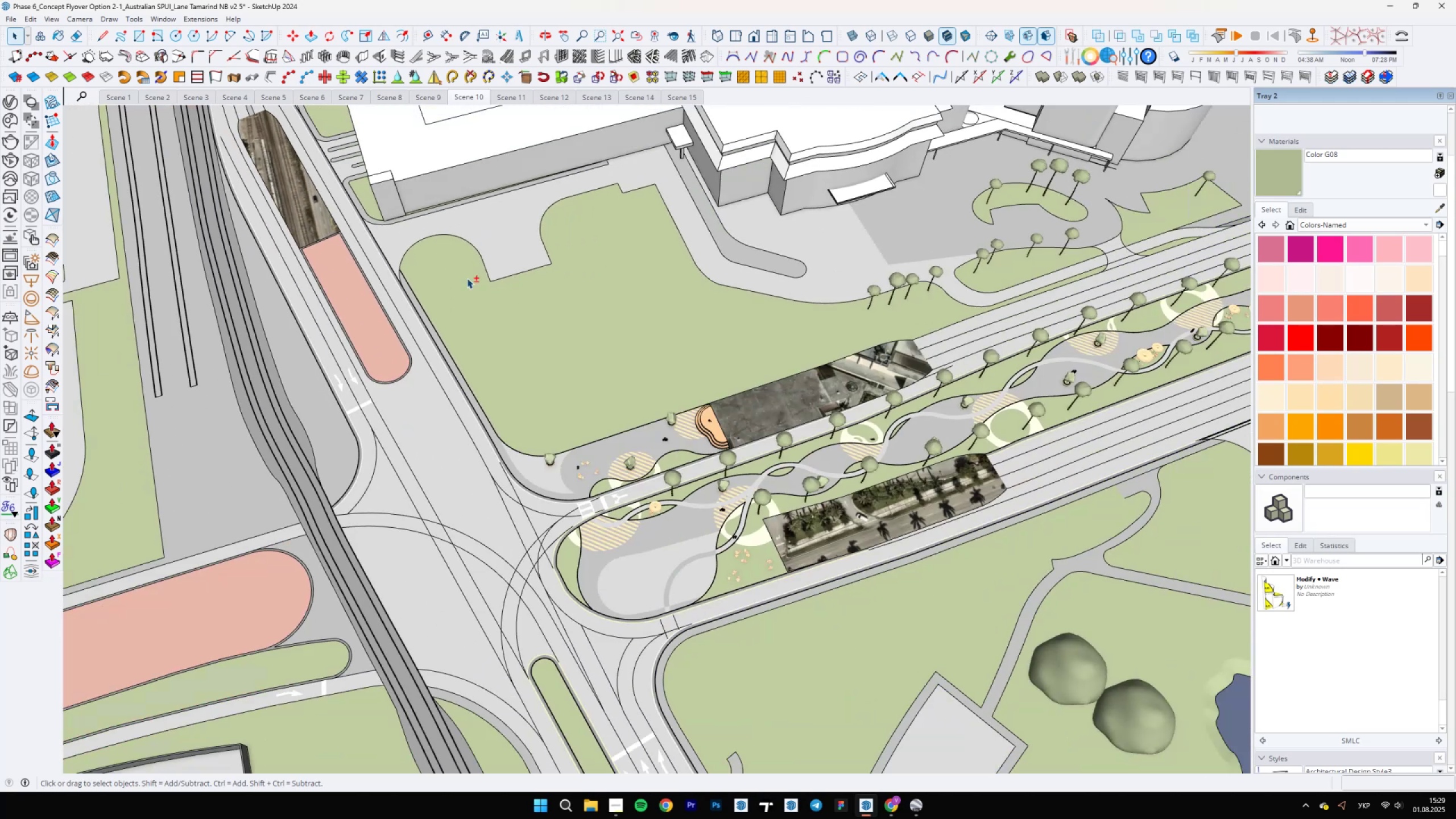 
hold_key(key=ShiftLeft, duration=0.62)
 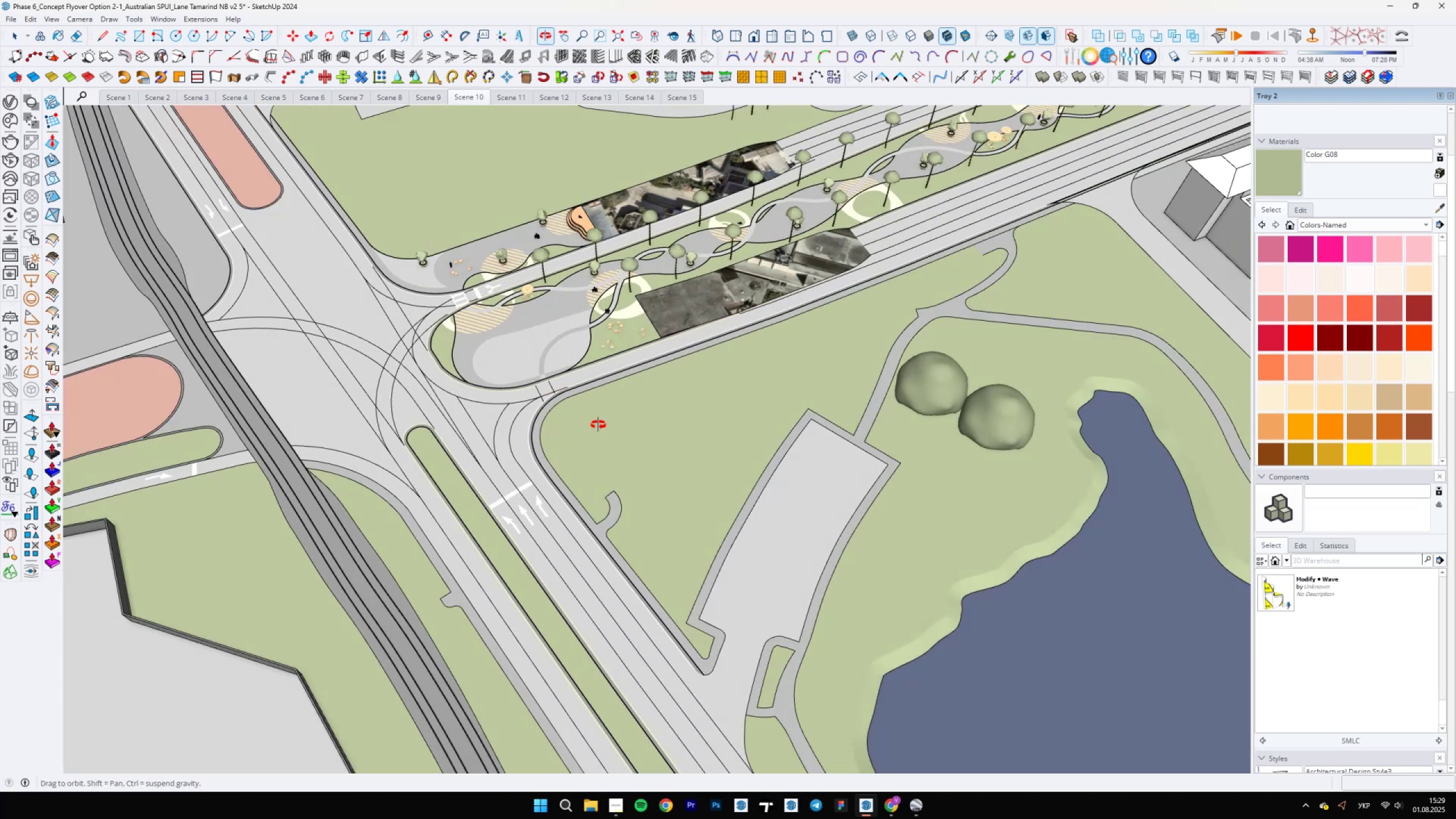 
scroll: coordinate [485, 330], scroll_direction: up, amount: 13.0
 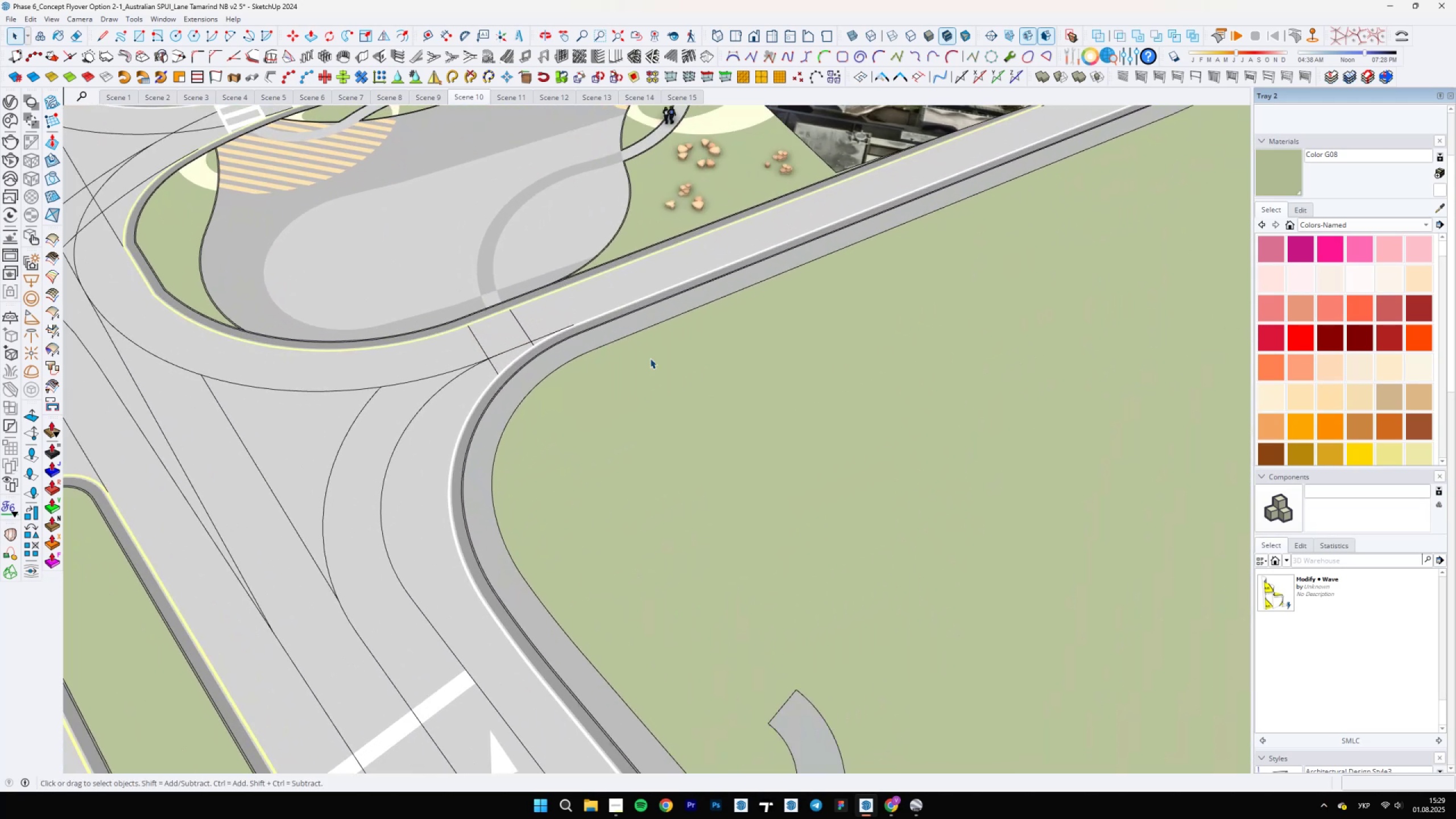 
scroll: coordinate [572, 370], scroll_direction: down, amount: 11.0
 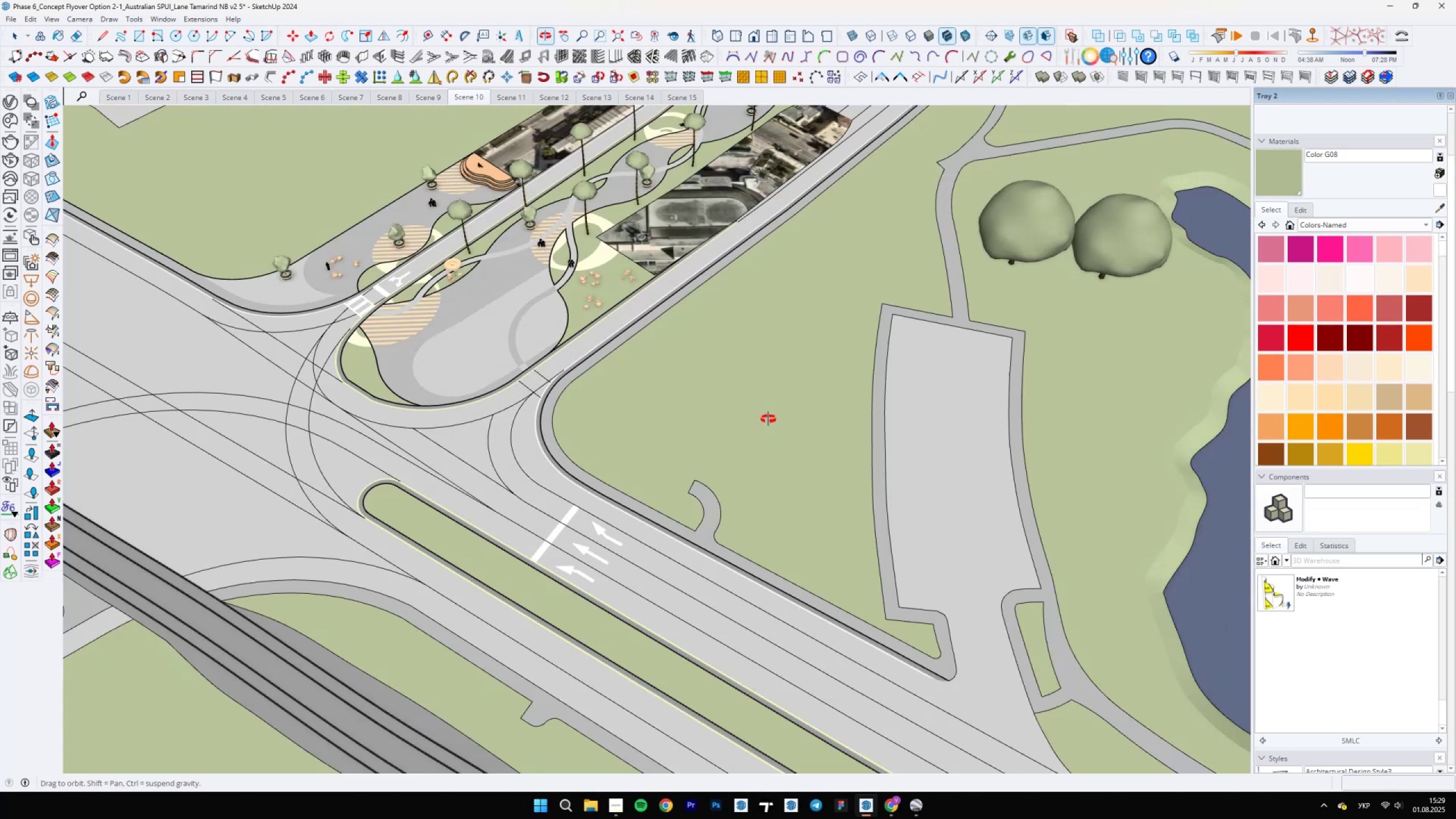 
hold_key(key=ShiftLeft, duration=0.86)
scroll: coordinate [676, 378], scroll_direction: down, amount: 6.0
 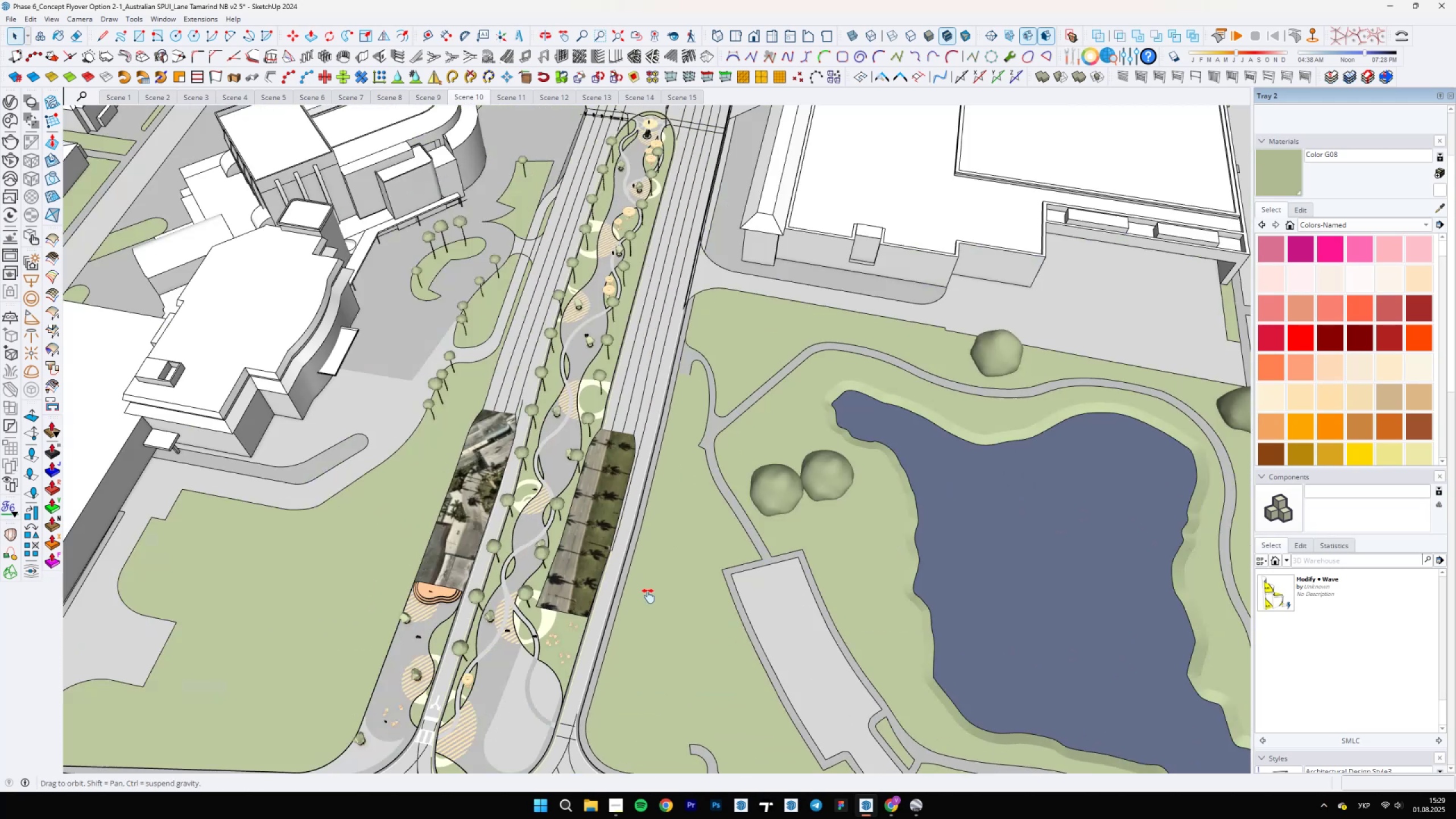 
scroll: coordinate [704, 332], scroll_direction: up, amount: 12.0
 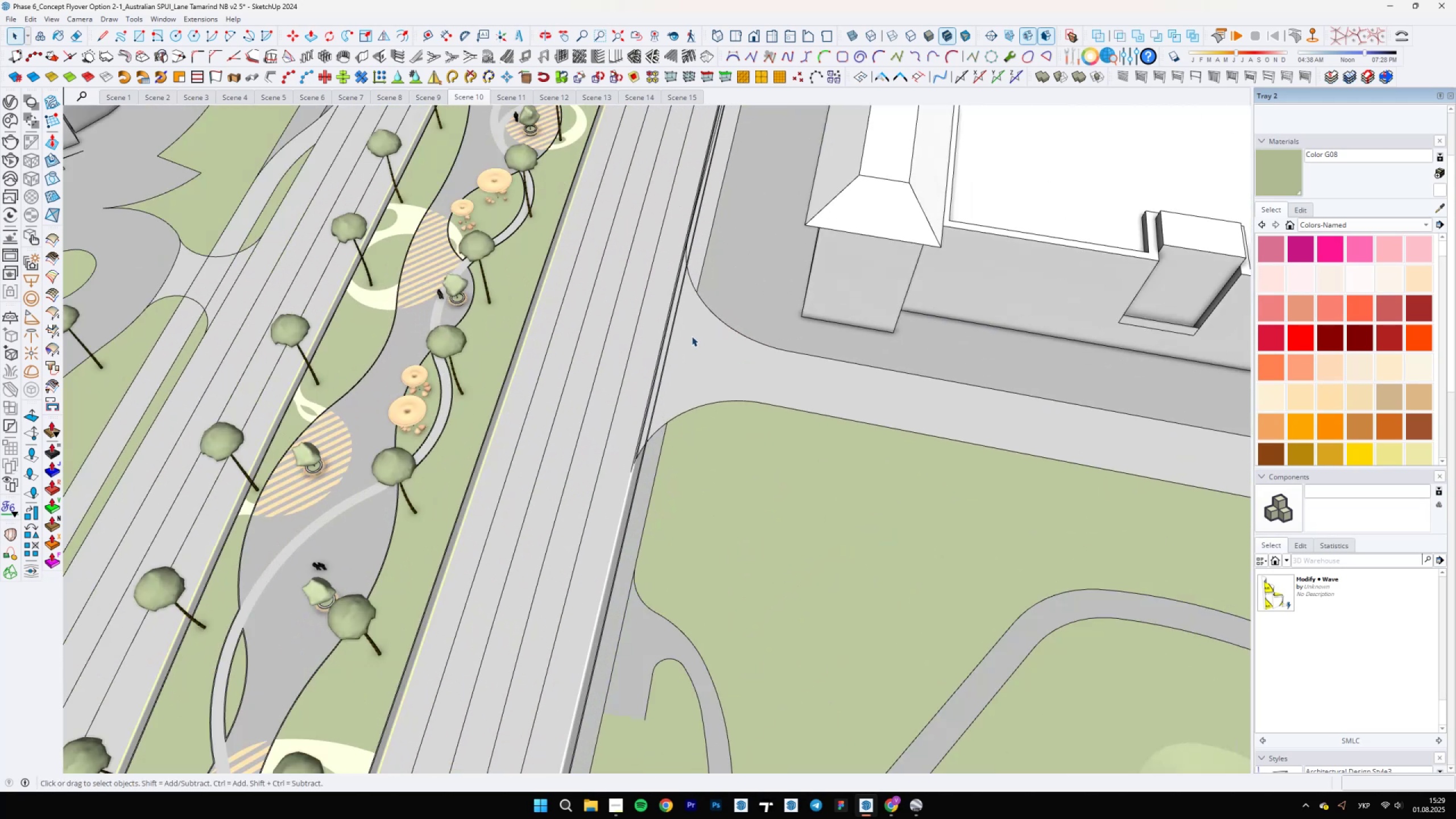 
scroll: coordinate [1442, 607], scroll_direction: down, amount: 42.0
 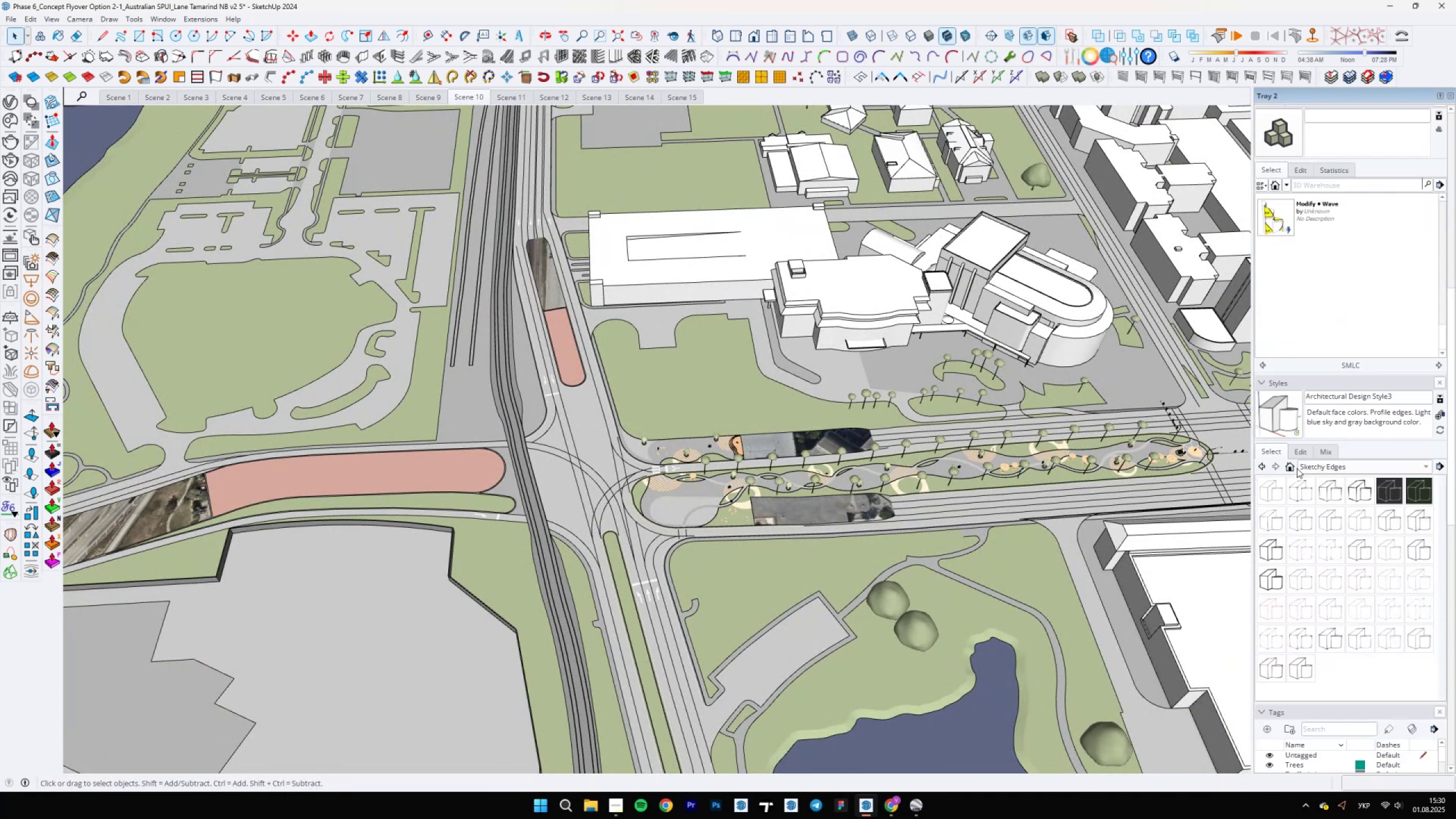 
left_click([1302, 452])
 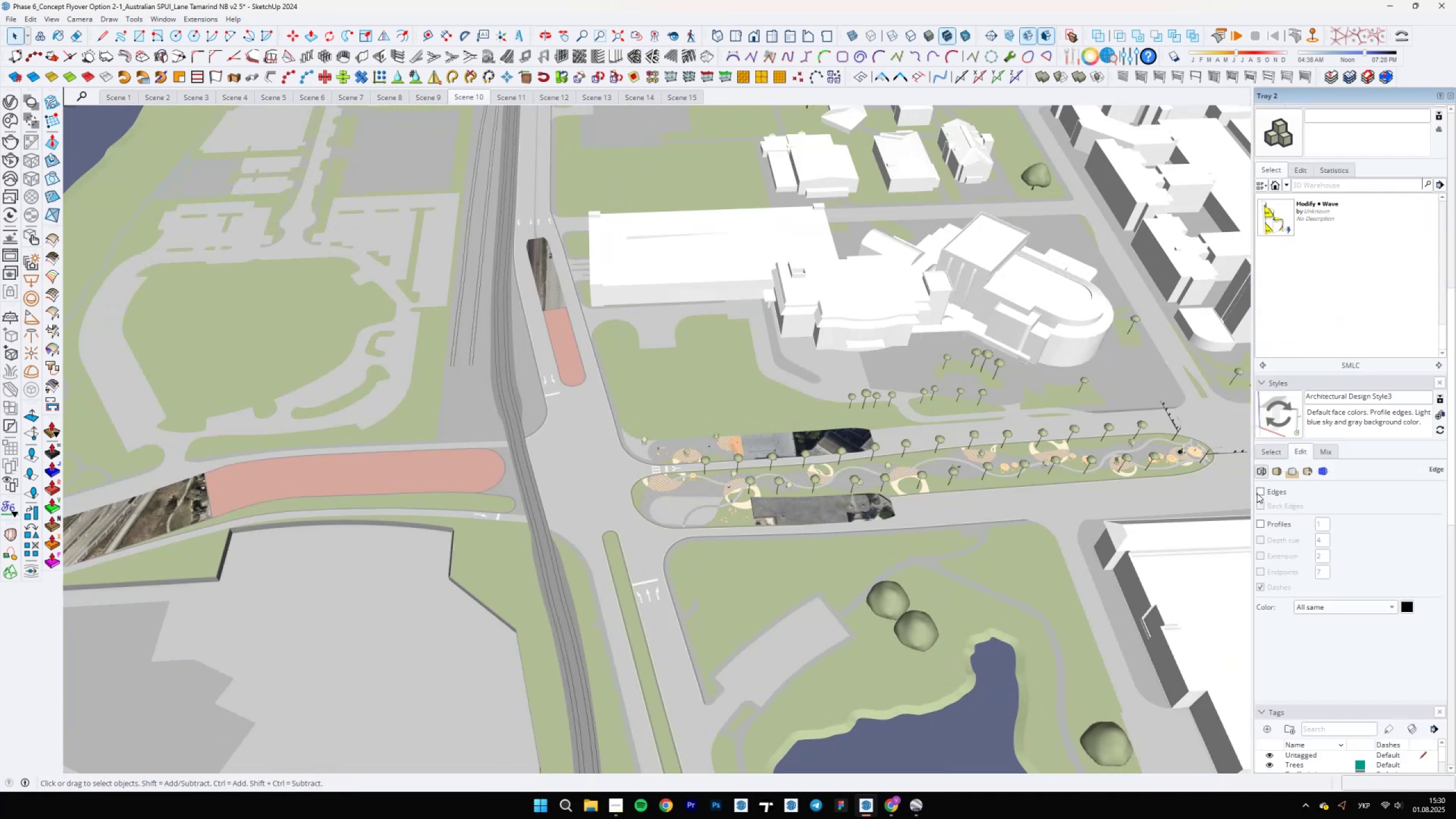 
scroll: coordinate [653, 548], scroll_direction: up, amount: 10.0
 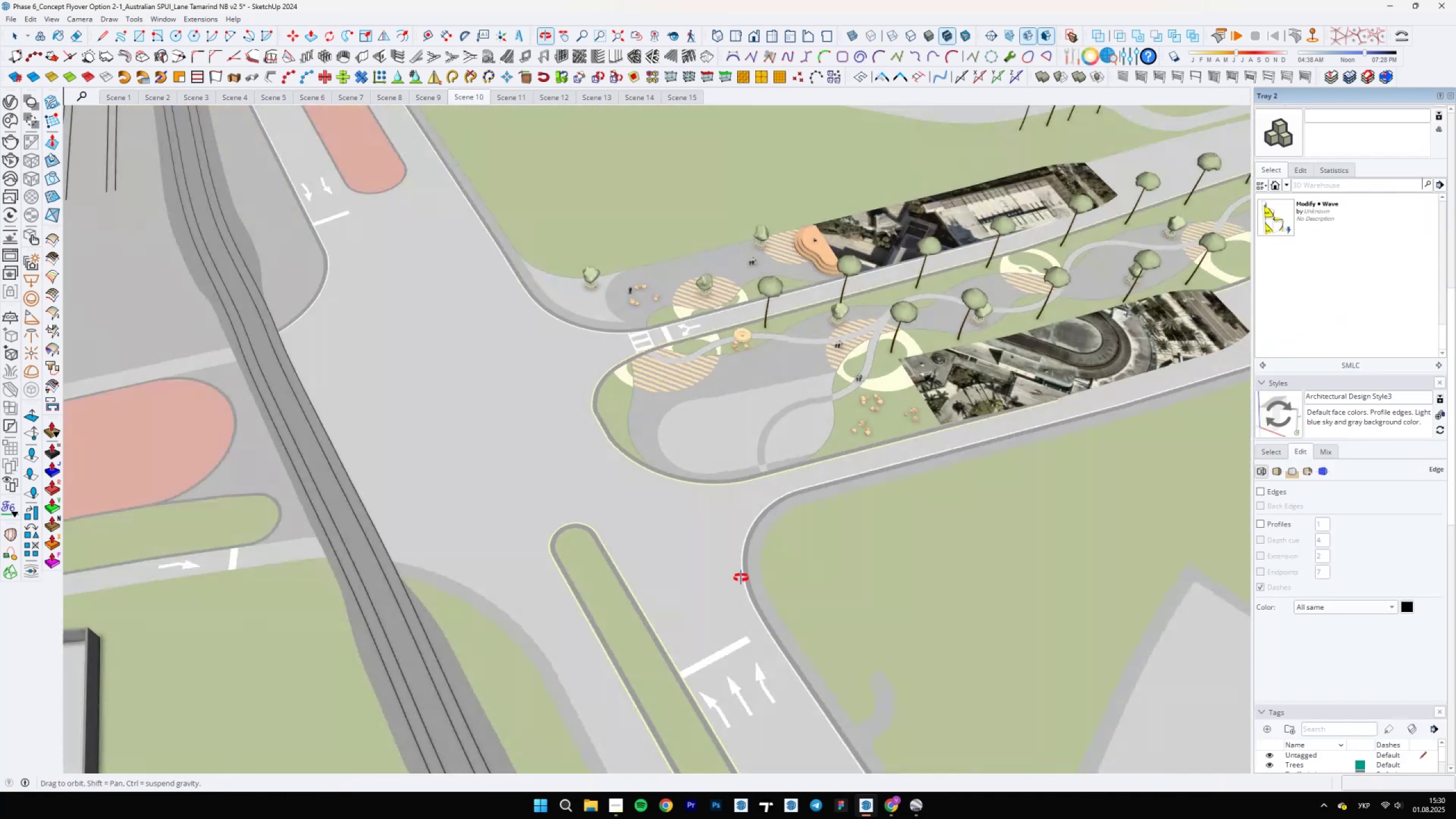 
scroll: coordinate [552, 573], scroll_direction: down, amount: 16.0
 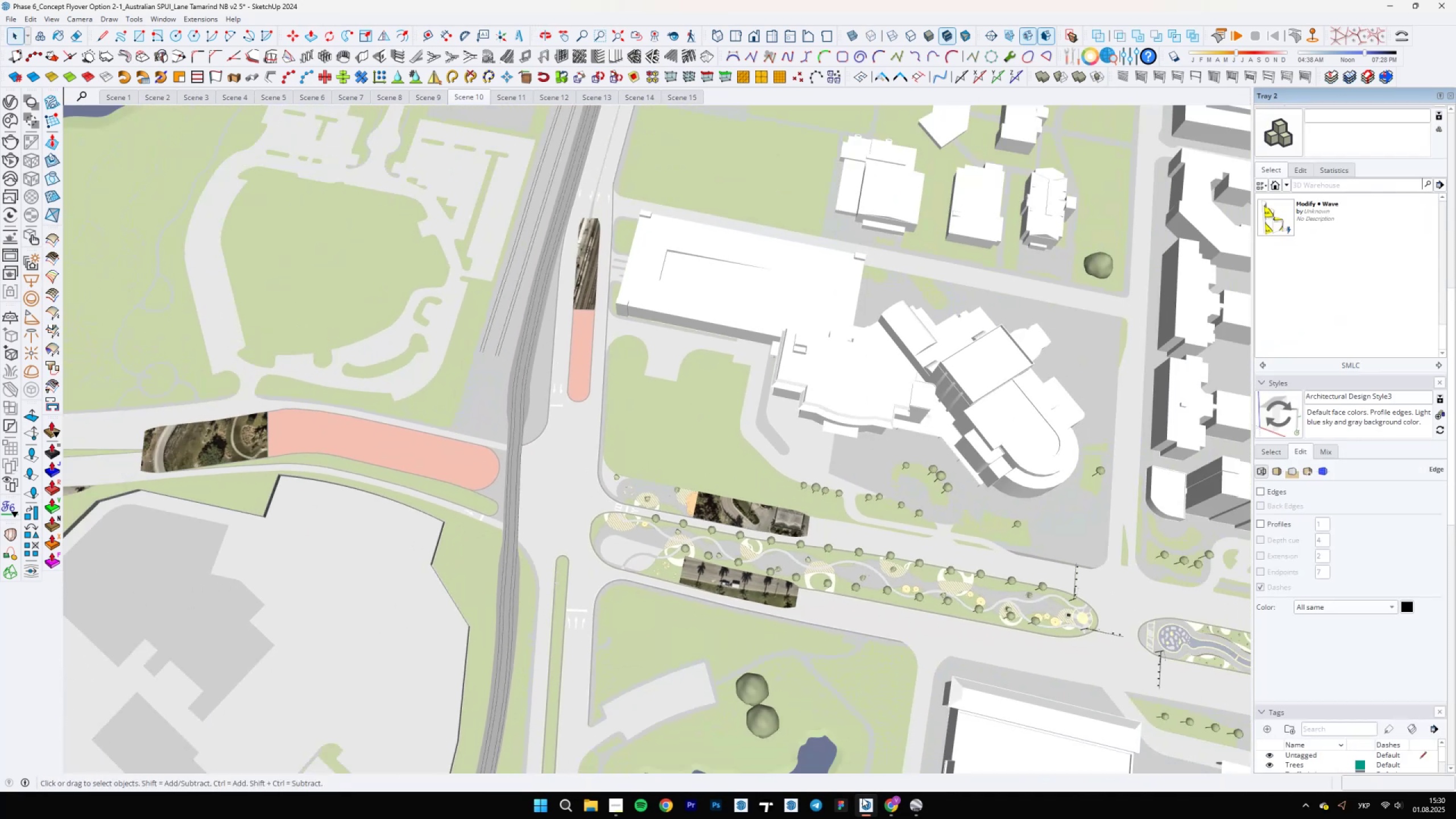 
left_click([903, 809])
 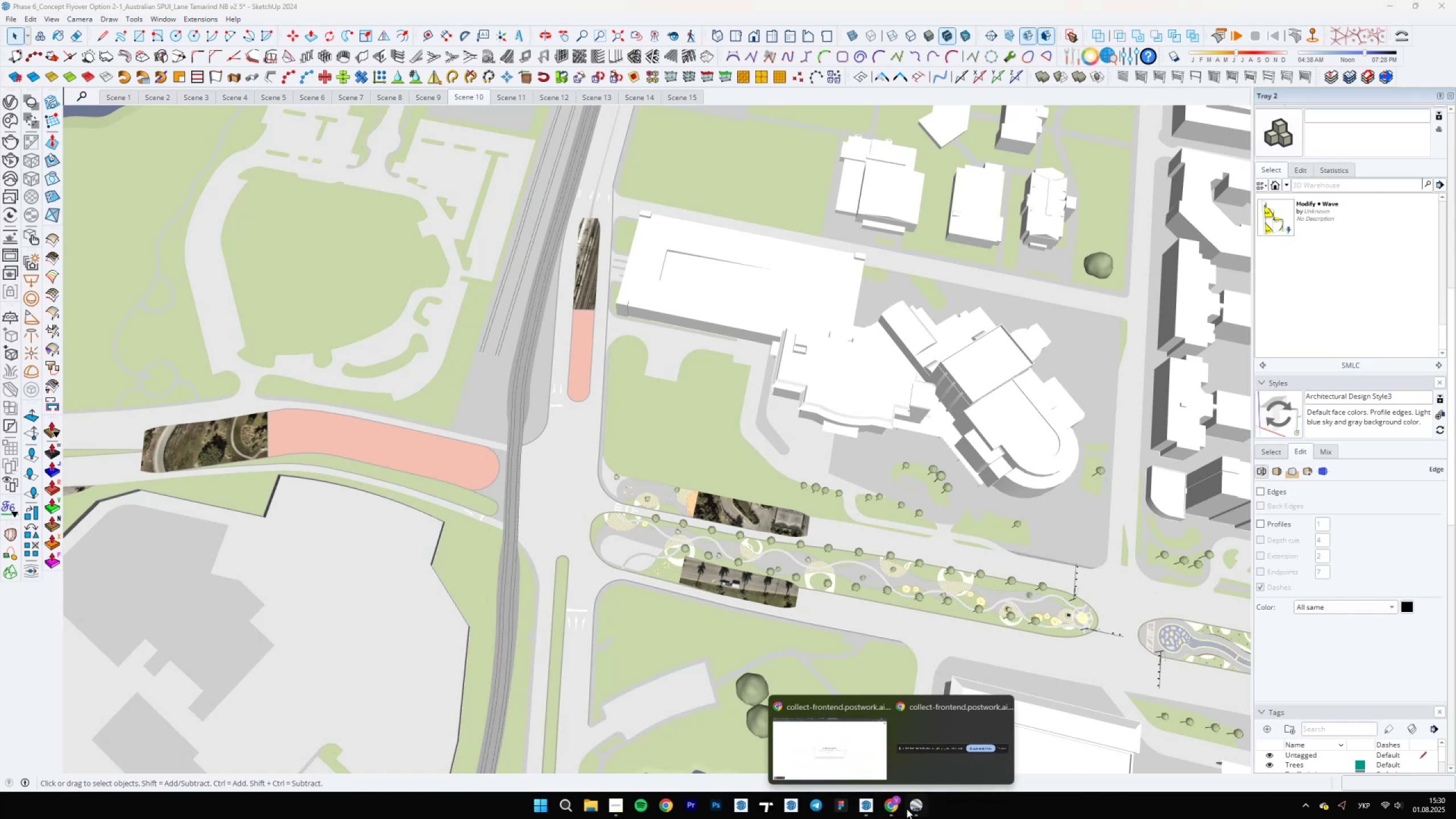 
left_click([915, 810])
 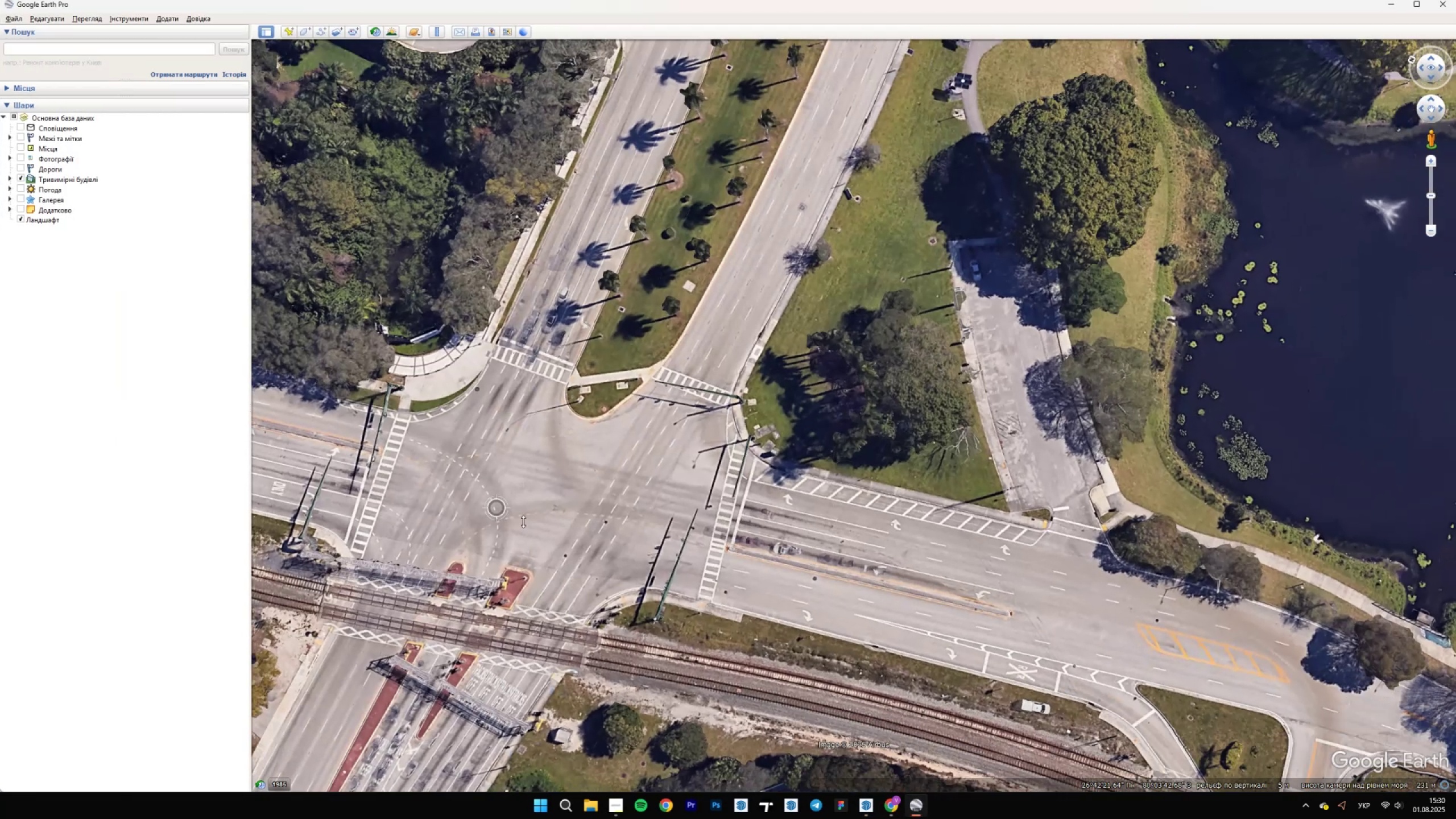 
scroll: coordinate [776, 503], scroll_direction: down, amount: 9.0
 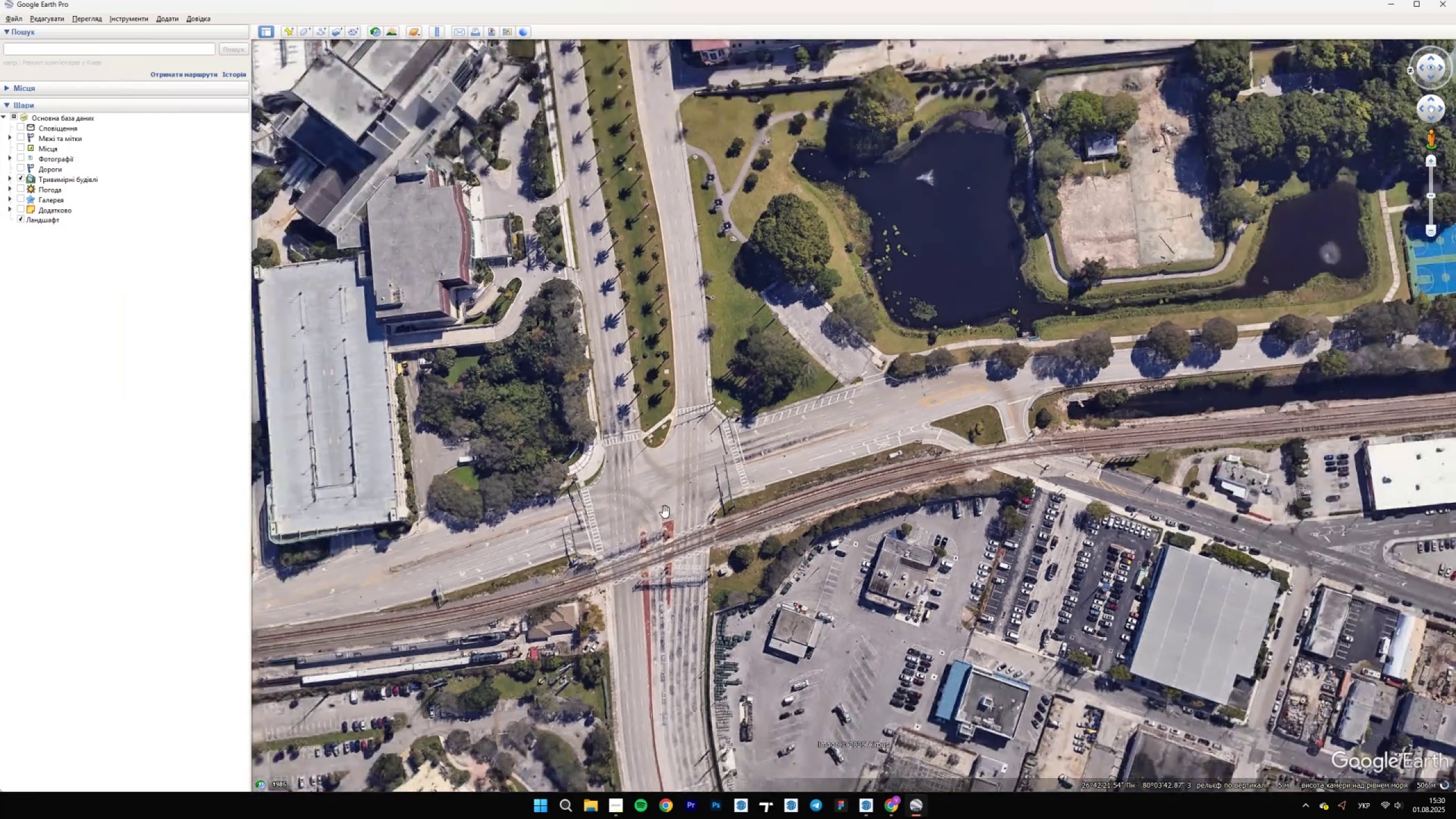 
scroll: coordinate [664, 511], scroll_direction: up, amount: 4.0
 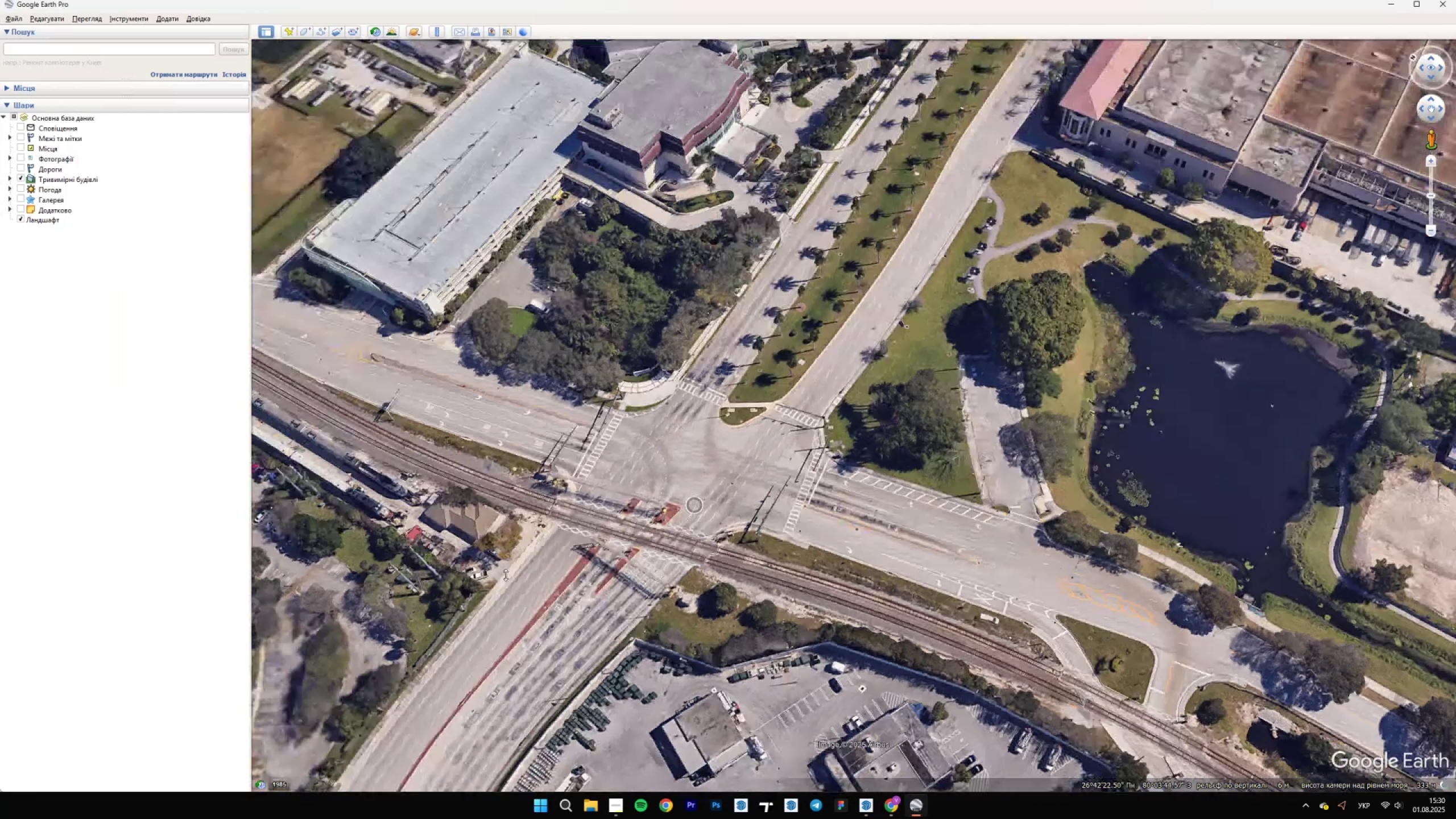 
scroll: coordinate [483, 543], scroll_direction: down, amount: 4.0
 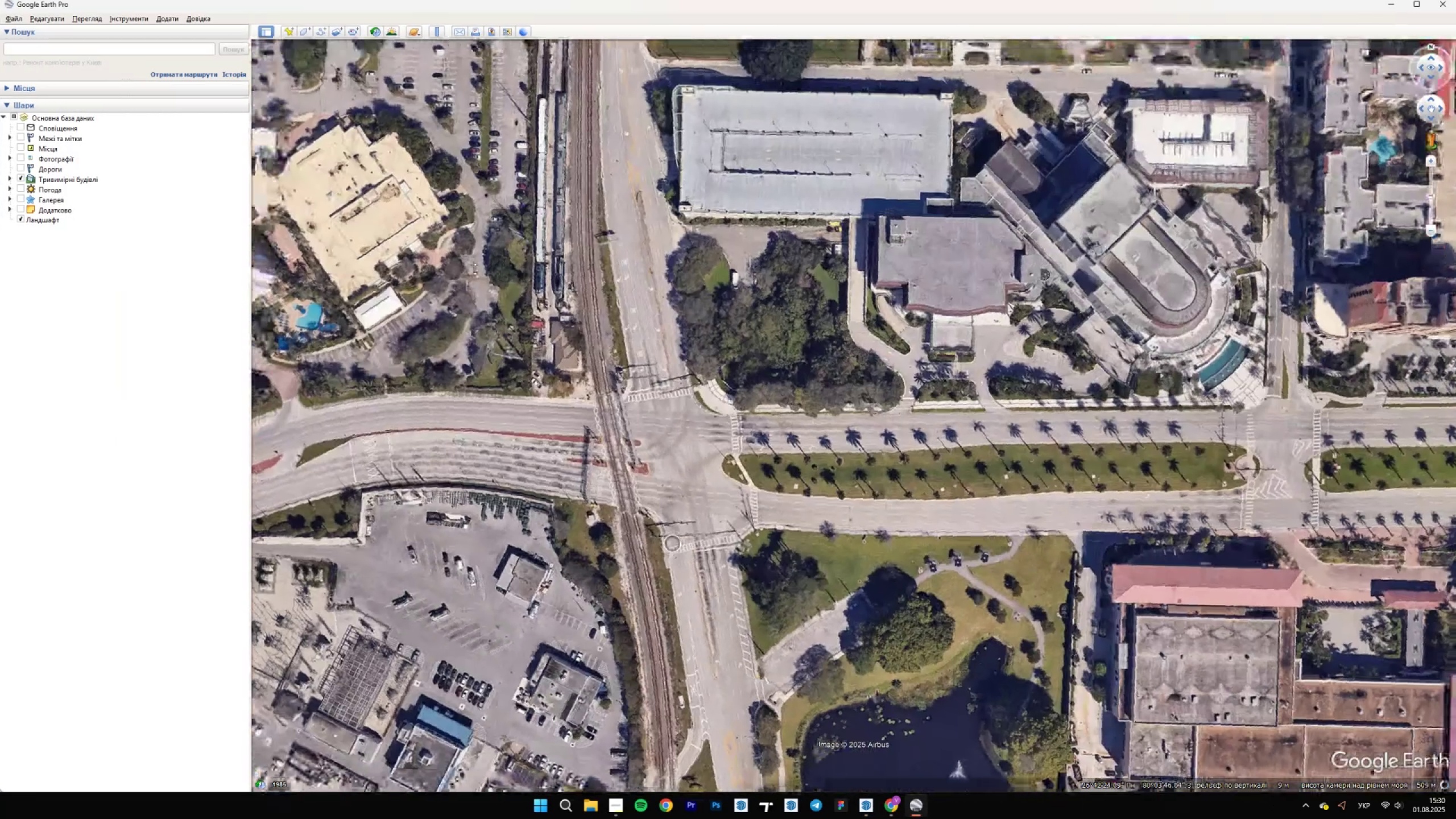 
scroll: coordinate [614, 369], scroll_direction: up, amount: 5.0
 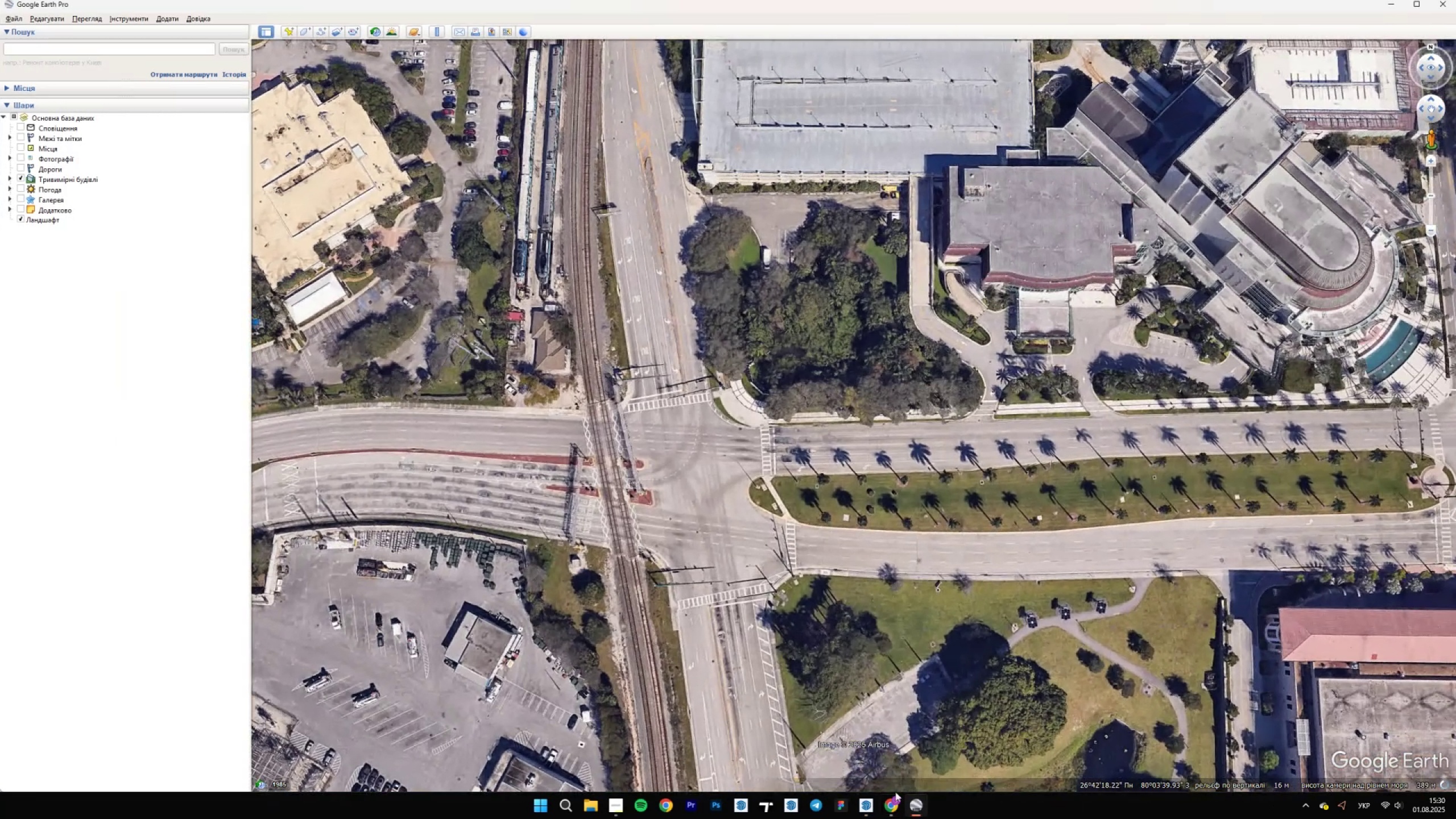 
left_click([913, 814])
 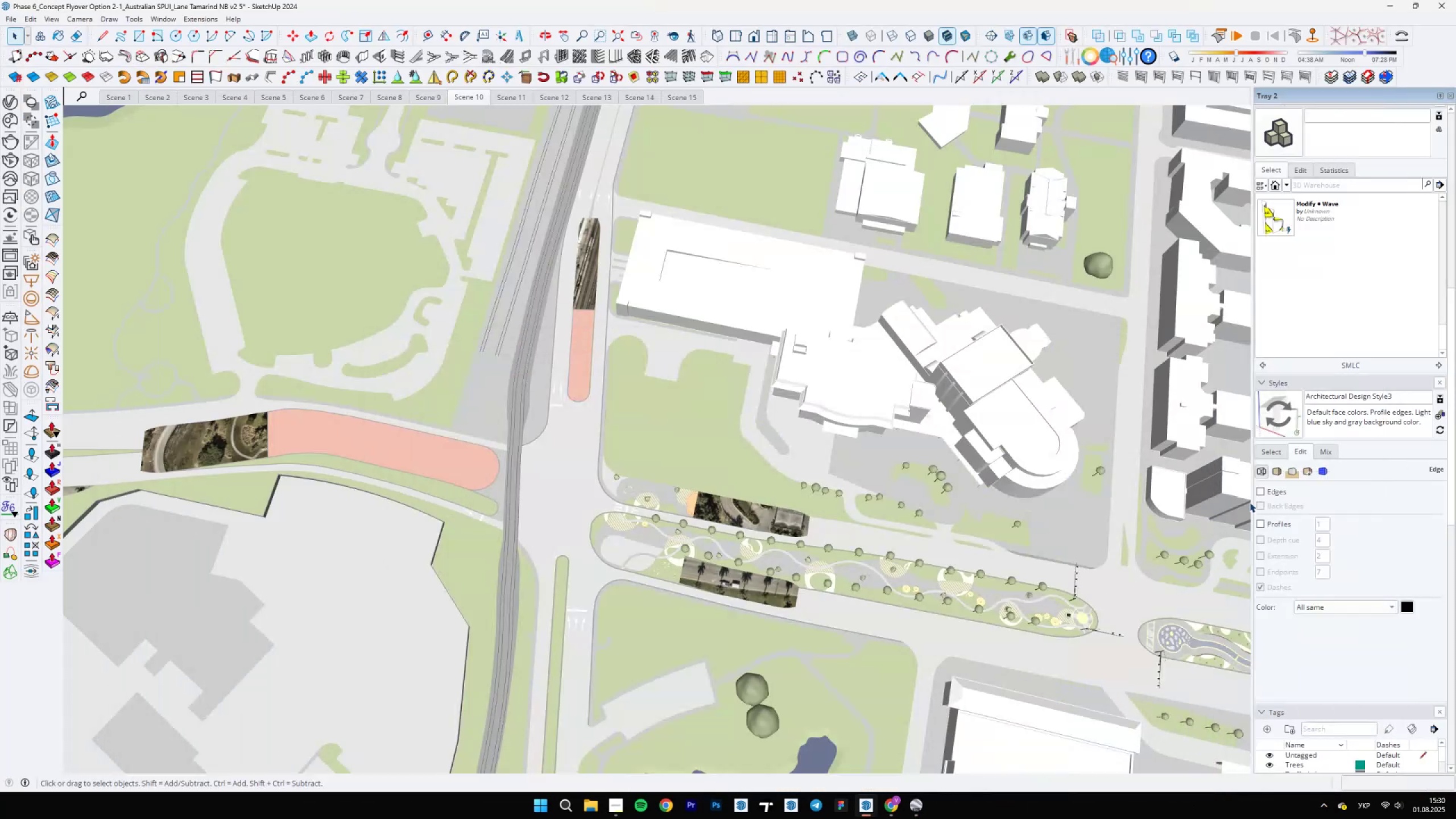 
scroll: coordinate [566, 511], scroll_direction: up, amount: 5.0
 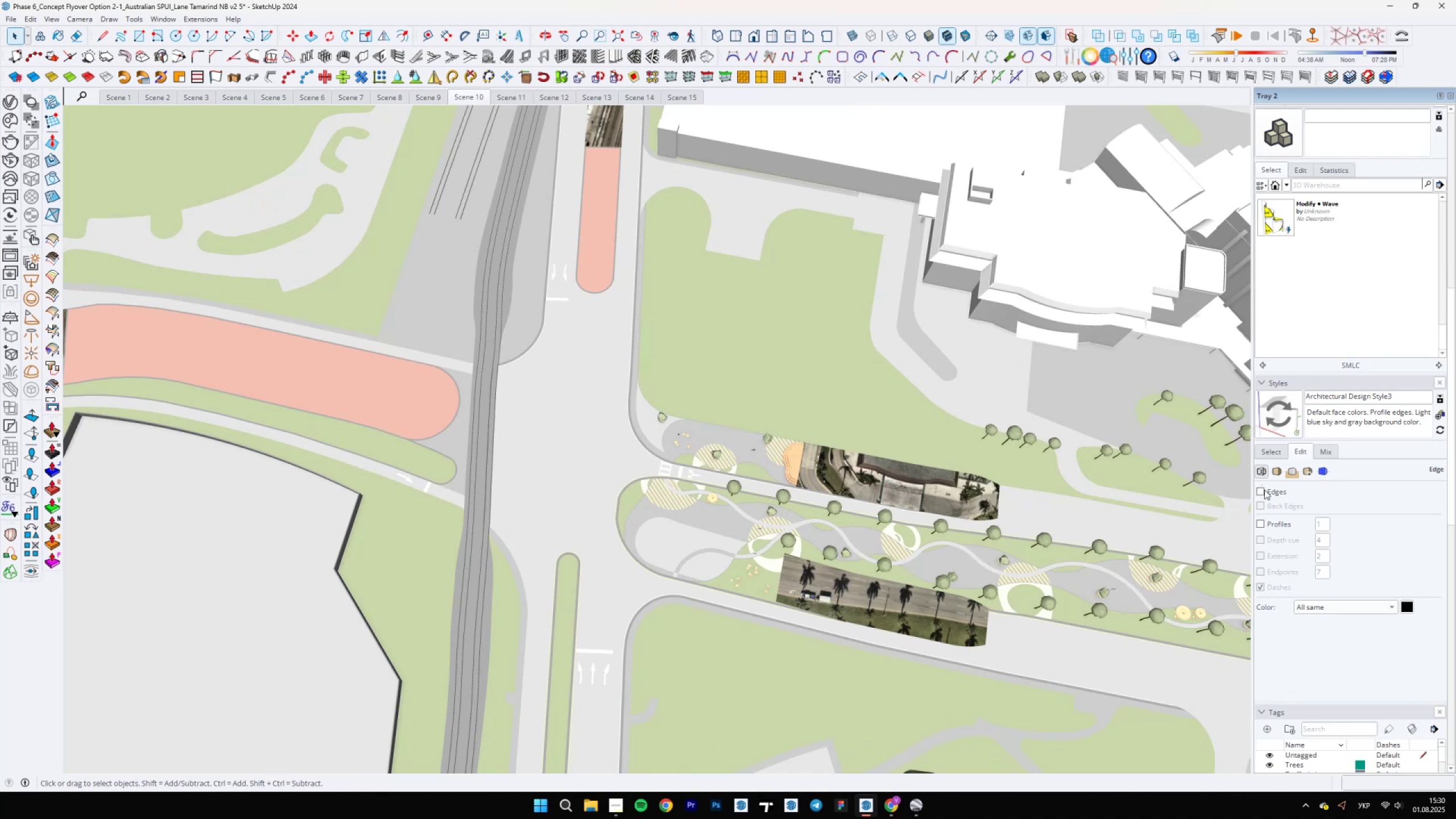 
left_click([1261, 495])
 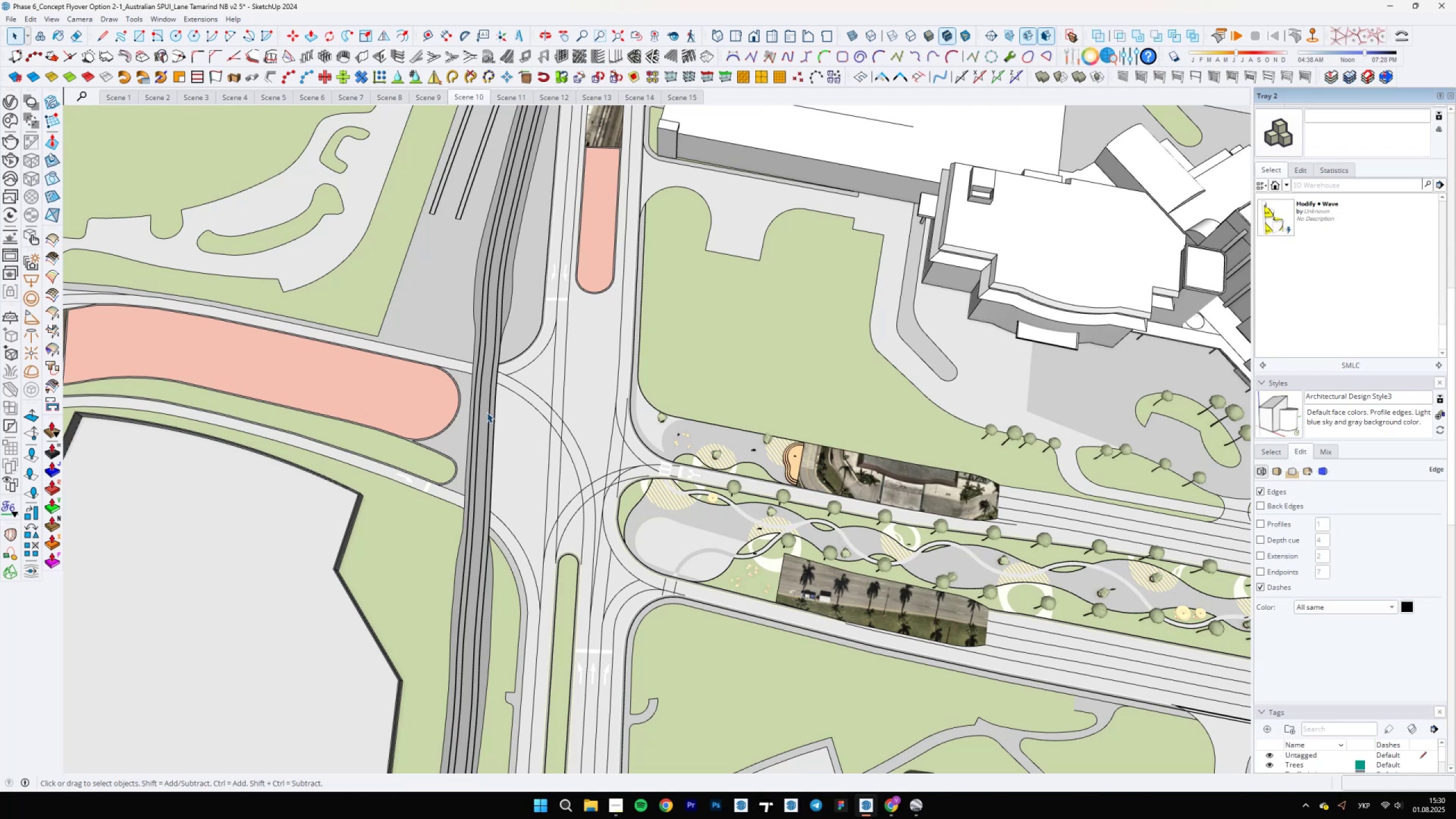 
wait(14.0)
 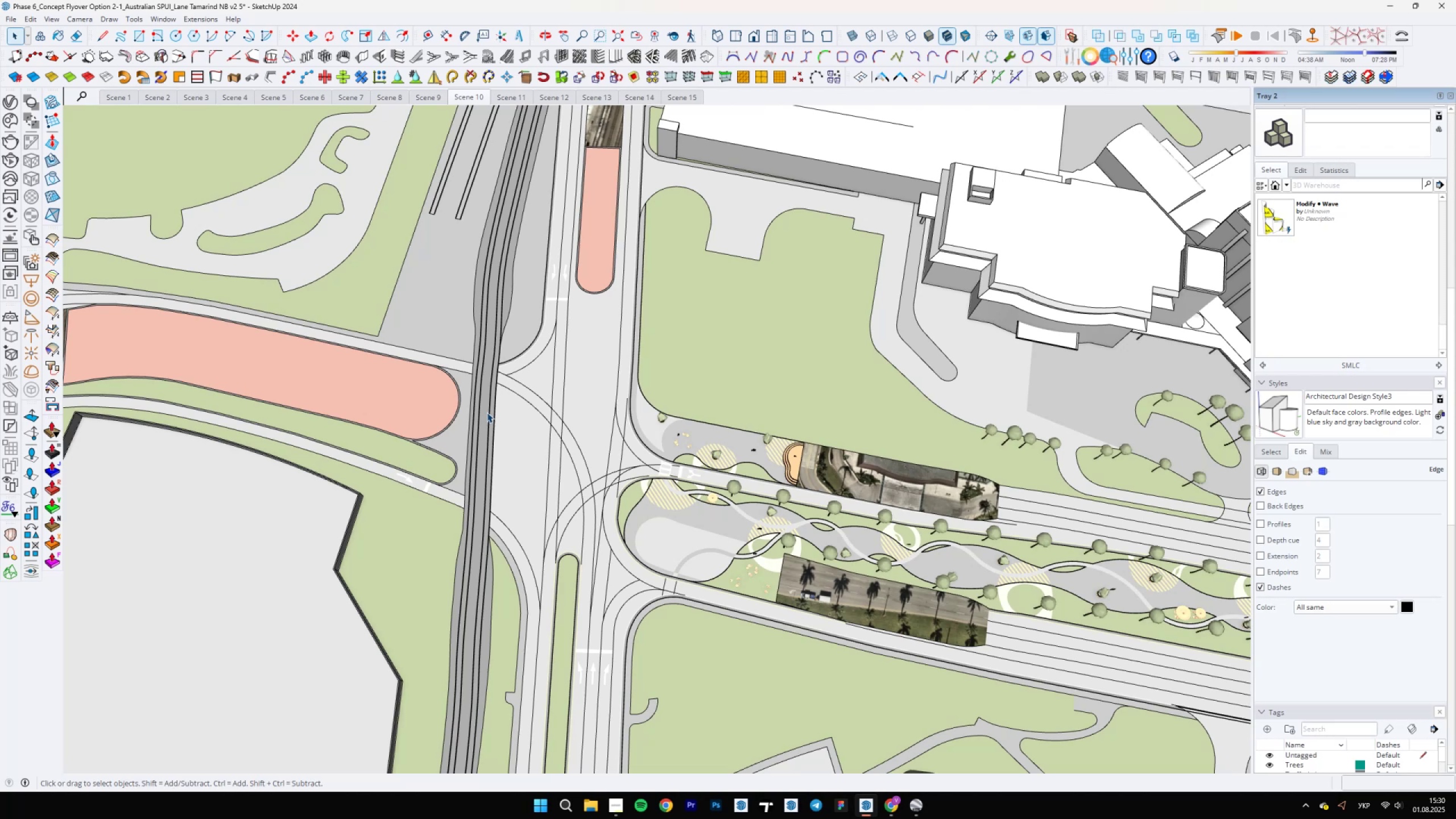 
scroll: coordinate [495, 555], scroll_direction: up, amount: 17.0
 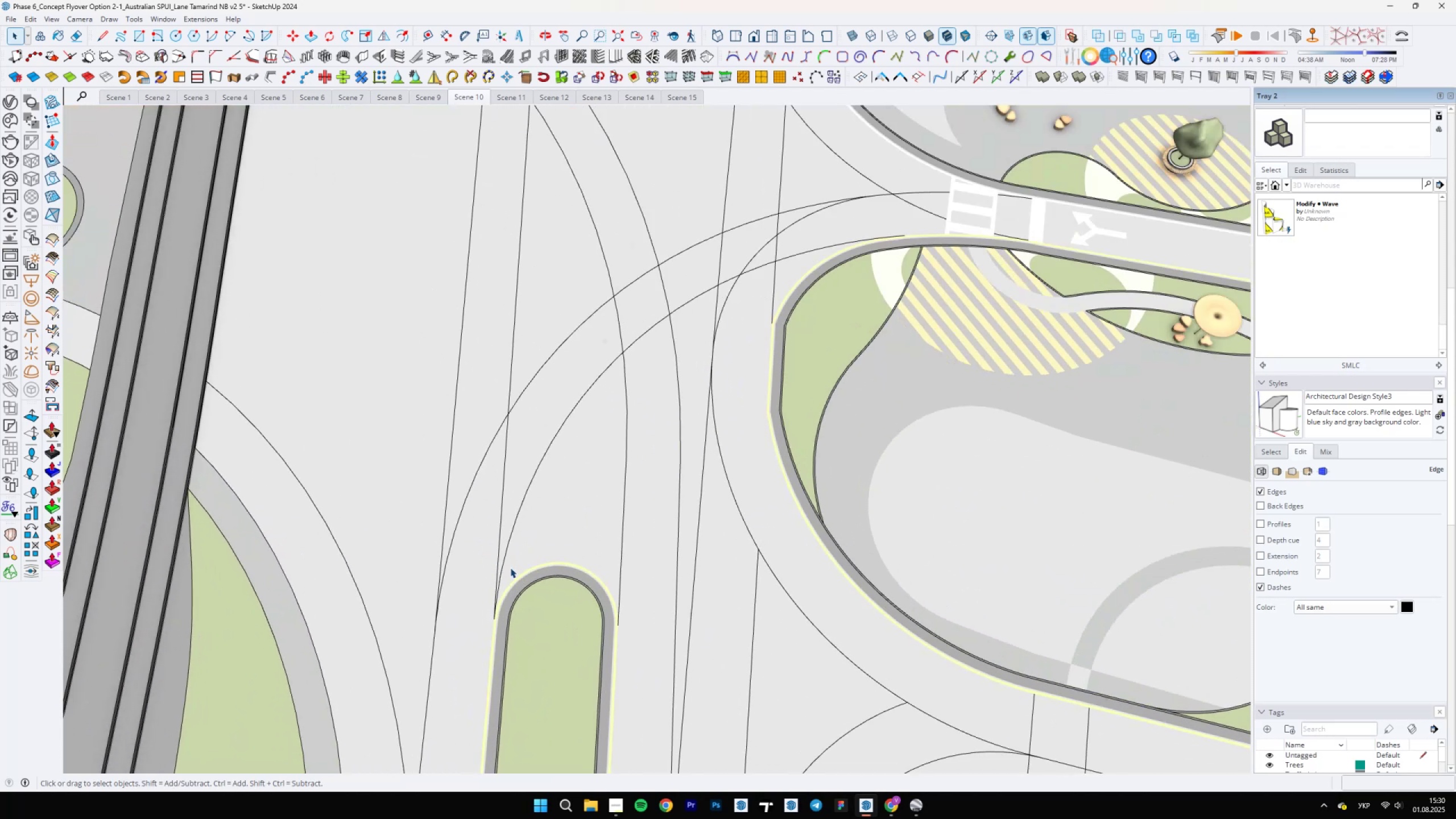 
scroll: coordinate [613, 605], scroll_direction: down, amount: 14.0
 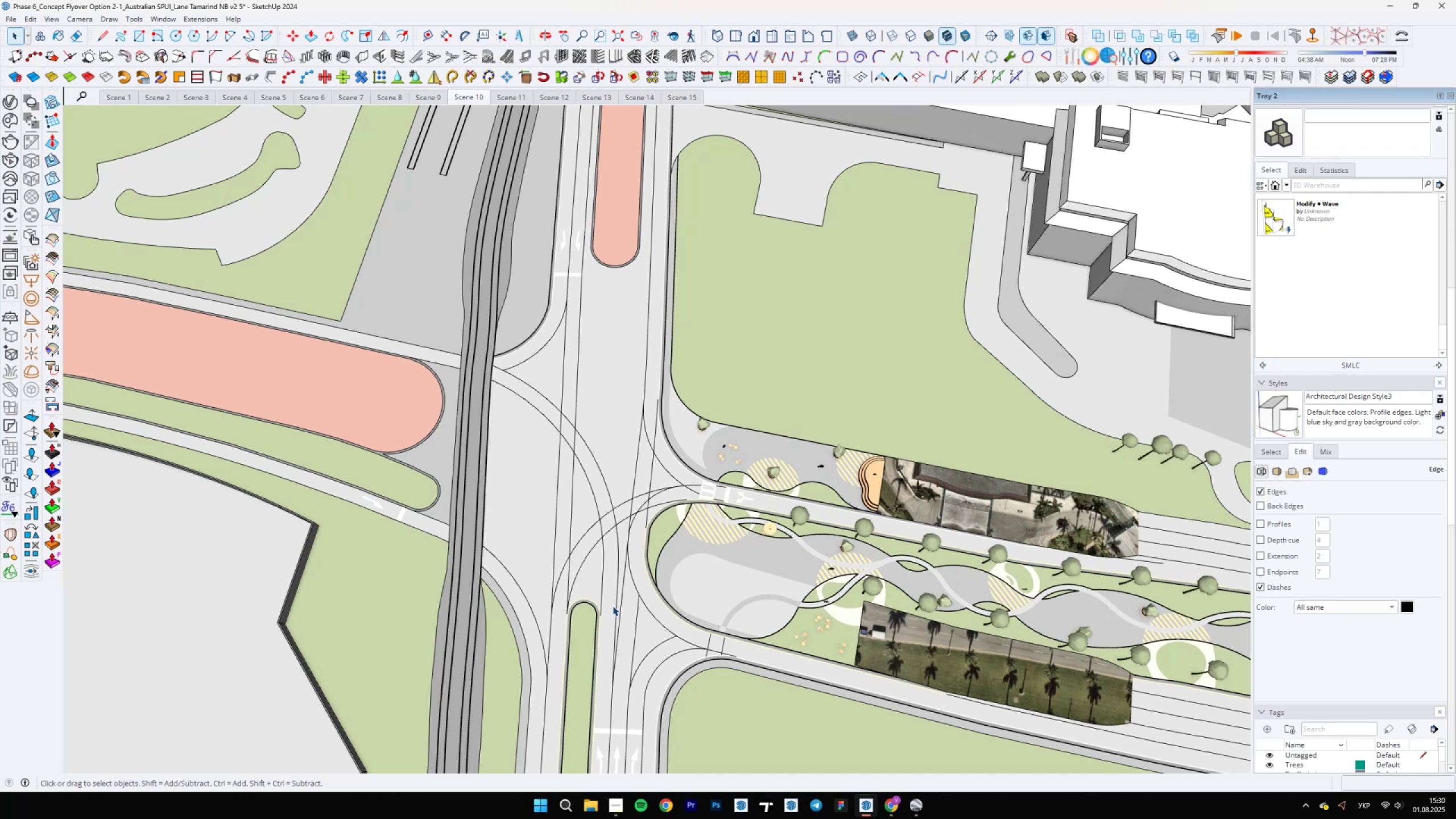 
wait(8.95)
 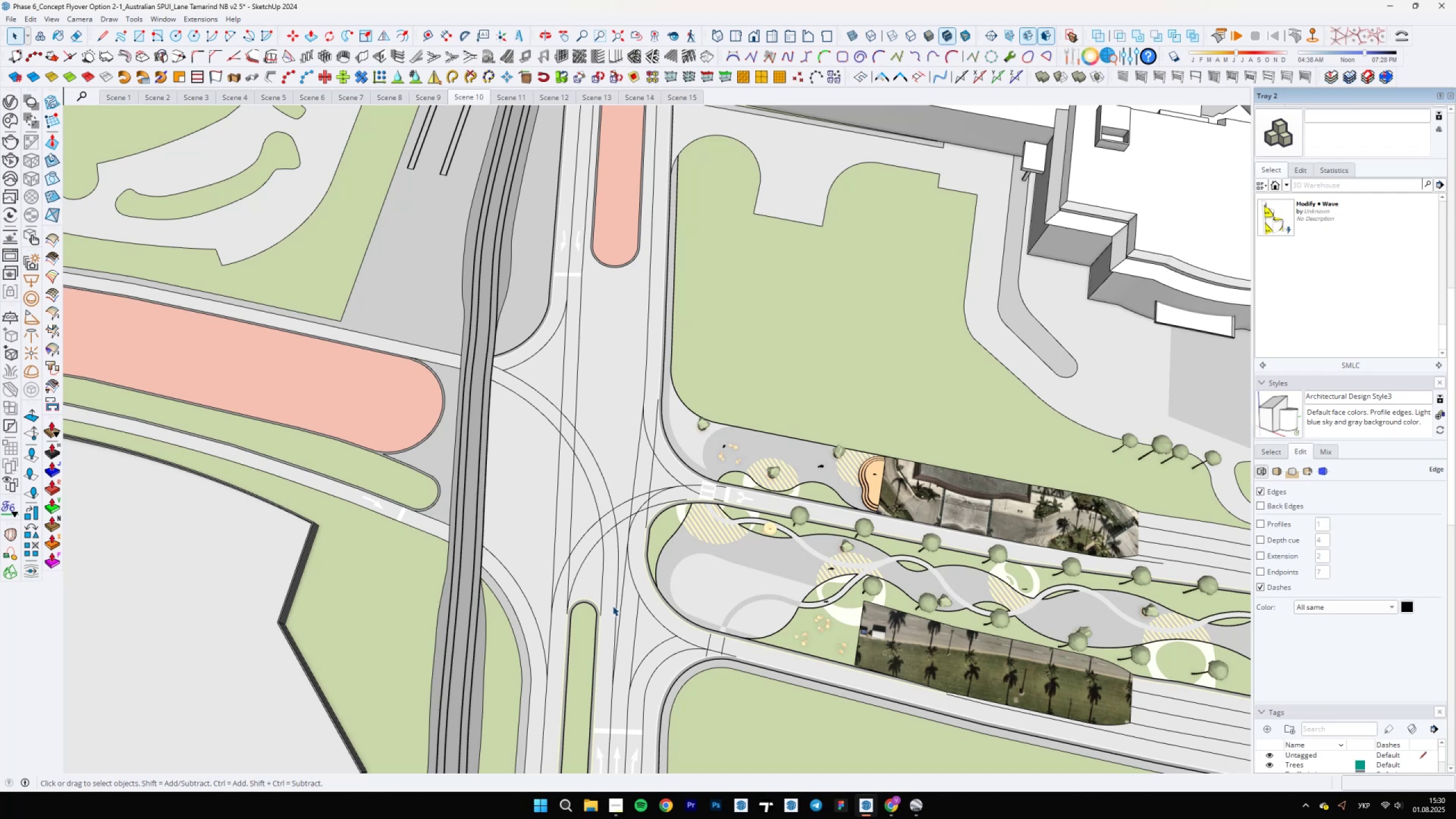 
scroll: coordinate [625, 612], scroll_direction: up, amount: 12.0
 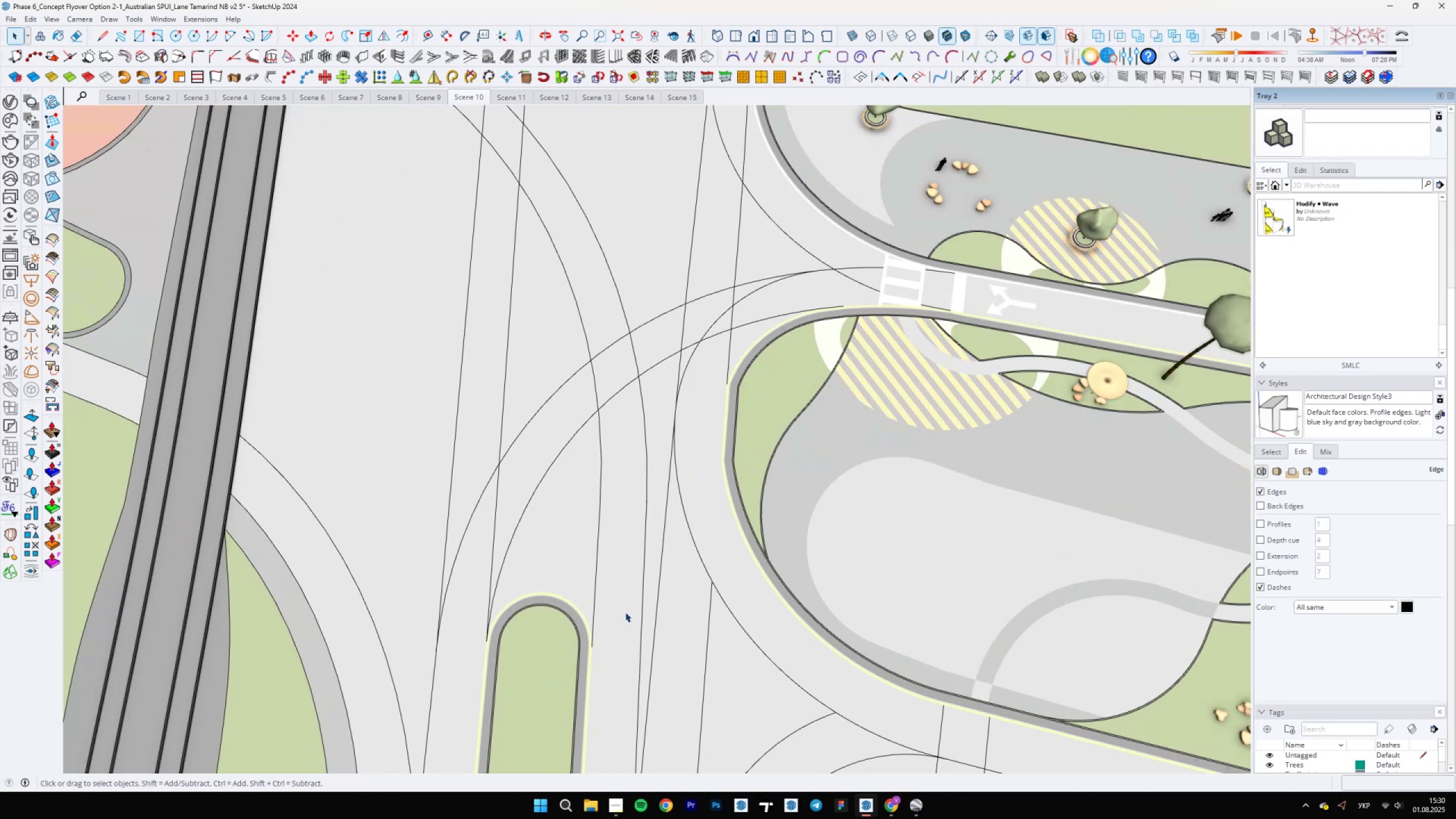 
scroll: coordinate [667, 550], scroll_direction: down, amount: 24.0
 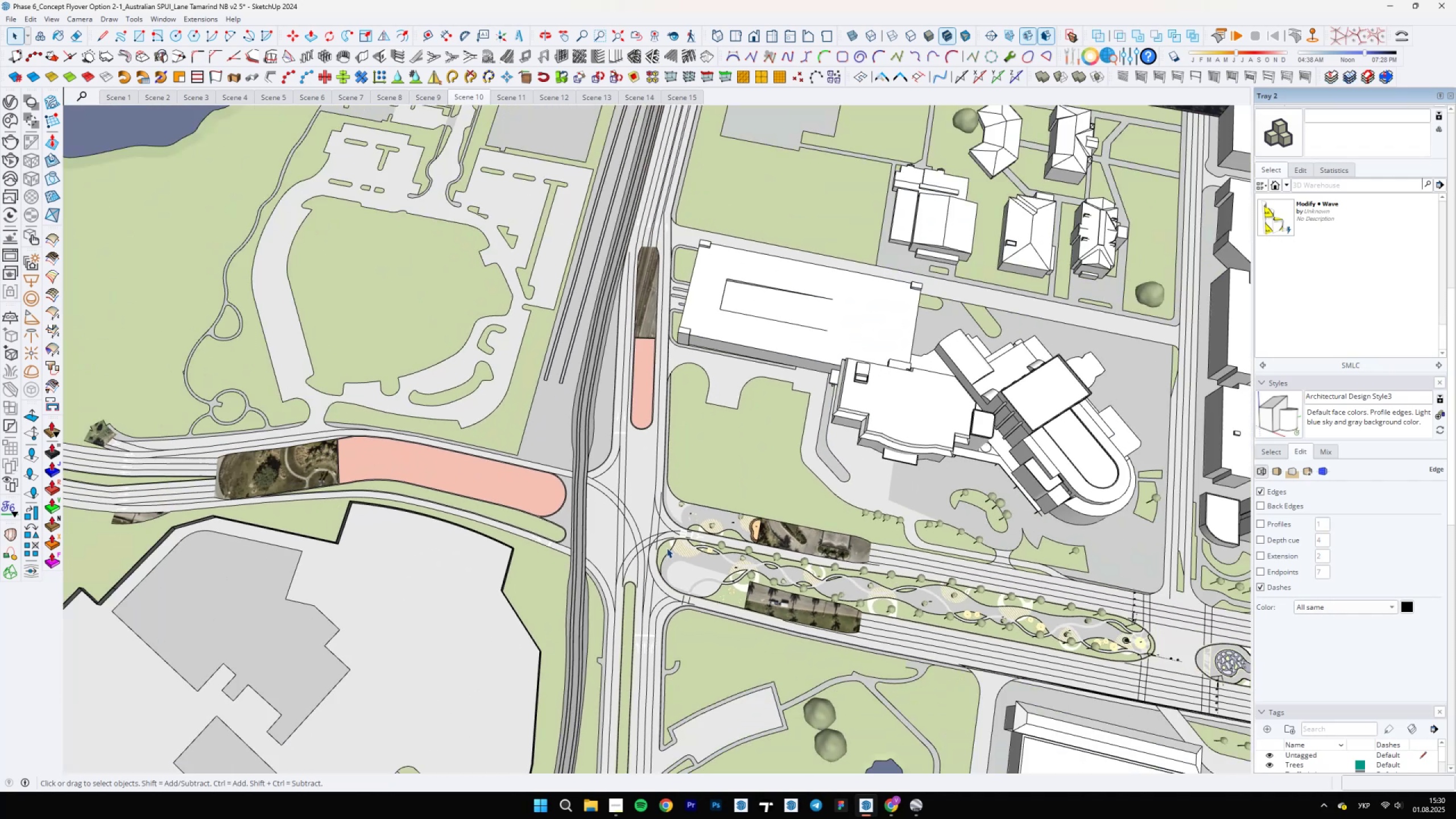 
scroll: coordinate [687, 626], scroll_direction: up, amount: 9.0
 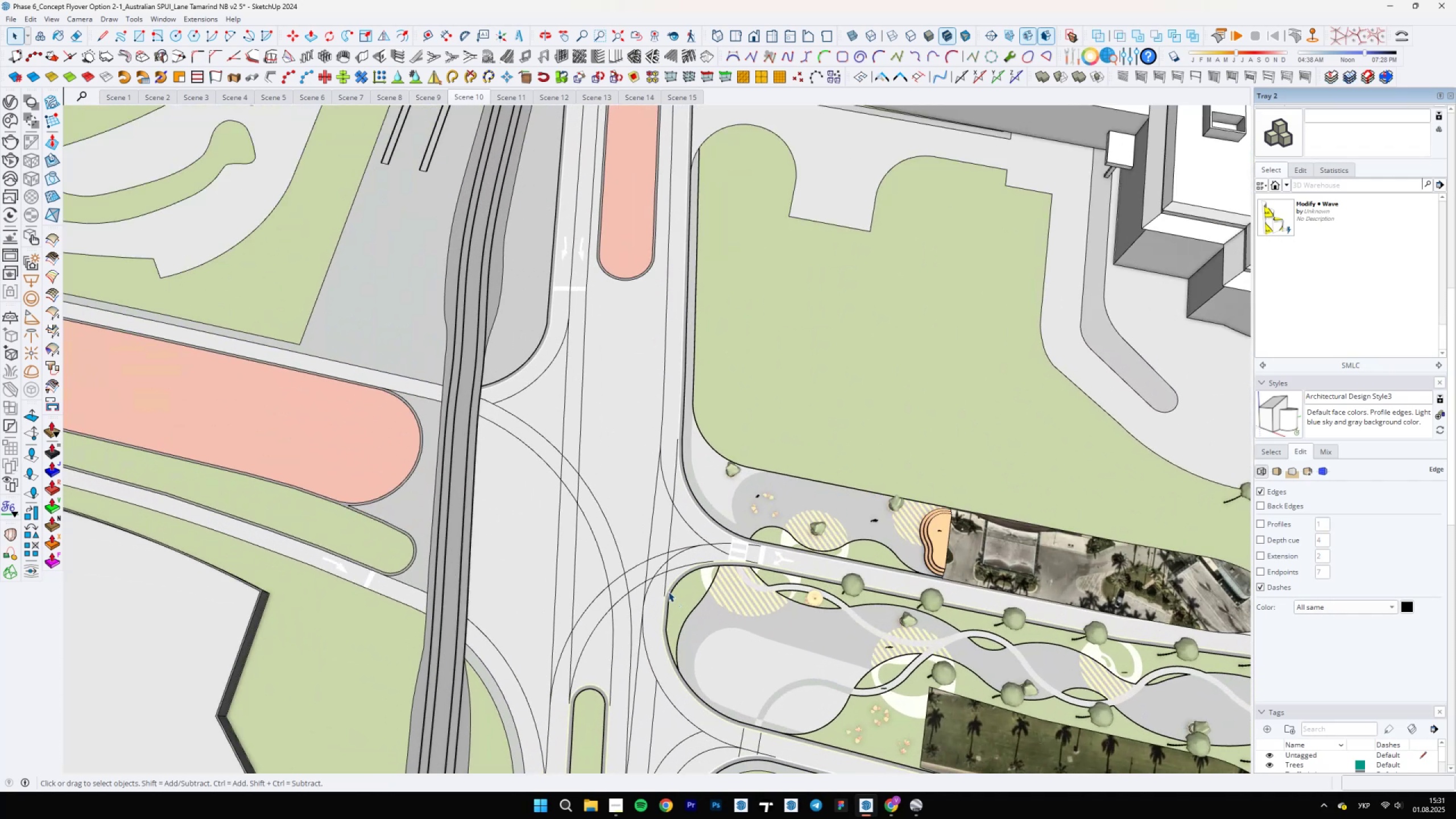 
scroll: coordinate [834, 498], scroll_direction: down, amount: 15.0
 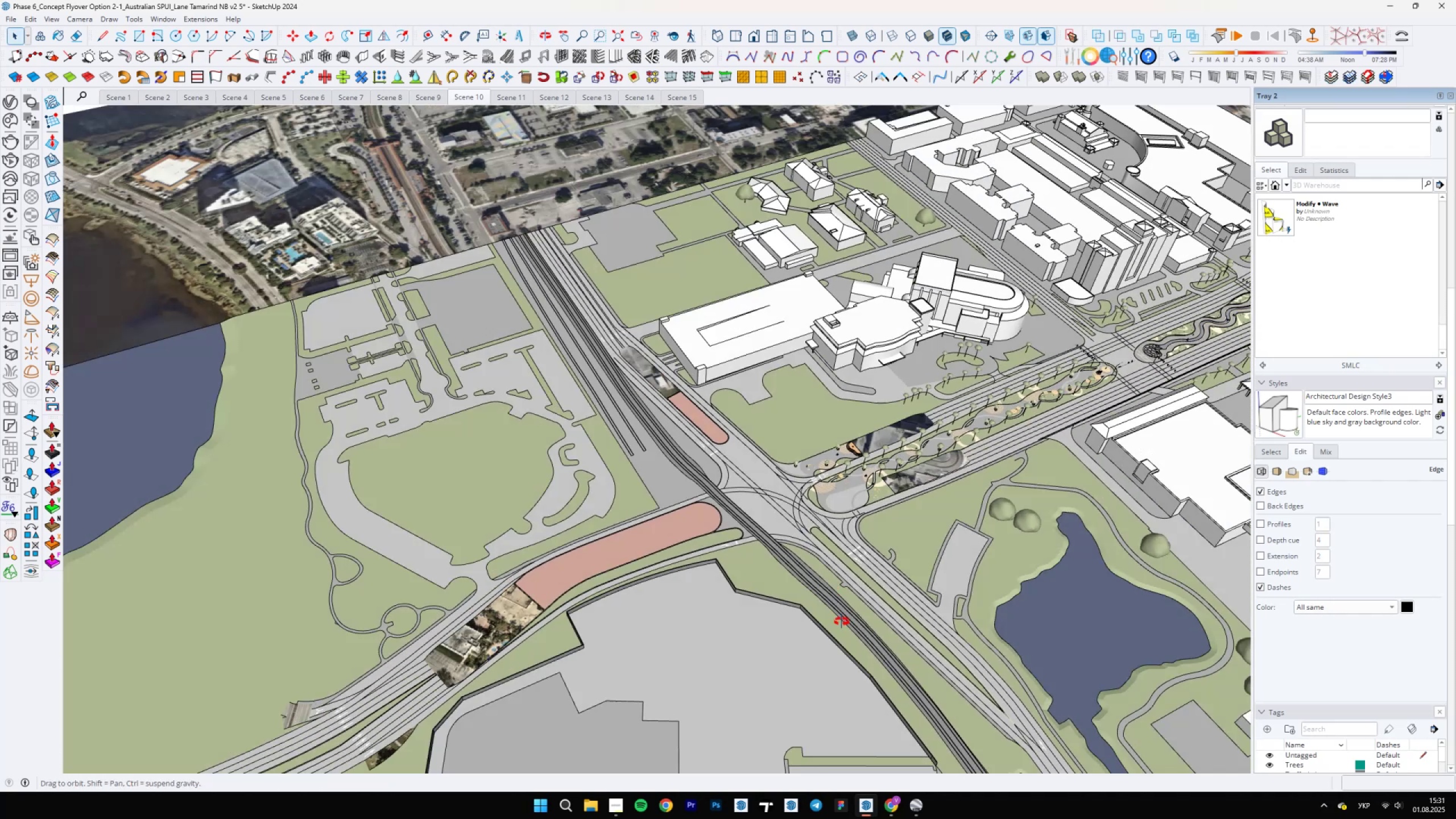 
scroll: coordinate [894, 547], scroll_direction: up, amount: 11.0
 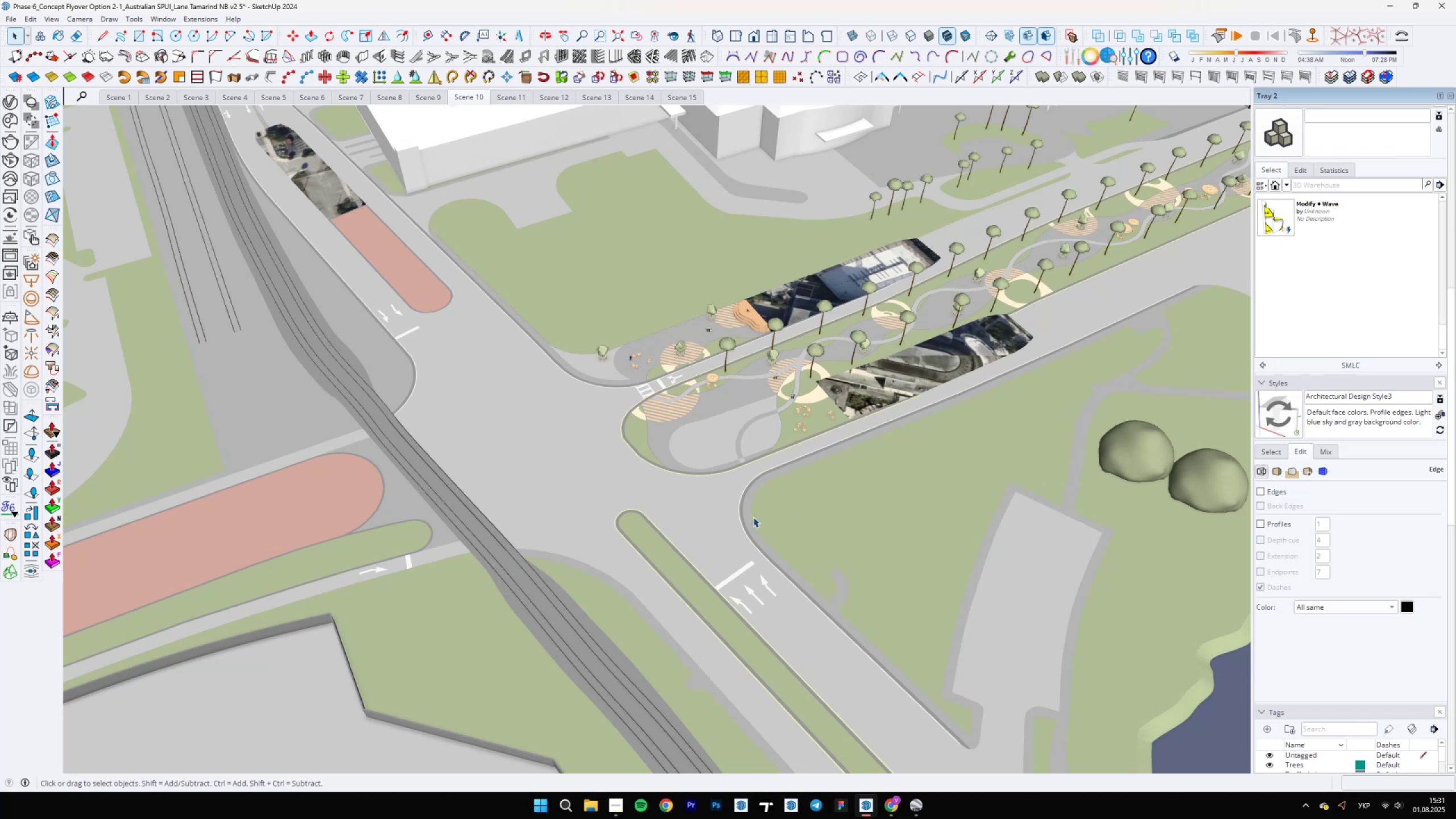 
scroll: coordinate [571, 622], scroll_direction: down, amount: 6.0
 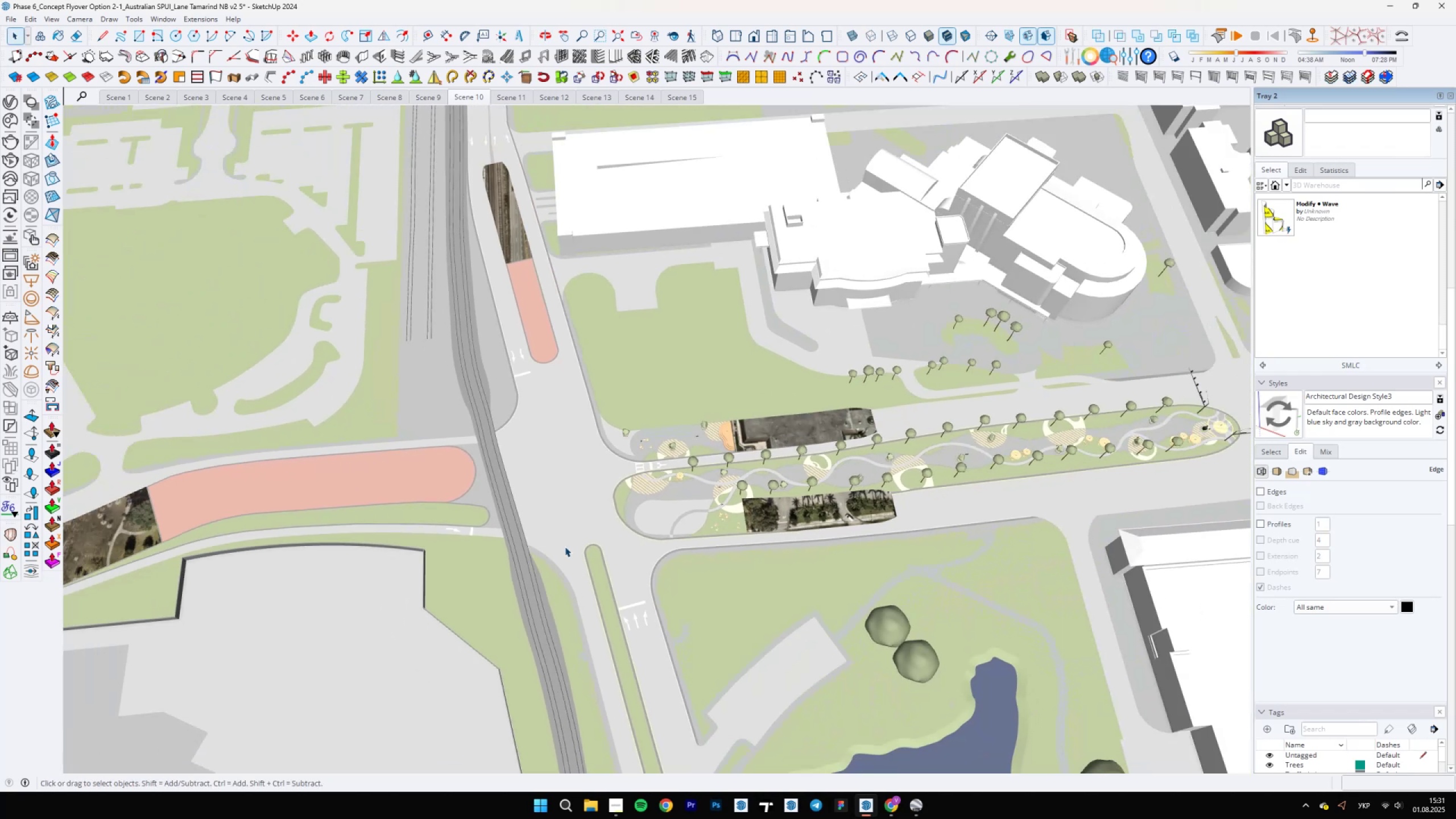 
scroll: coordinate [566, 594], scroll_direction: up, amount: 5.0
 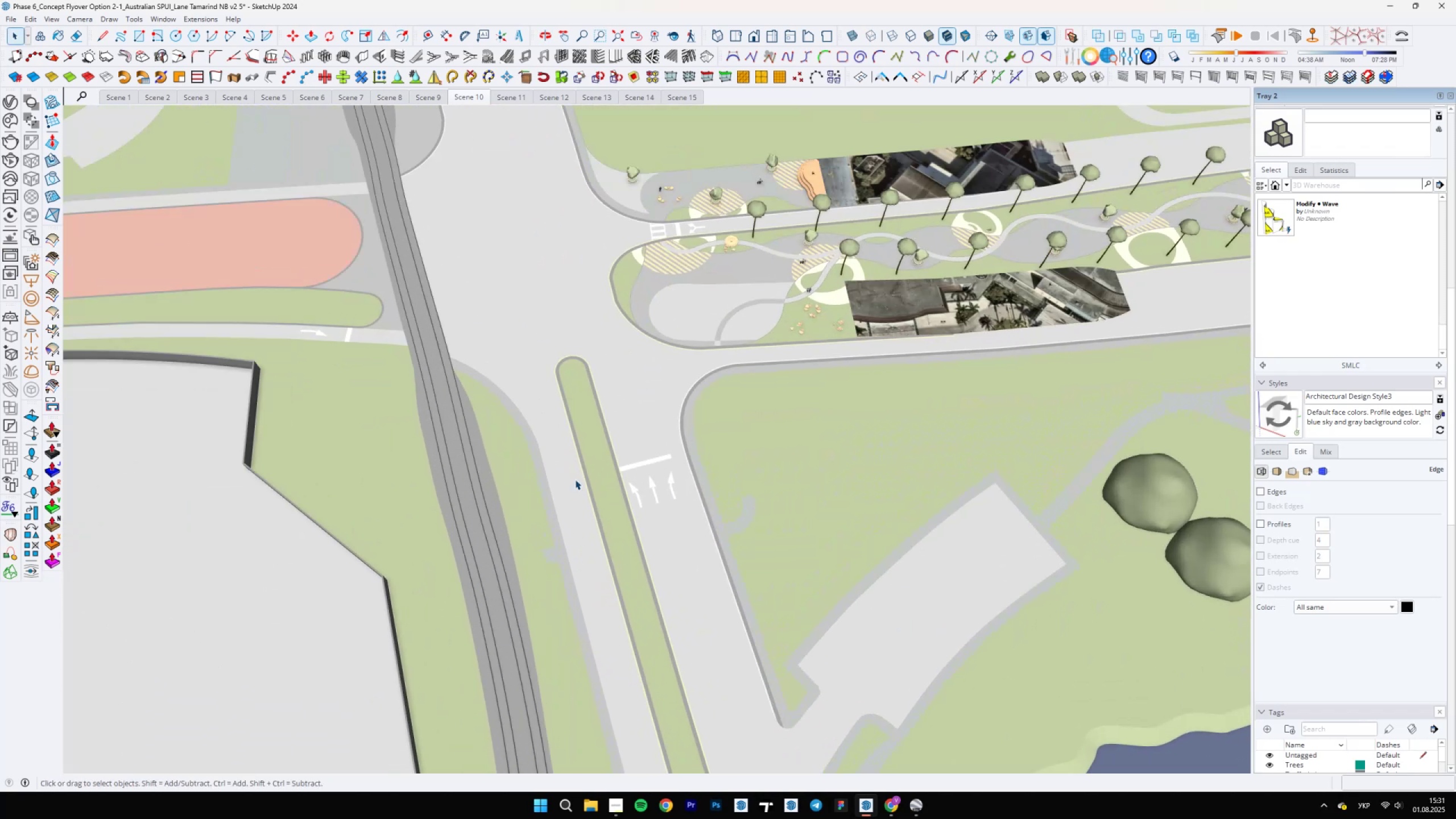 
scroll: coordinate [615, 513], scroll_direction: down, amount: 10.0
 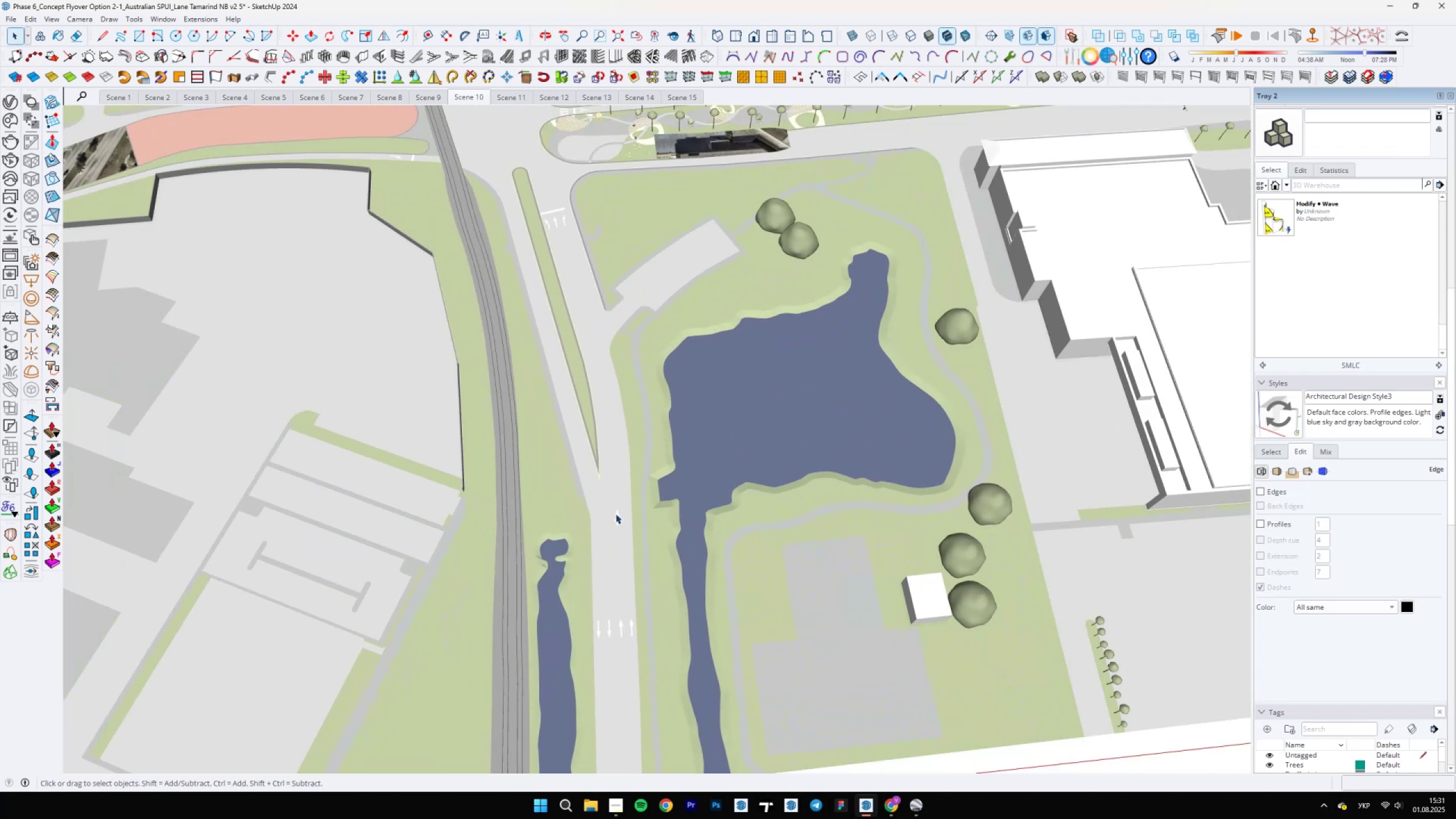 
scroll: coordinate [592, 449], scroll_direction: up, amount: 16.0
 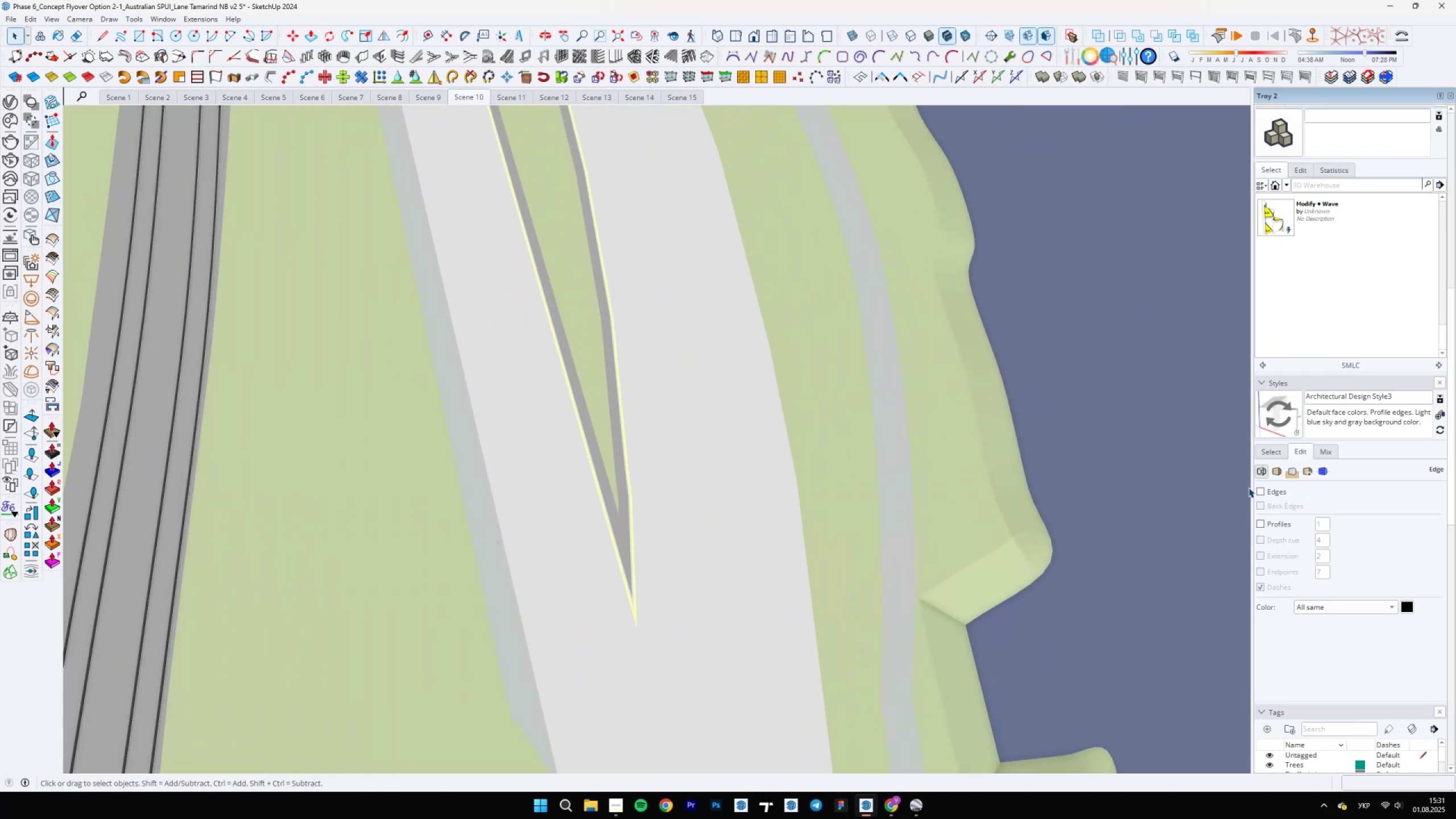 
left_click([1259, 487])
 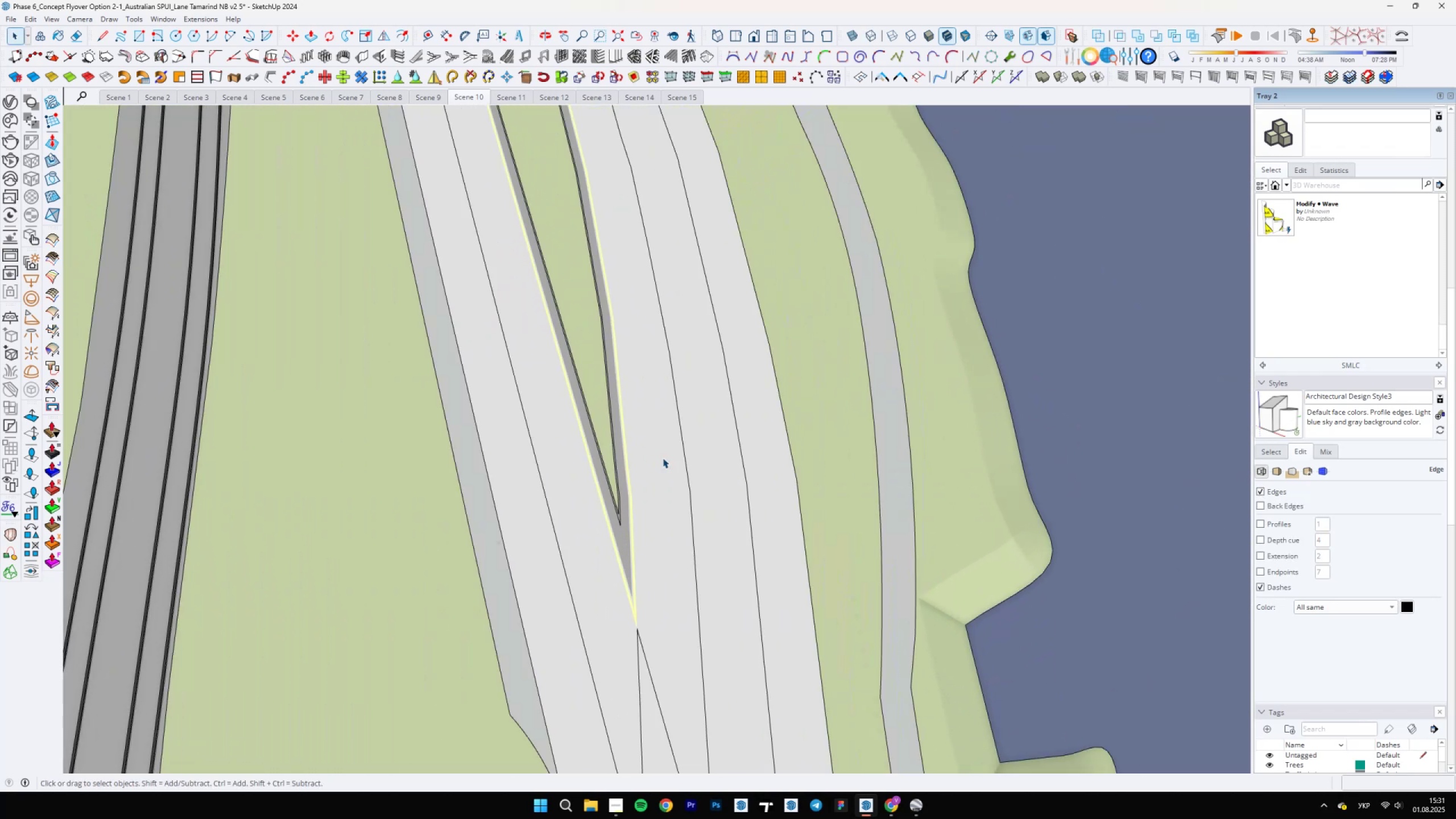 
scroll: coordinate [714, 576], scroll_direction: up, amount: 6.0
 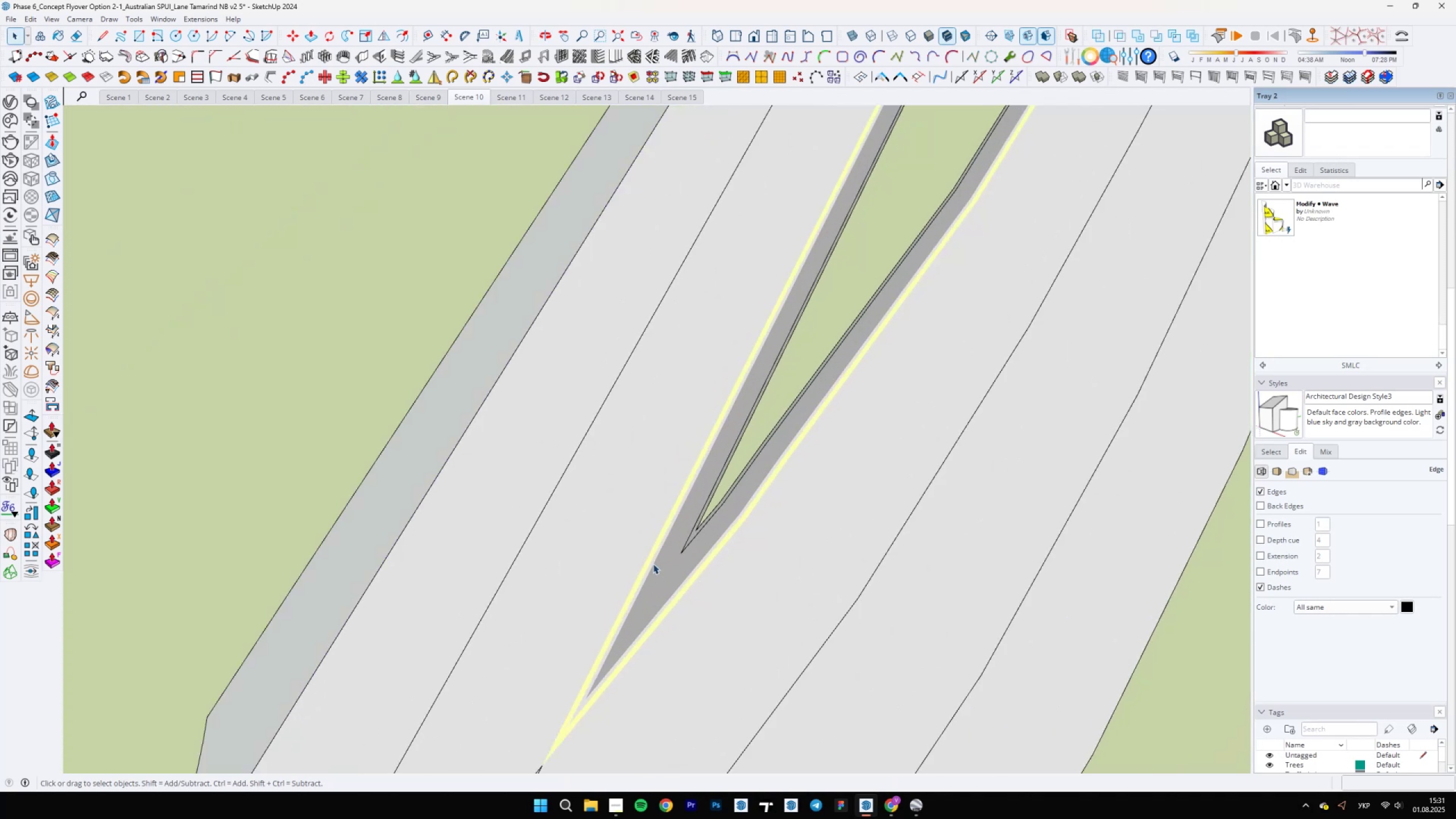 
key(A)
 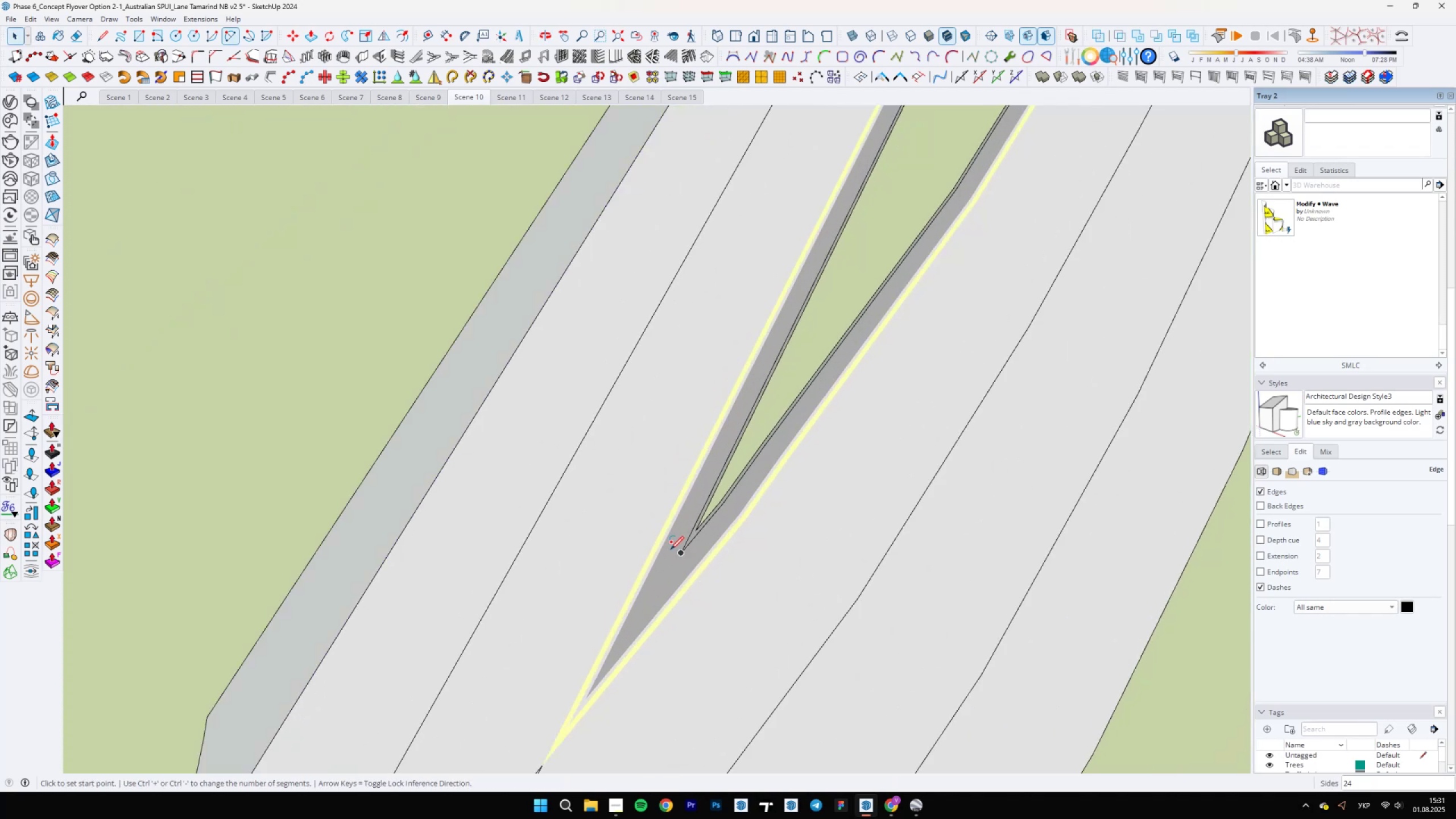 
scroll: coordinate [701, 501], scroll_direction: up, amount: 7.0
 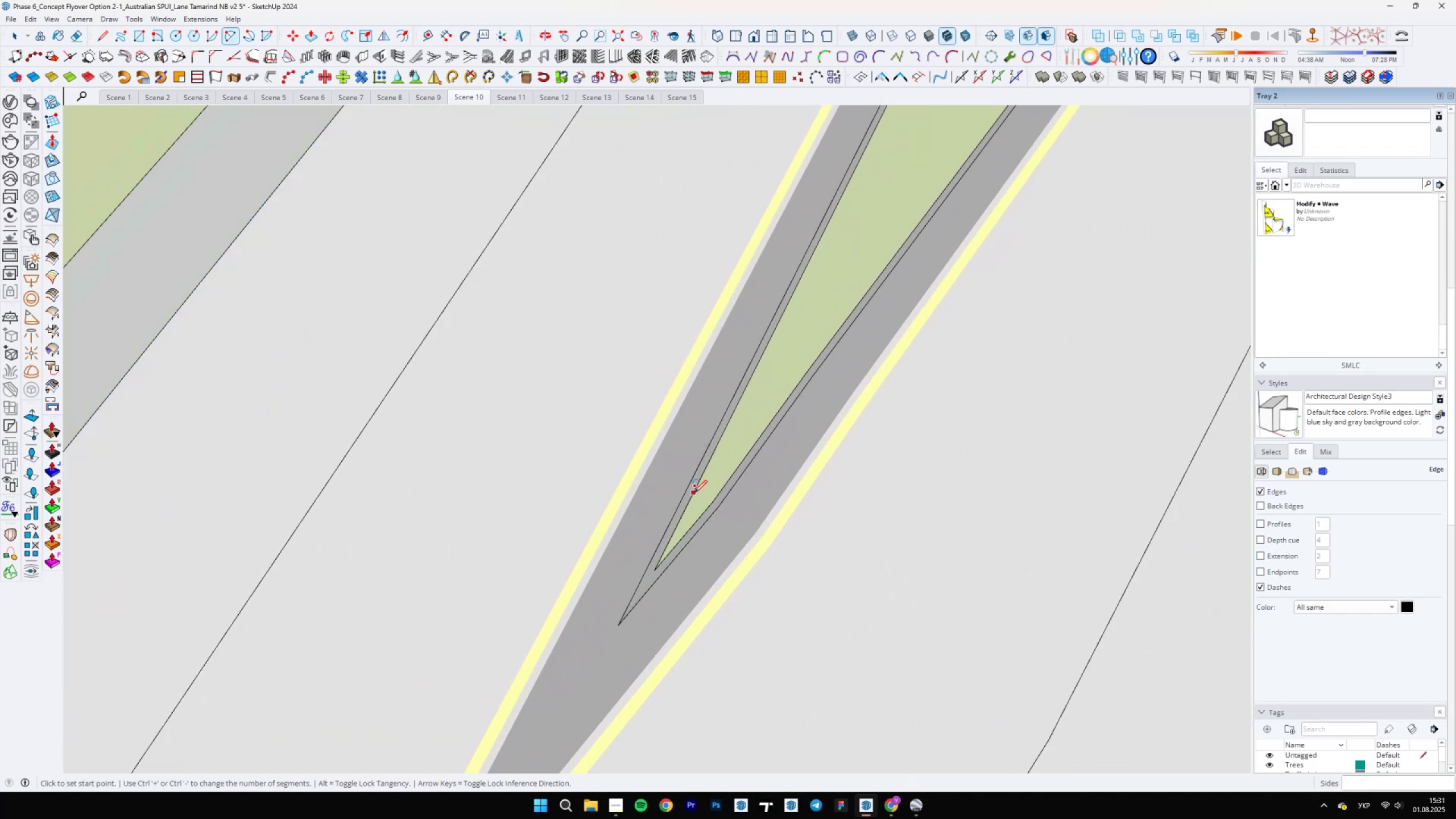 
left_click([694, 493])
 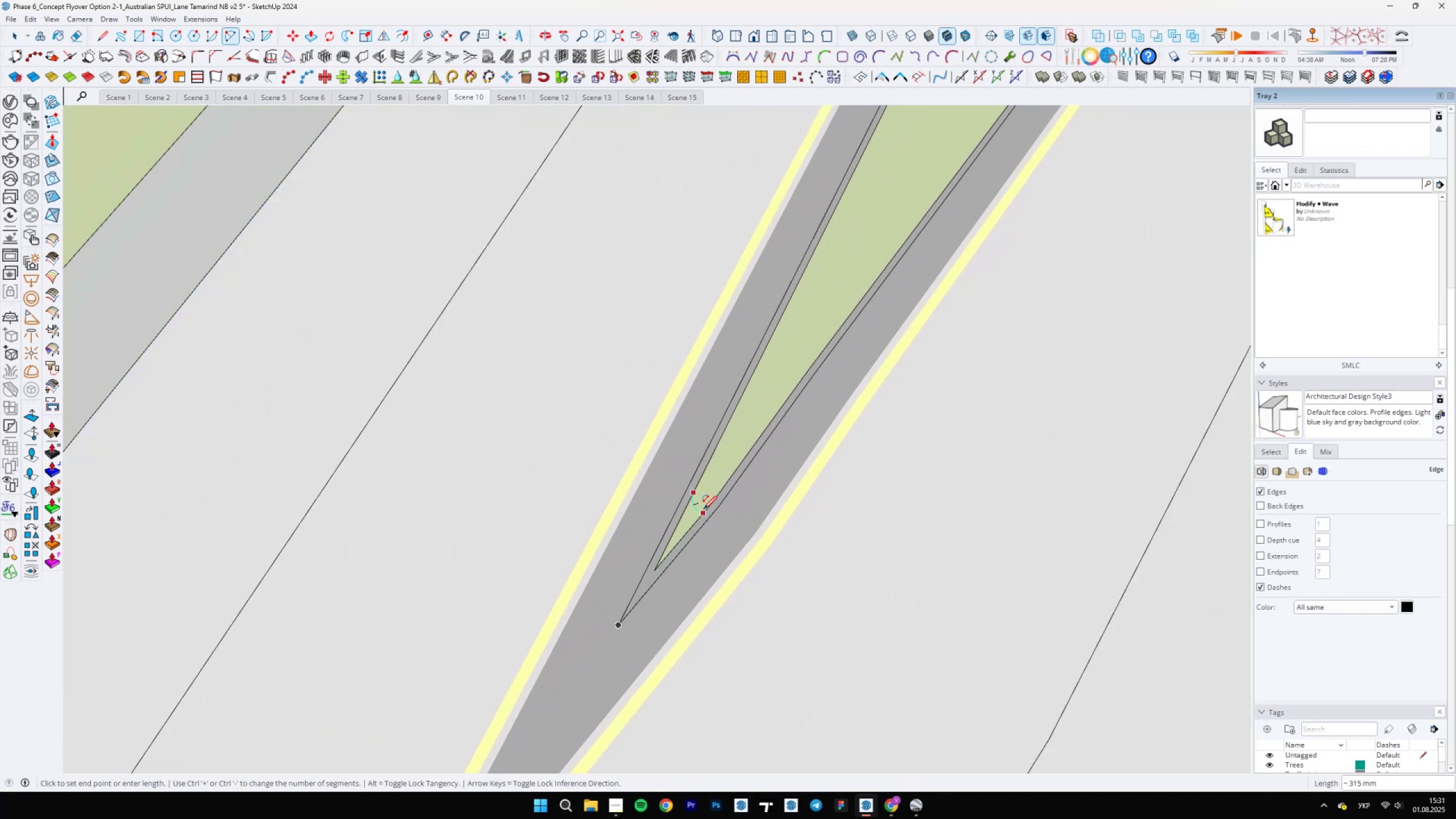 
scroll: coordinate [706, 508], scroll_direction: up, amount: 3.0
 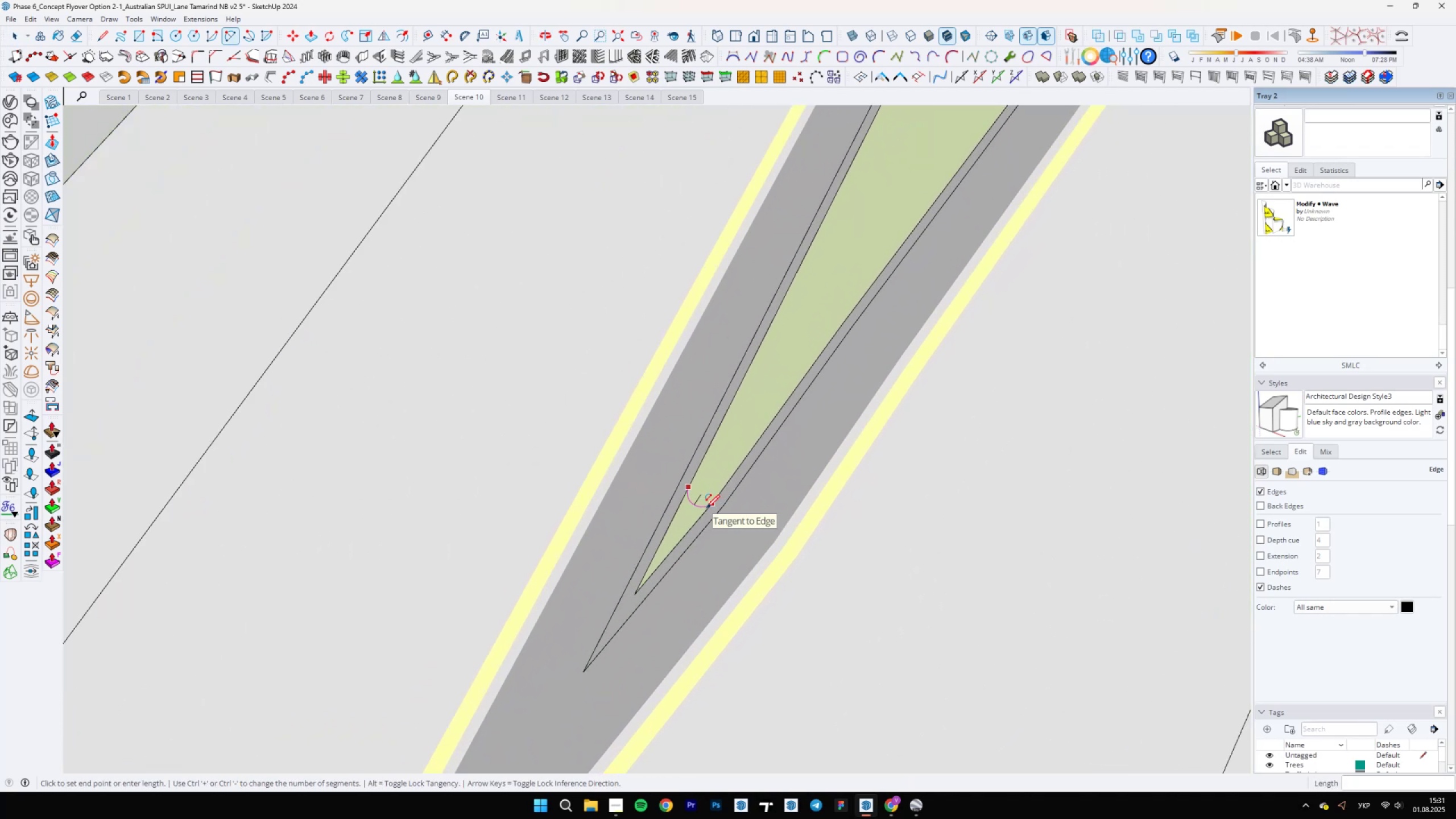 
double_click([706, 508])
 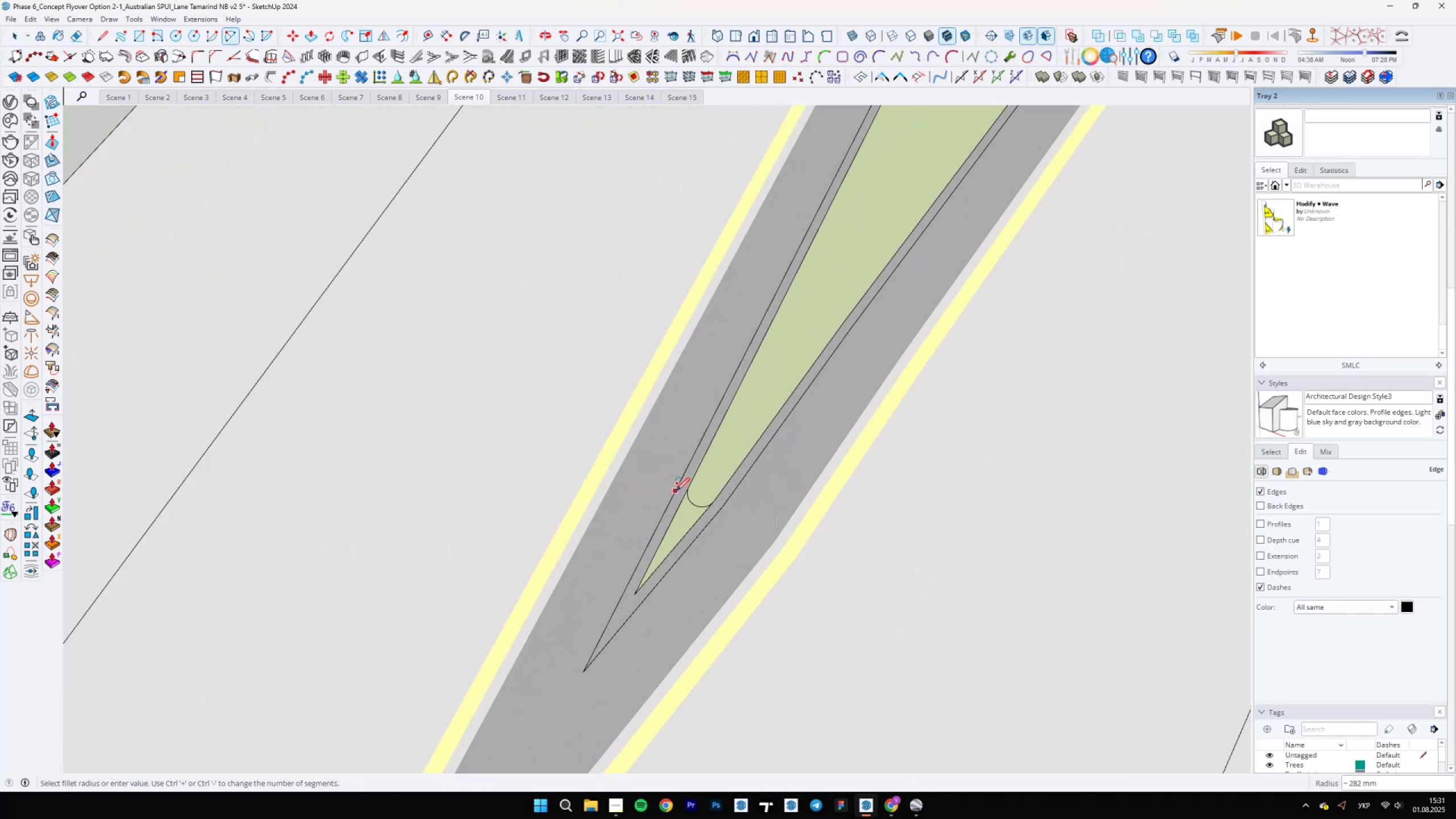 
left_click([678, 487])
 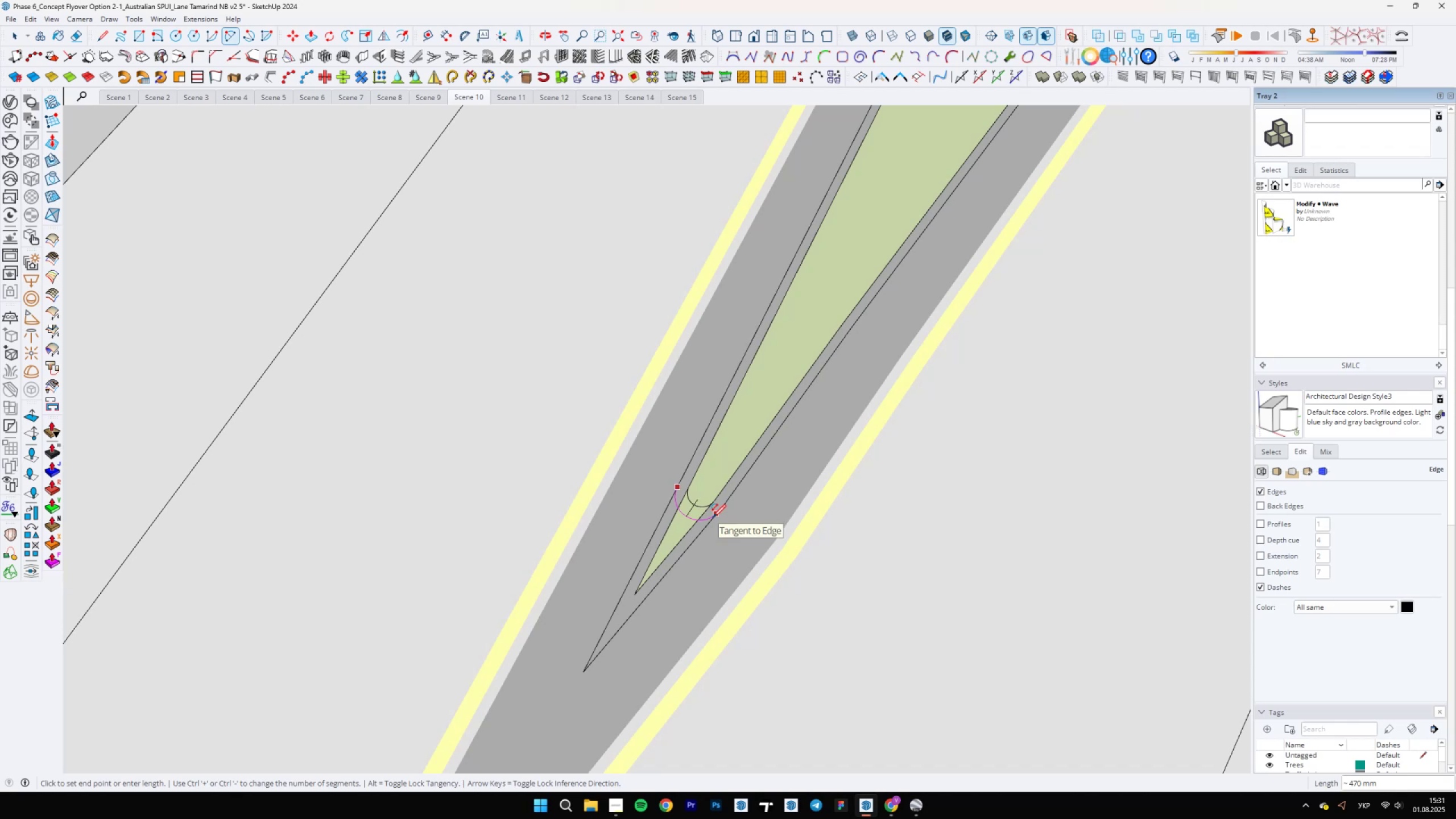 
key(A)
 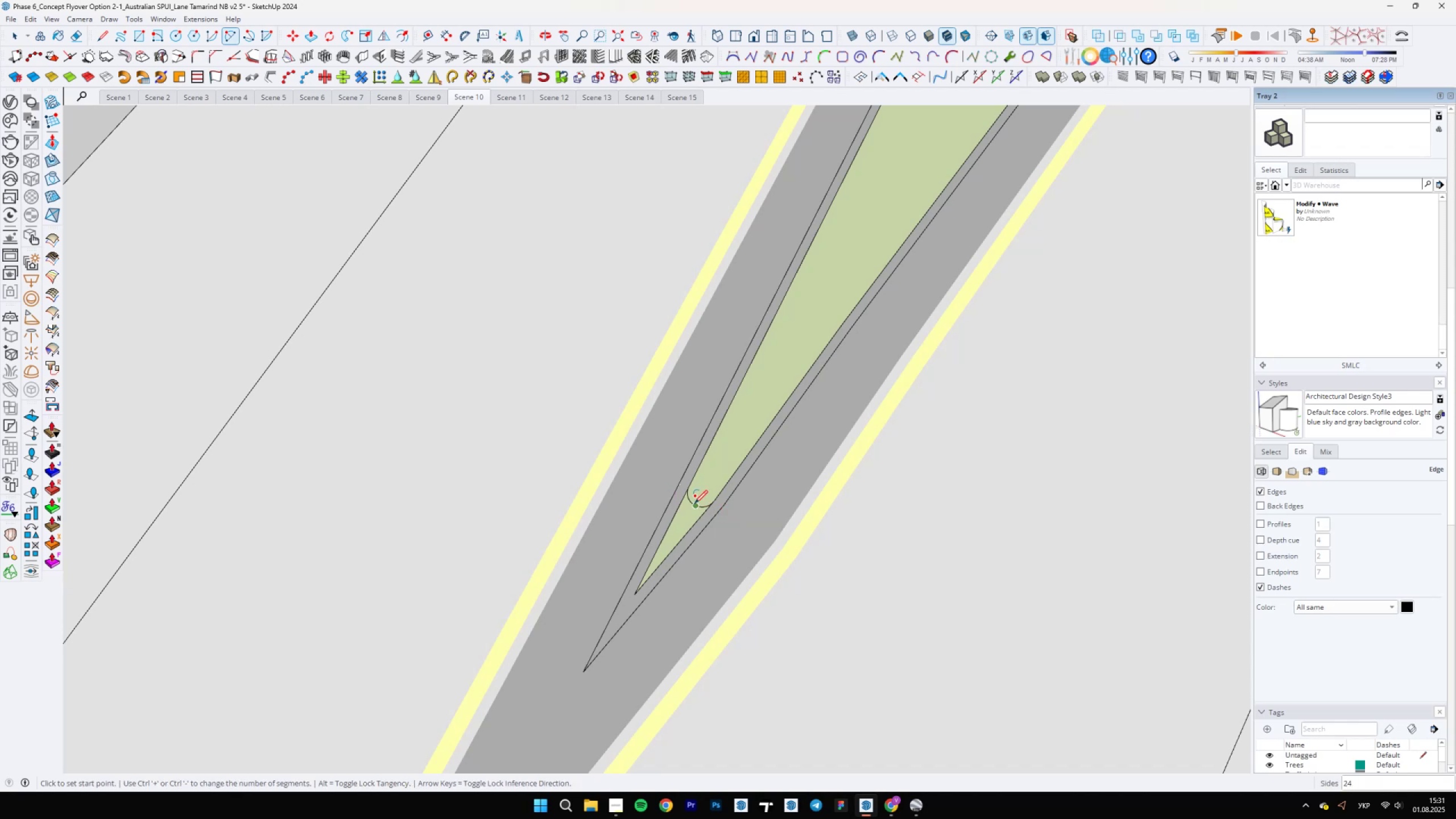 
key(Space)
 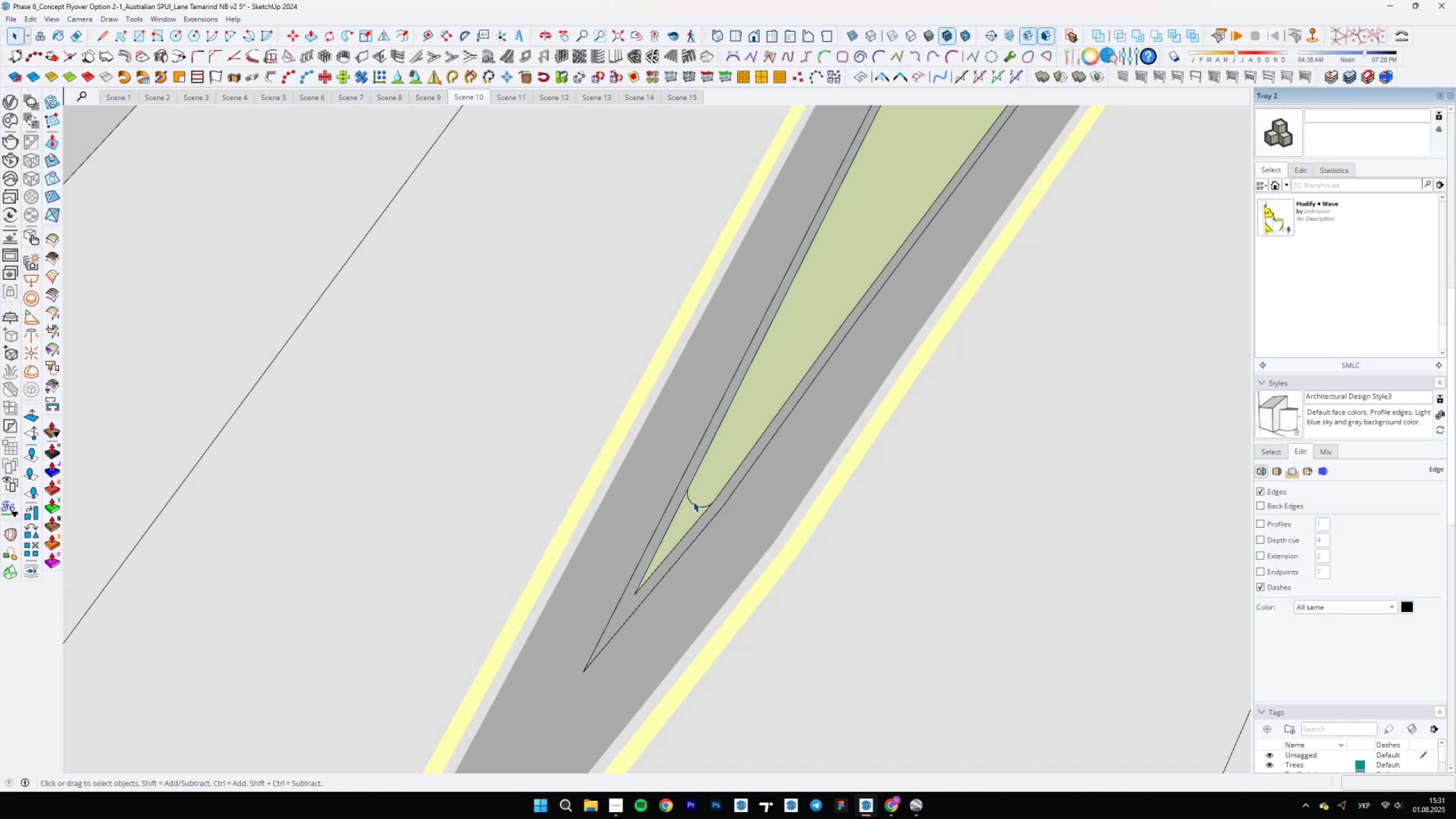 
left_click([693, 502])
 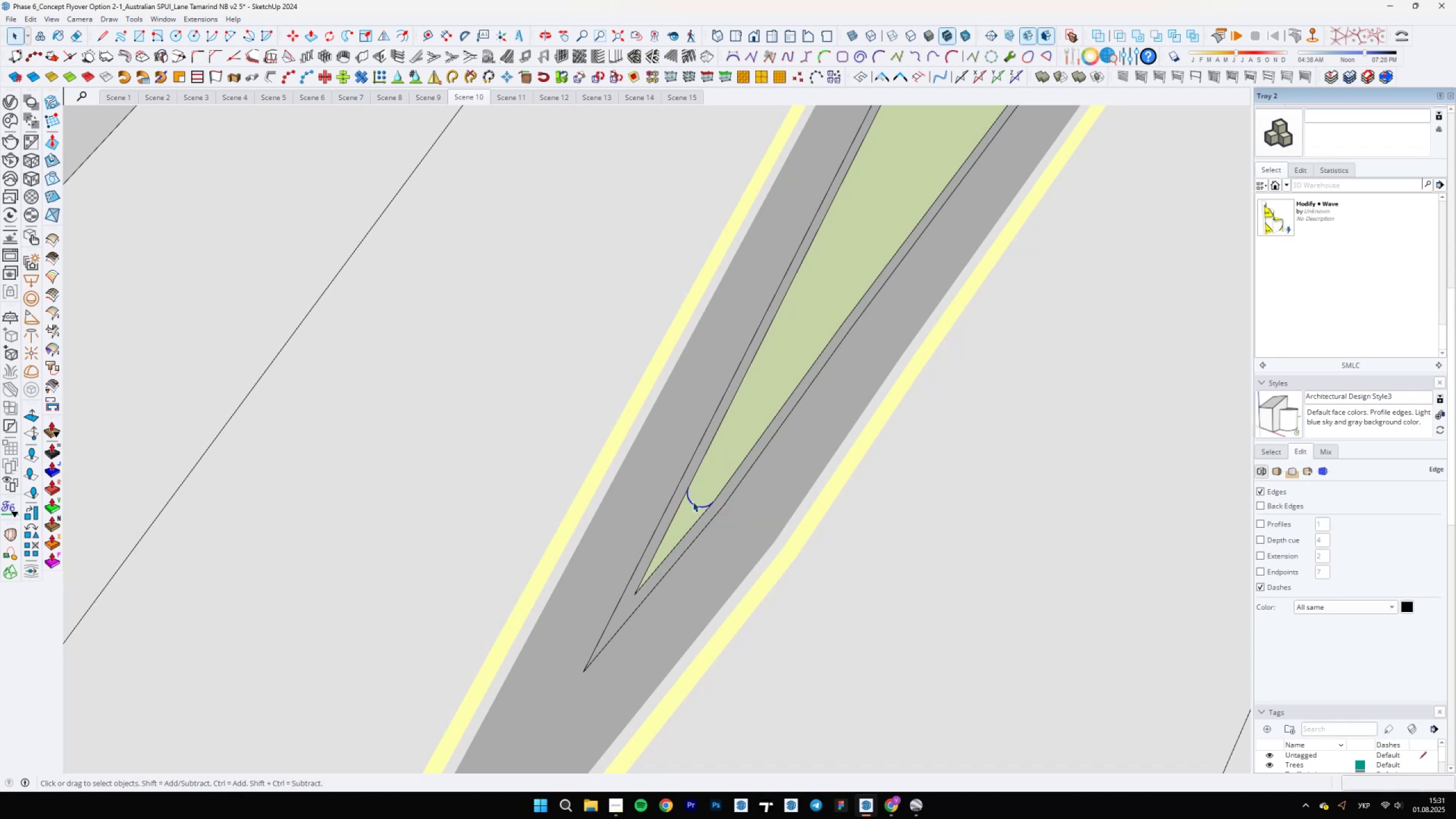 
scroll: coordinate [475, 76], scroll_direction: up, amount: 1.0
 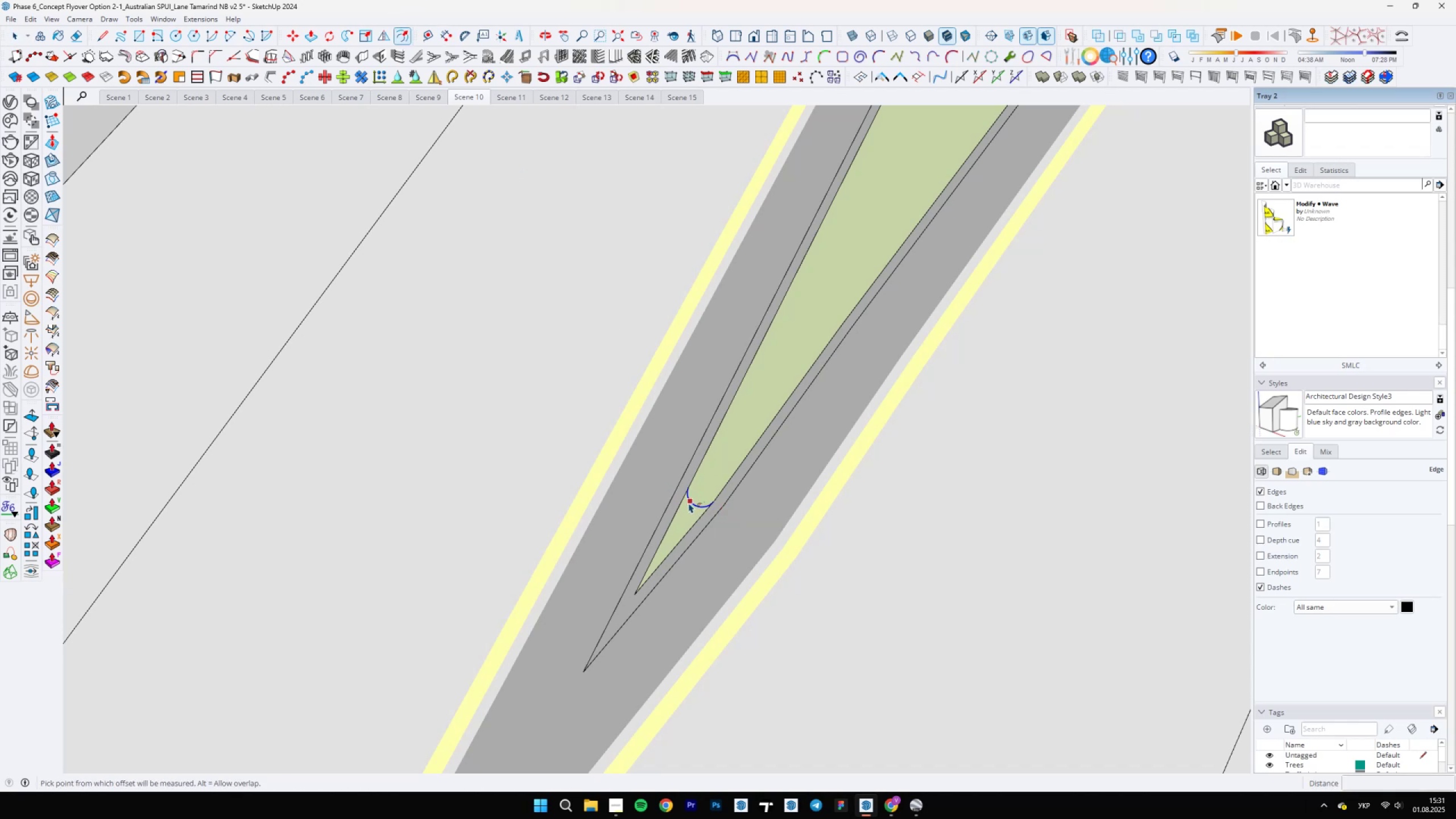 
left_click([688, 503])
 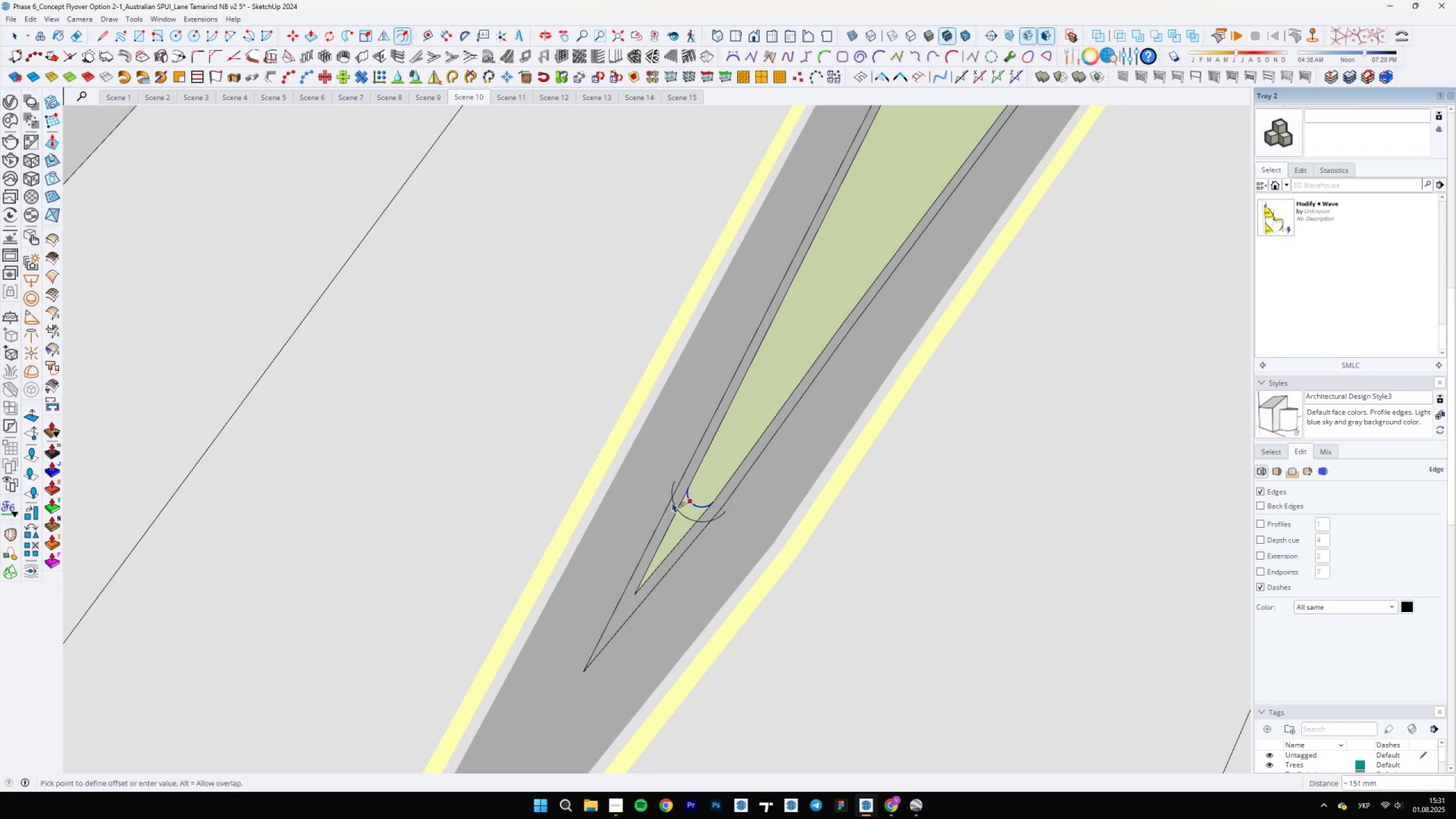 
type(100)
 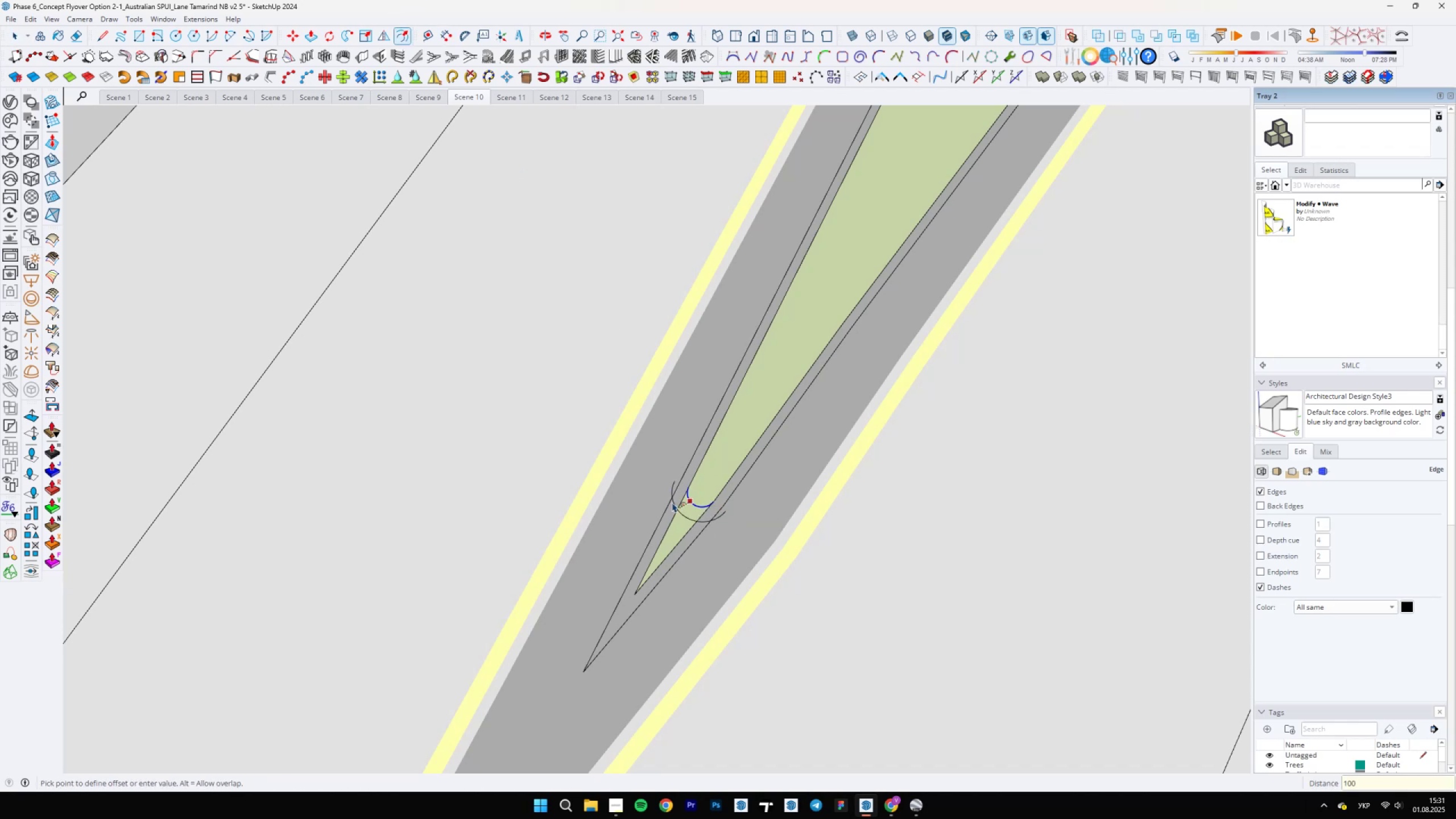 
key(Enter)
 